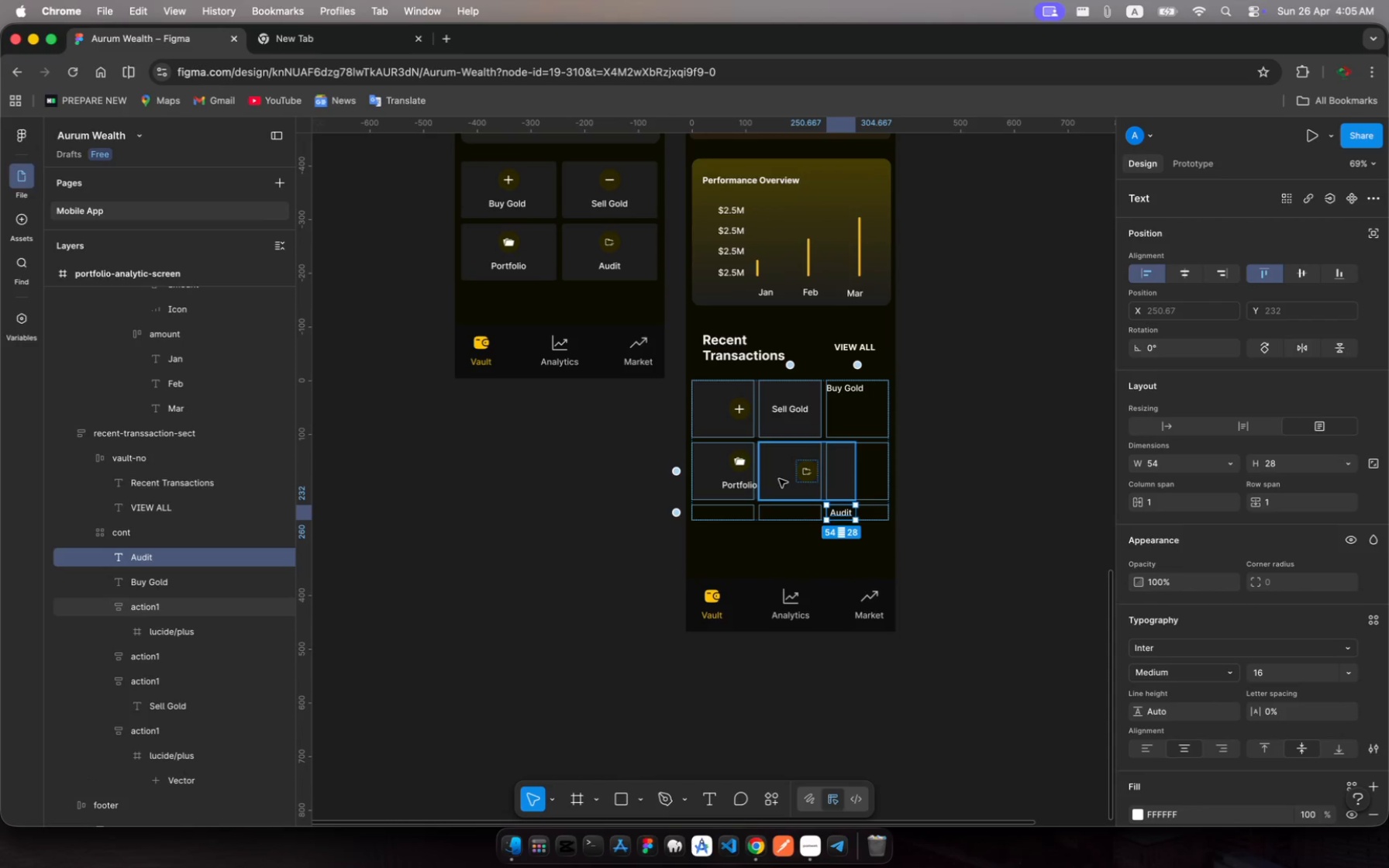 
left_click([770, 474])
 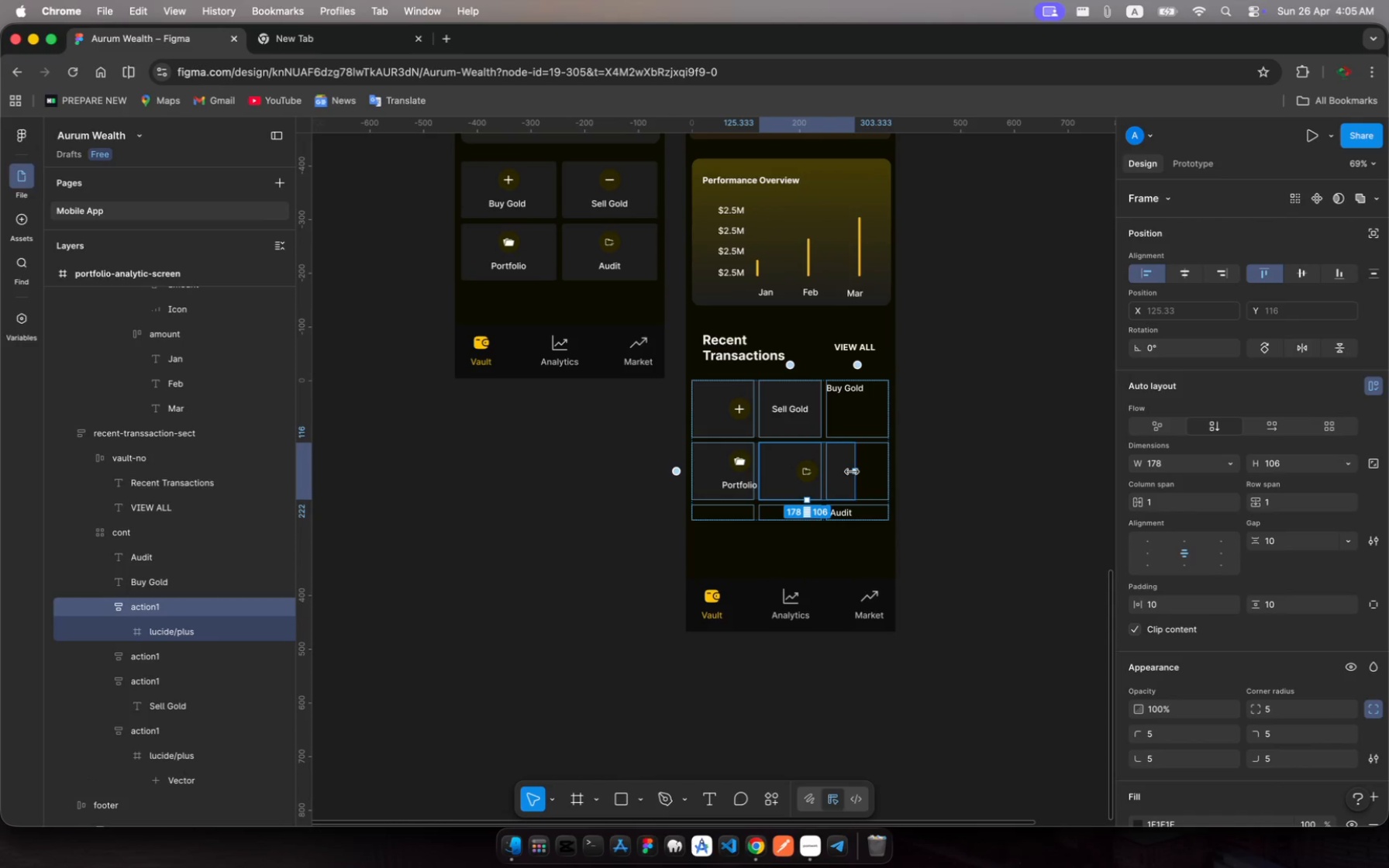 
left_click_drag(start_coordinate=[852, 472], to_coordinate=[822, 474])
 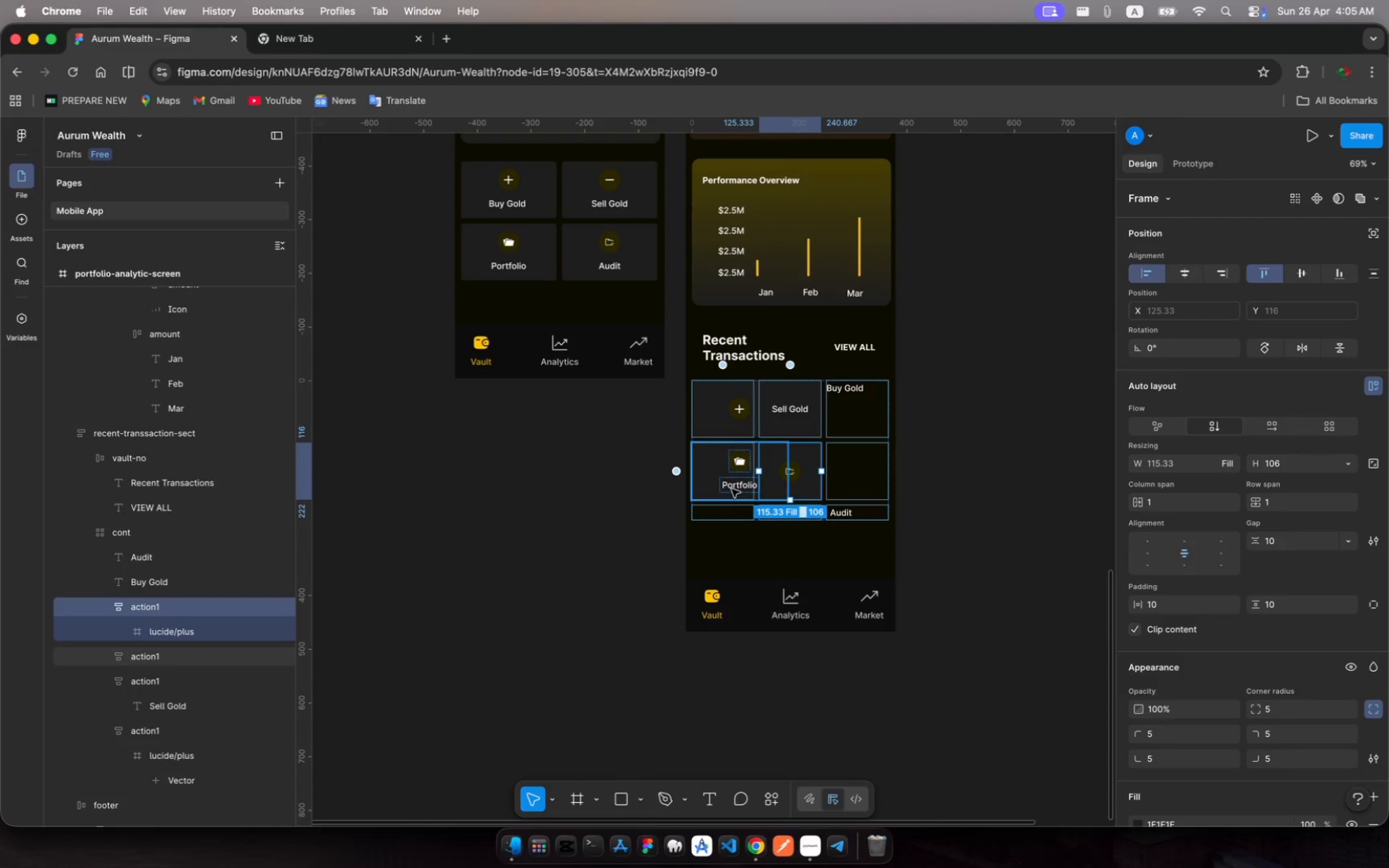 
left_click([732, 488])
 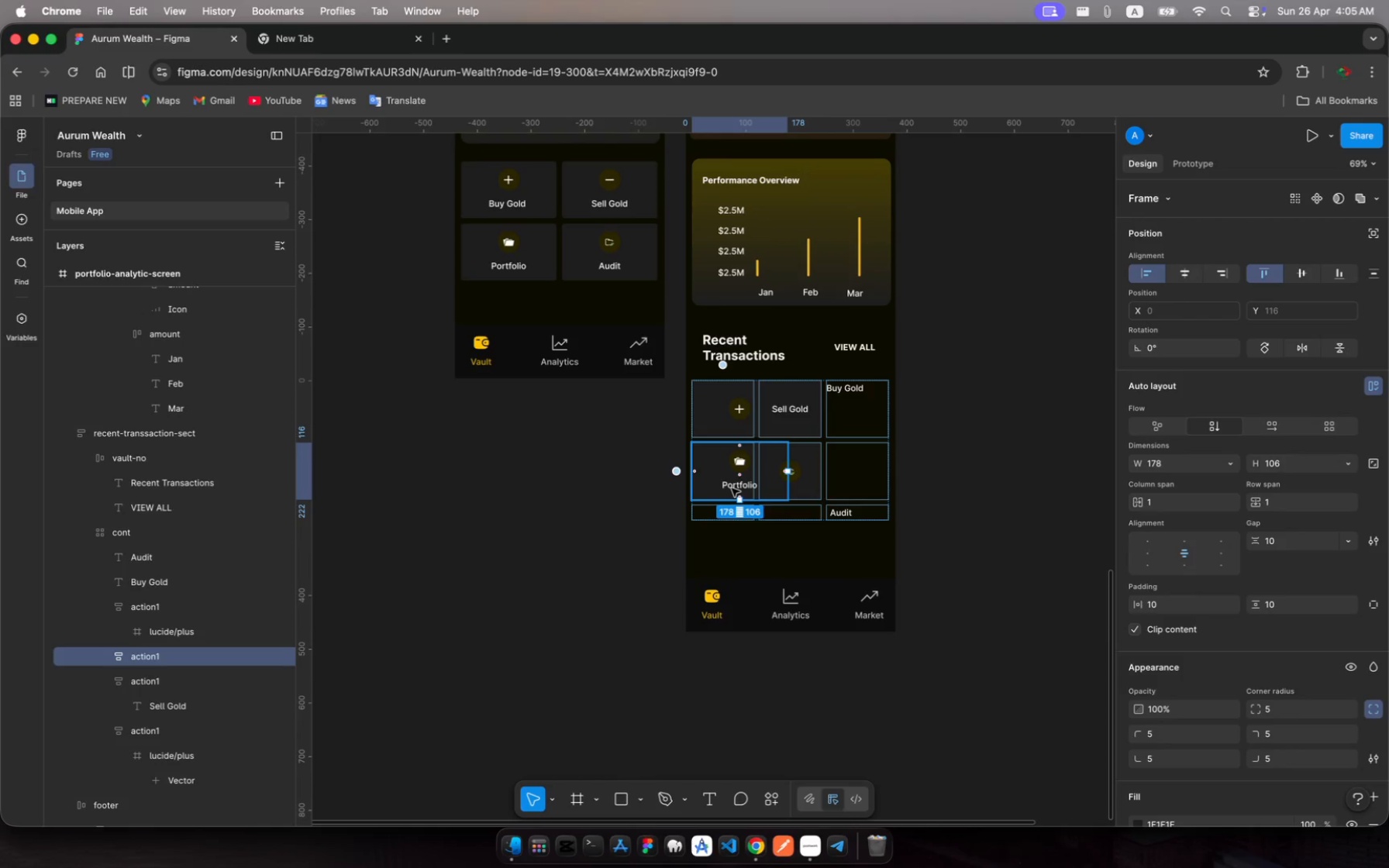 
left_click([732, 488])
 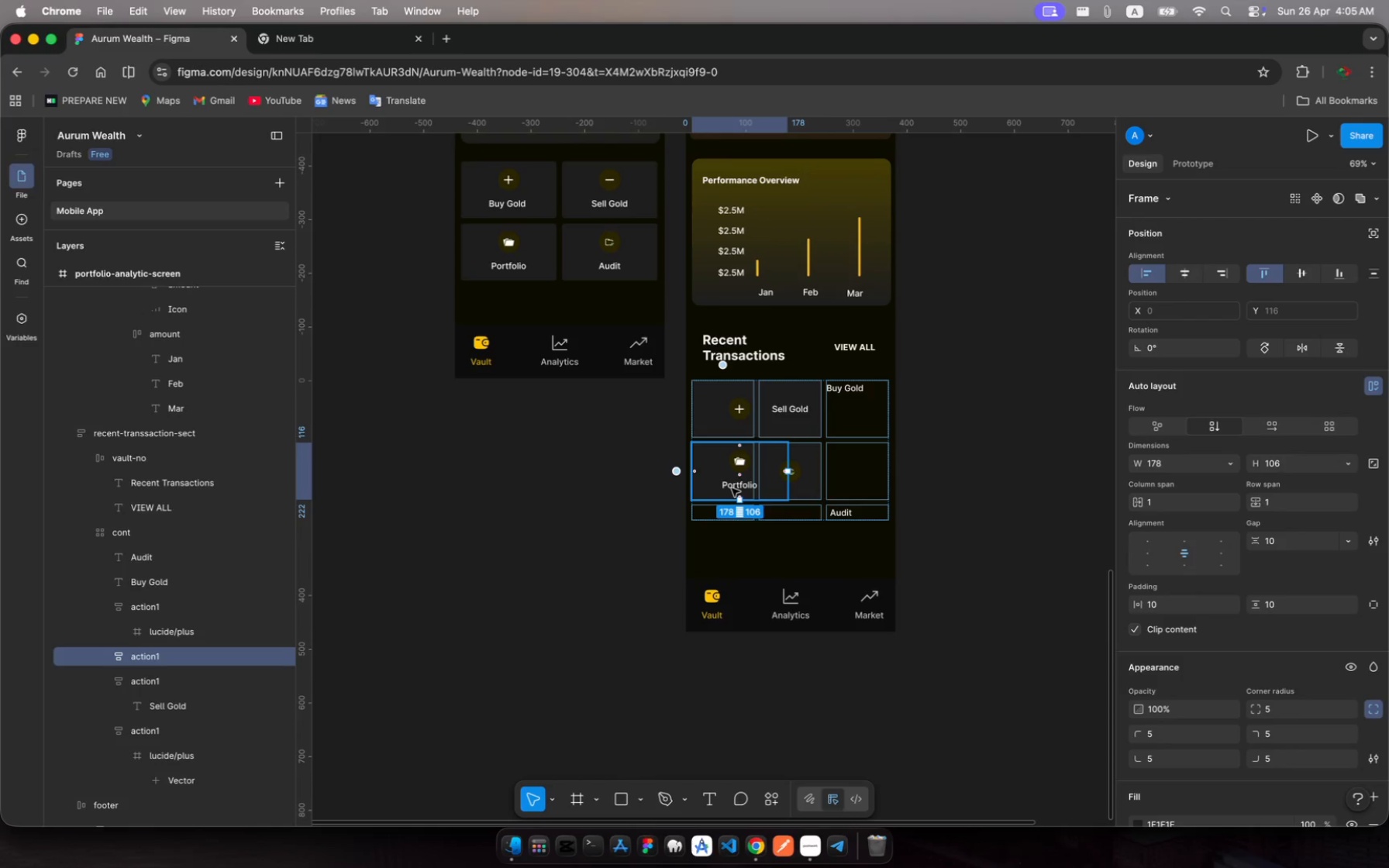 
left_click([732, 488])
 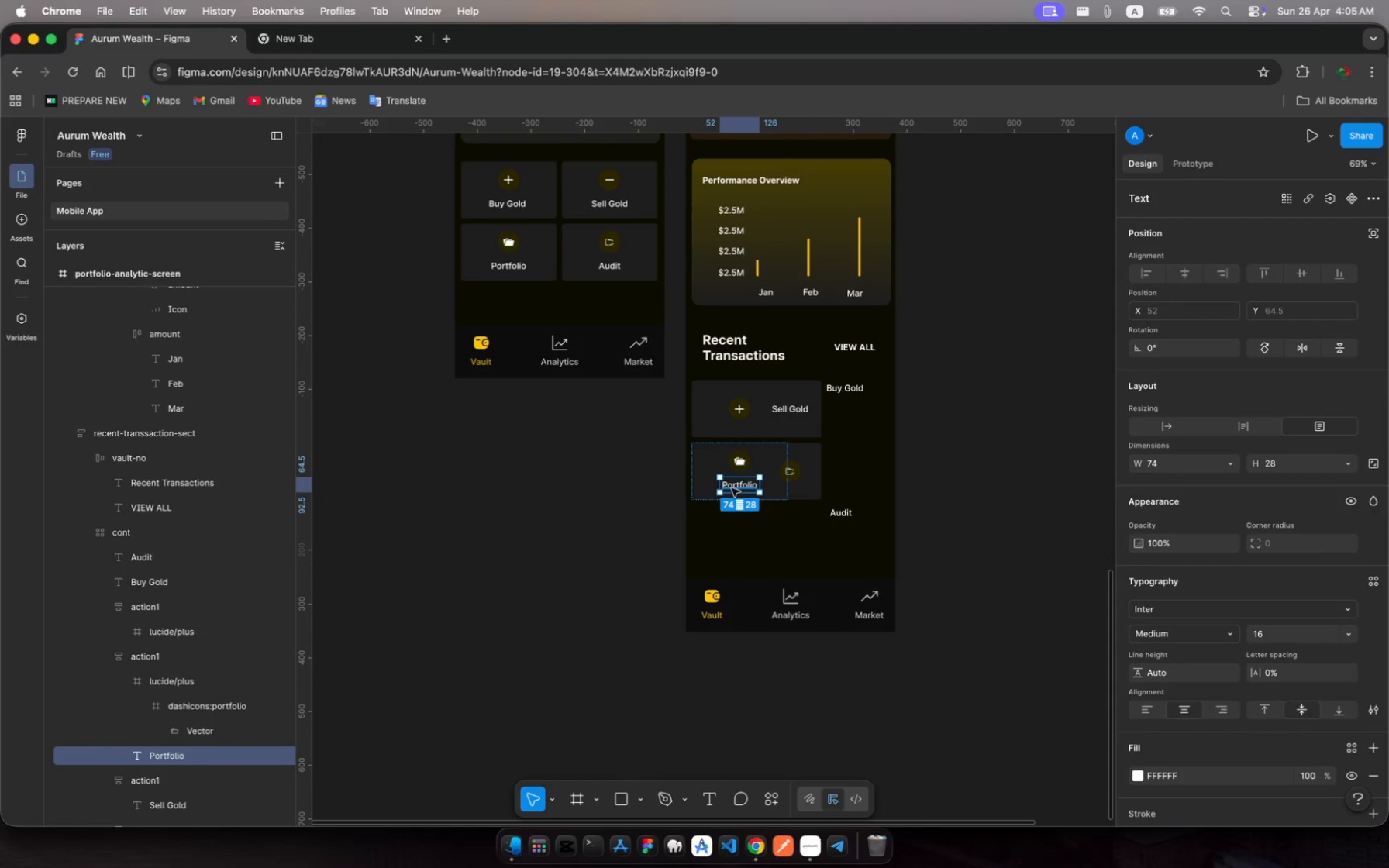 
left_click_drag(start_coordinate=[732, 488], to_coordinate=[840, 475])
 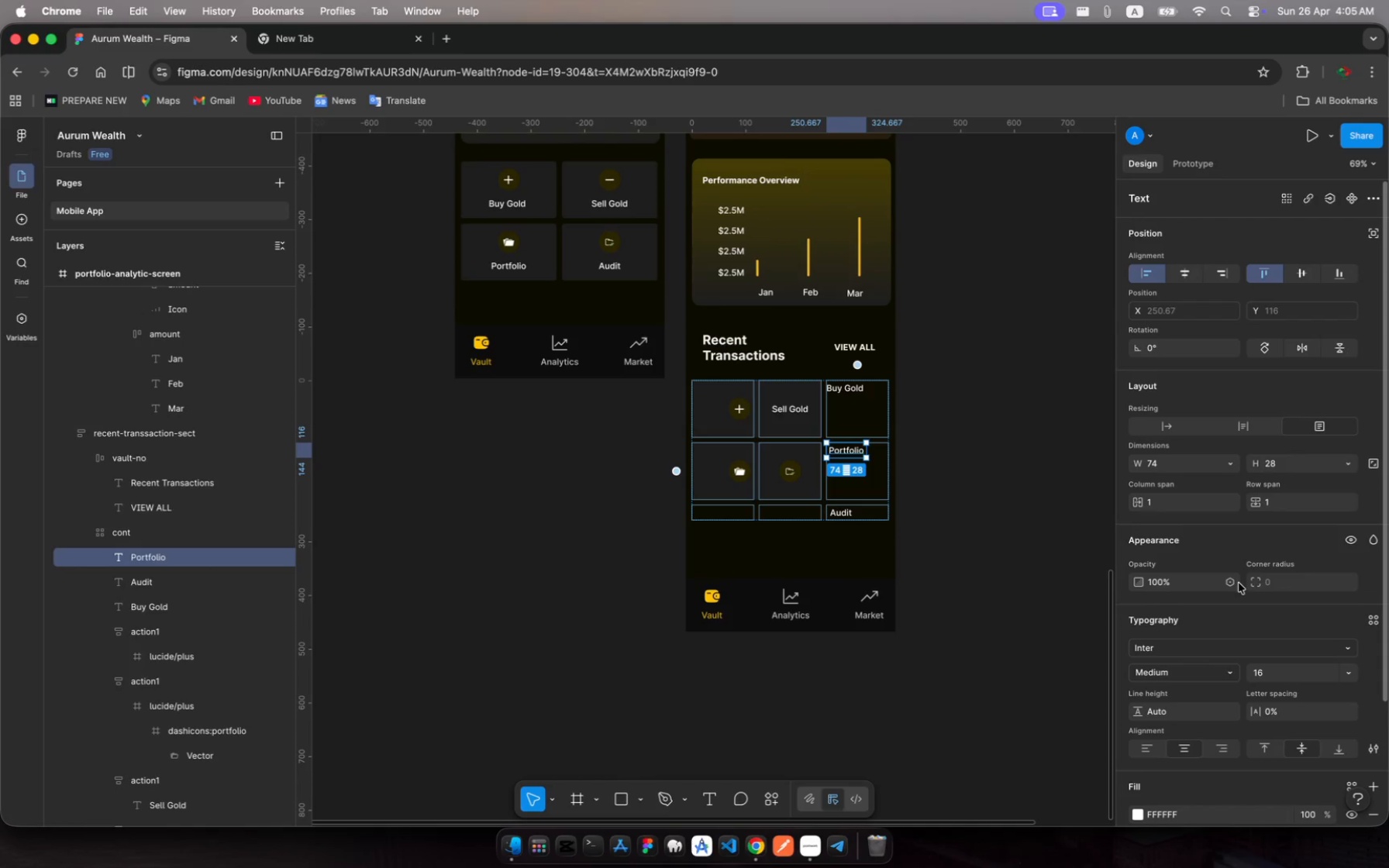 
wait(35.11)
 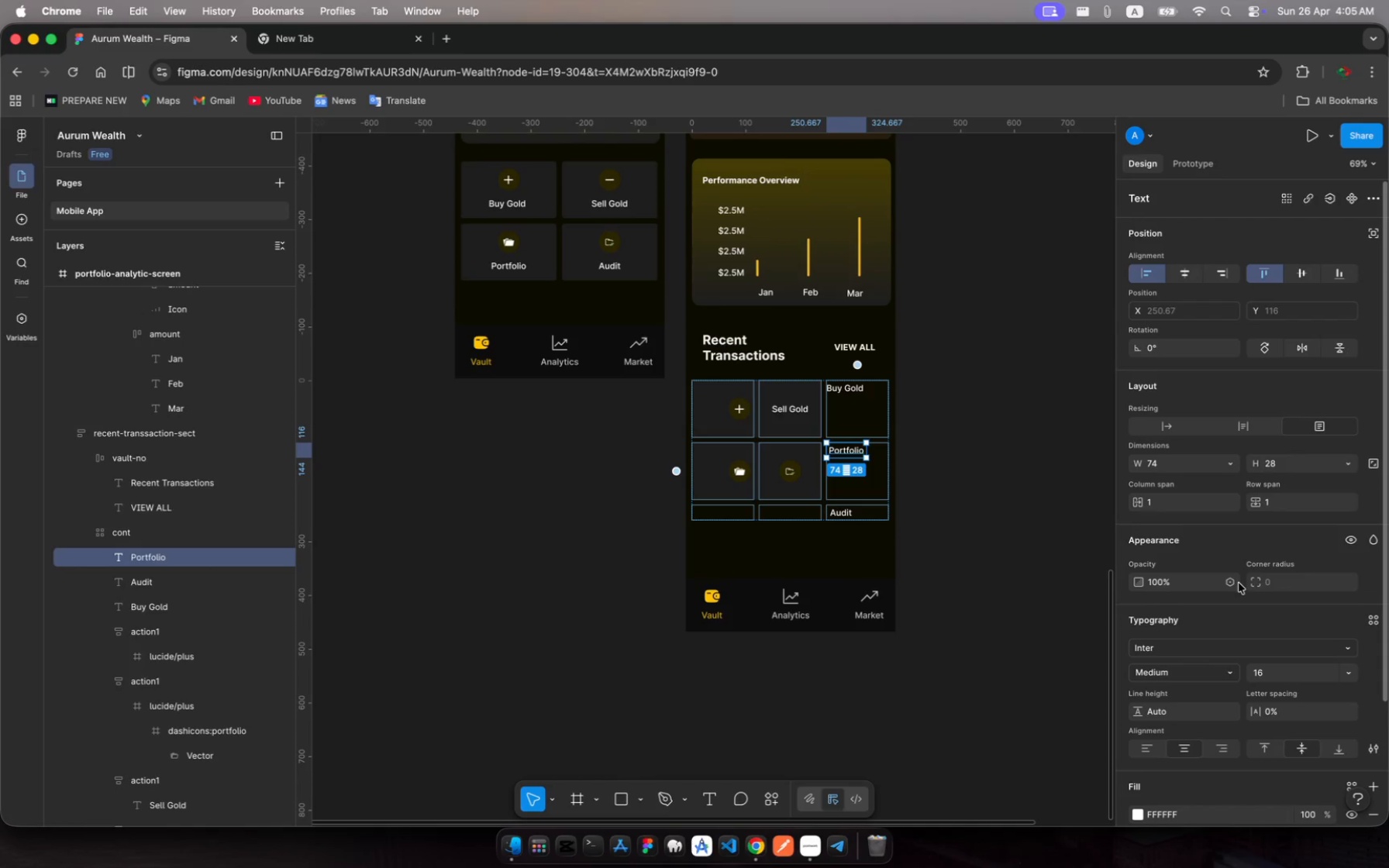 
left_click([726, 412])
 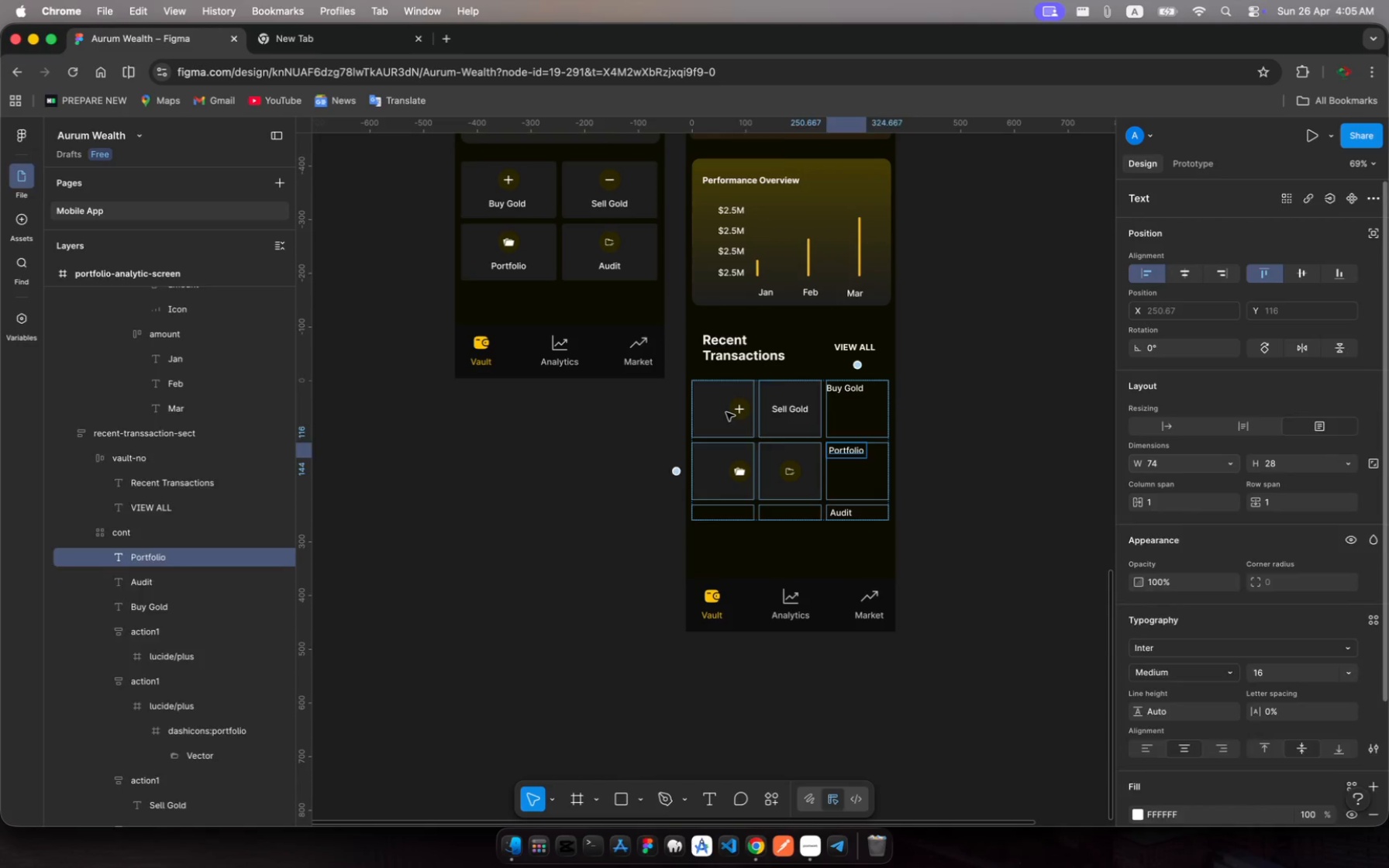 
left_click([726, 412])
 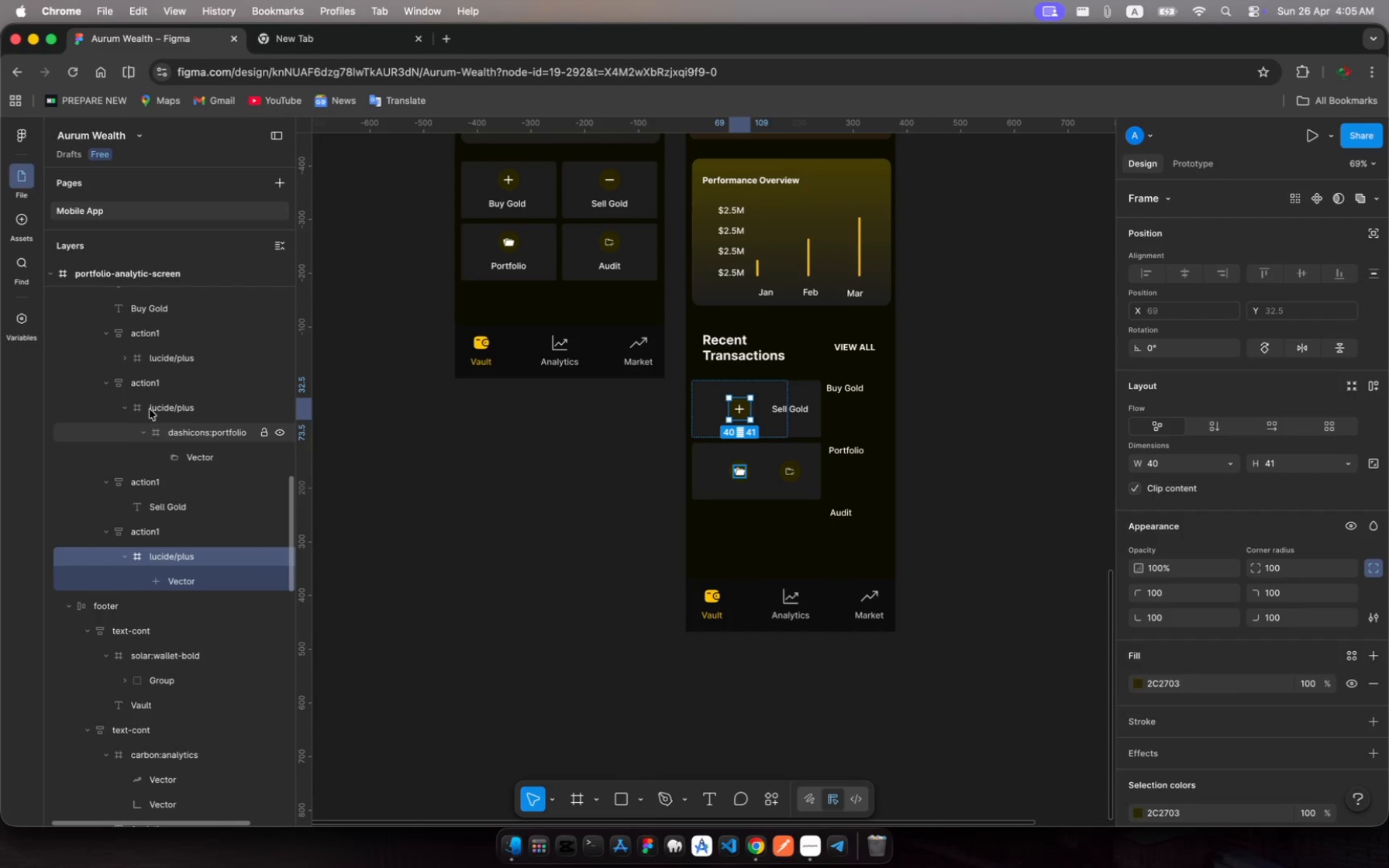 
left_click([122, 404])
 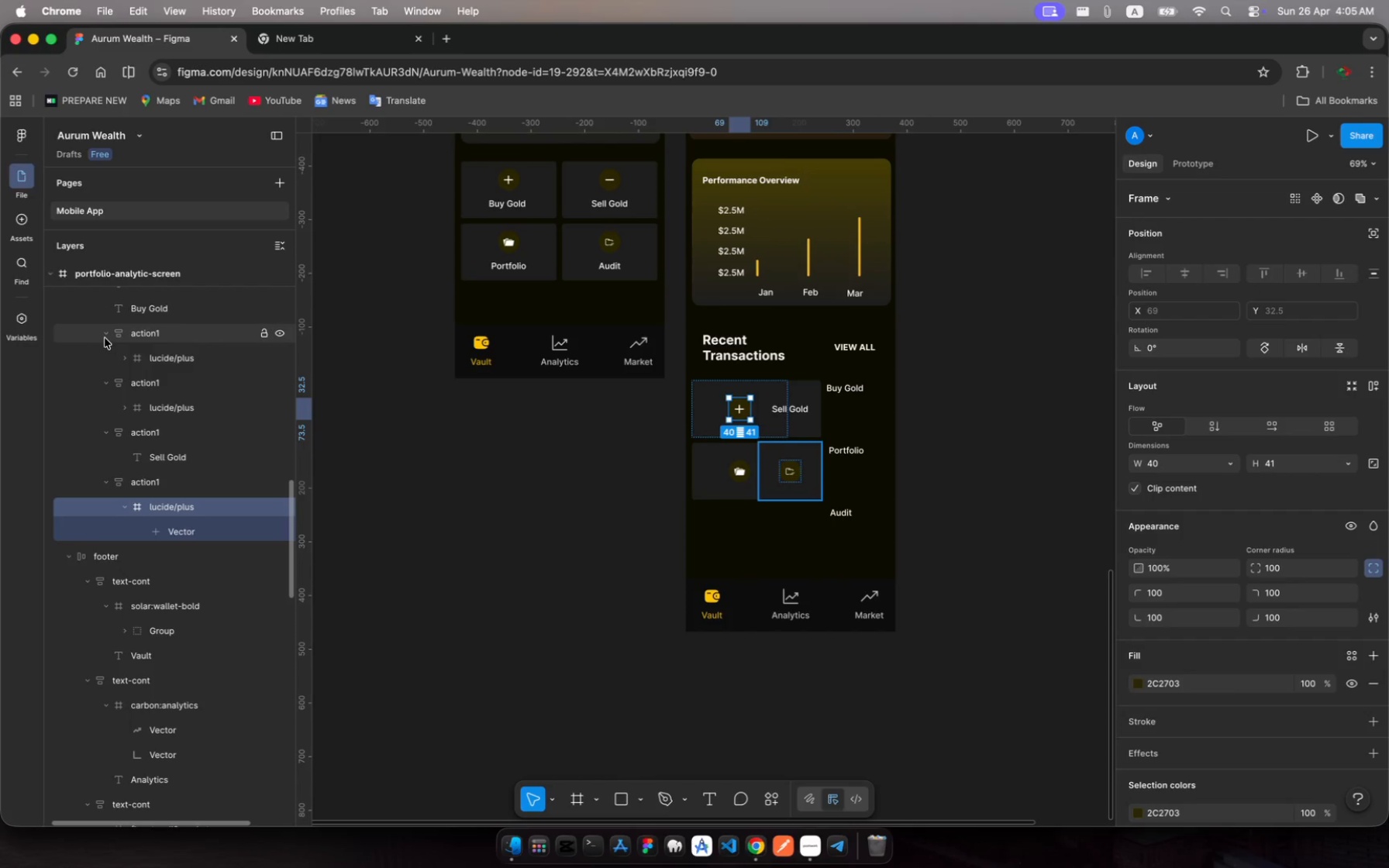 
left_click([107, 333])
 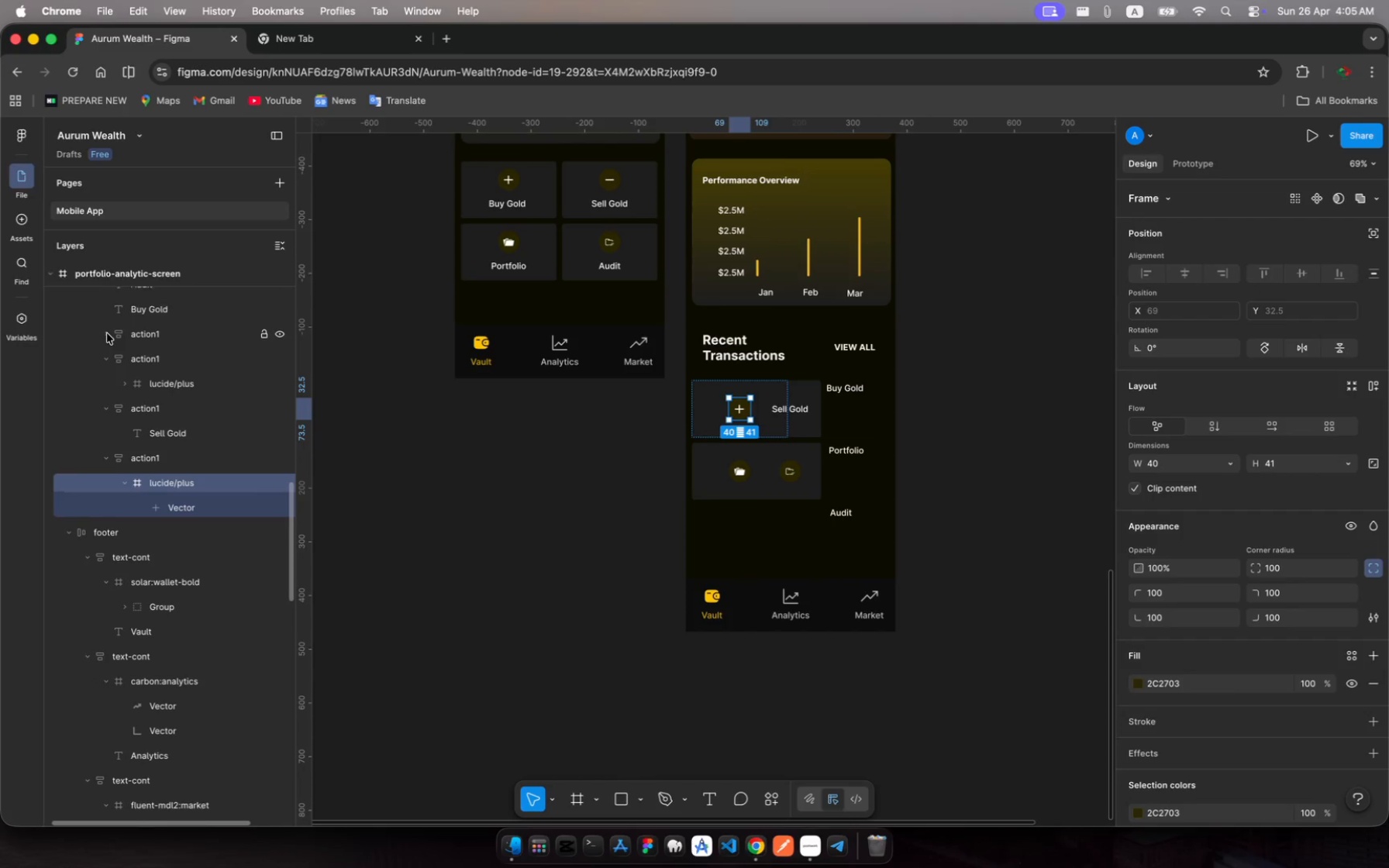 
scroll: coordinate [107, 333], scroll_direction: up, amount: 19.0
 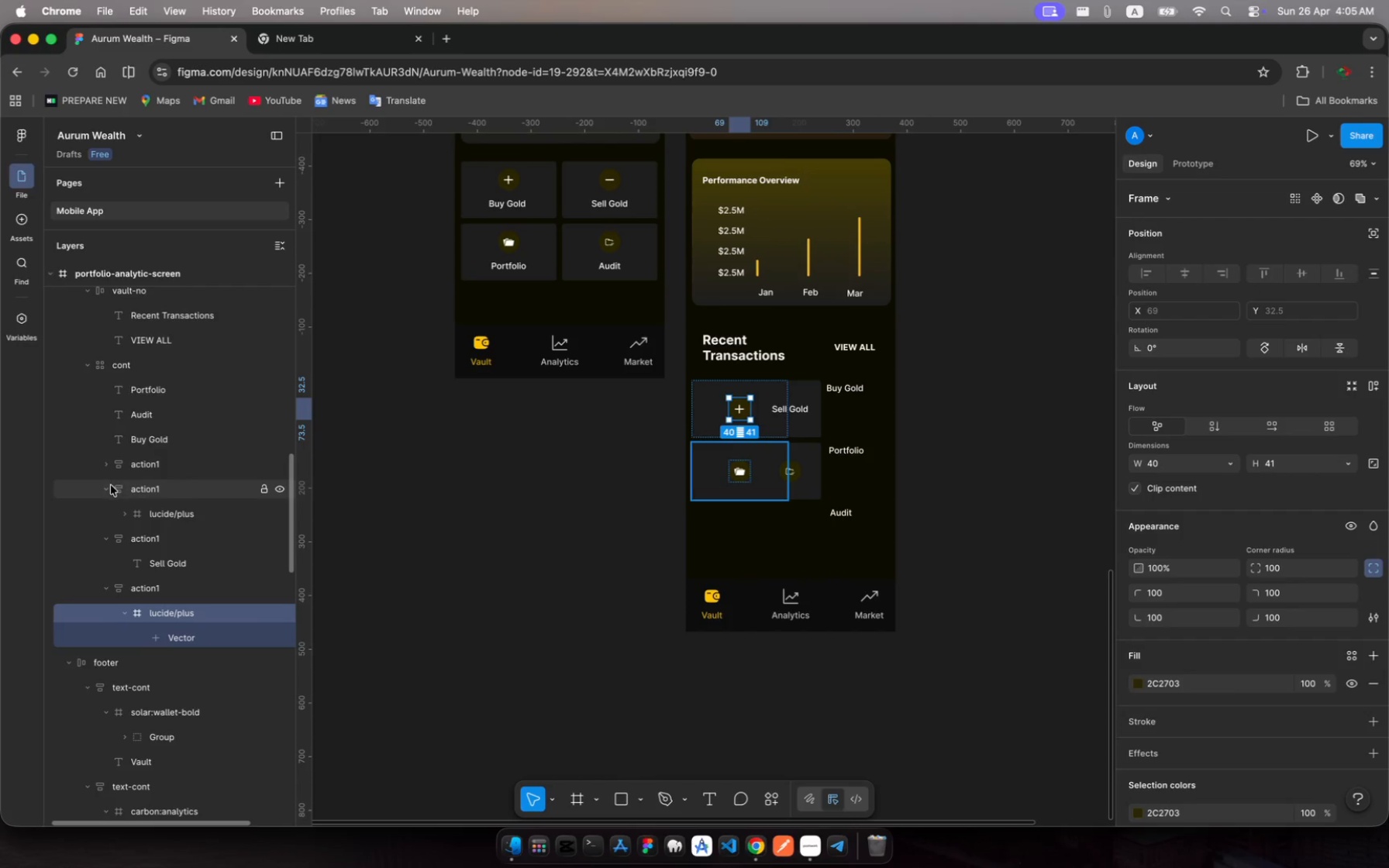 
left_click([109, 490])
 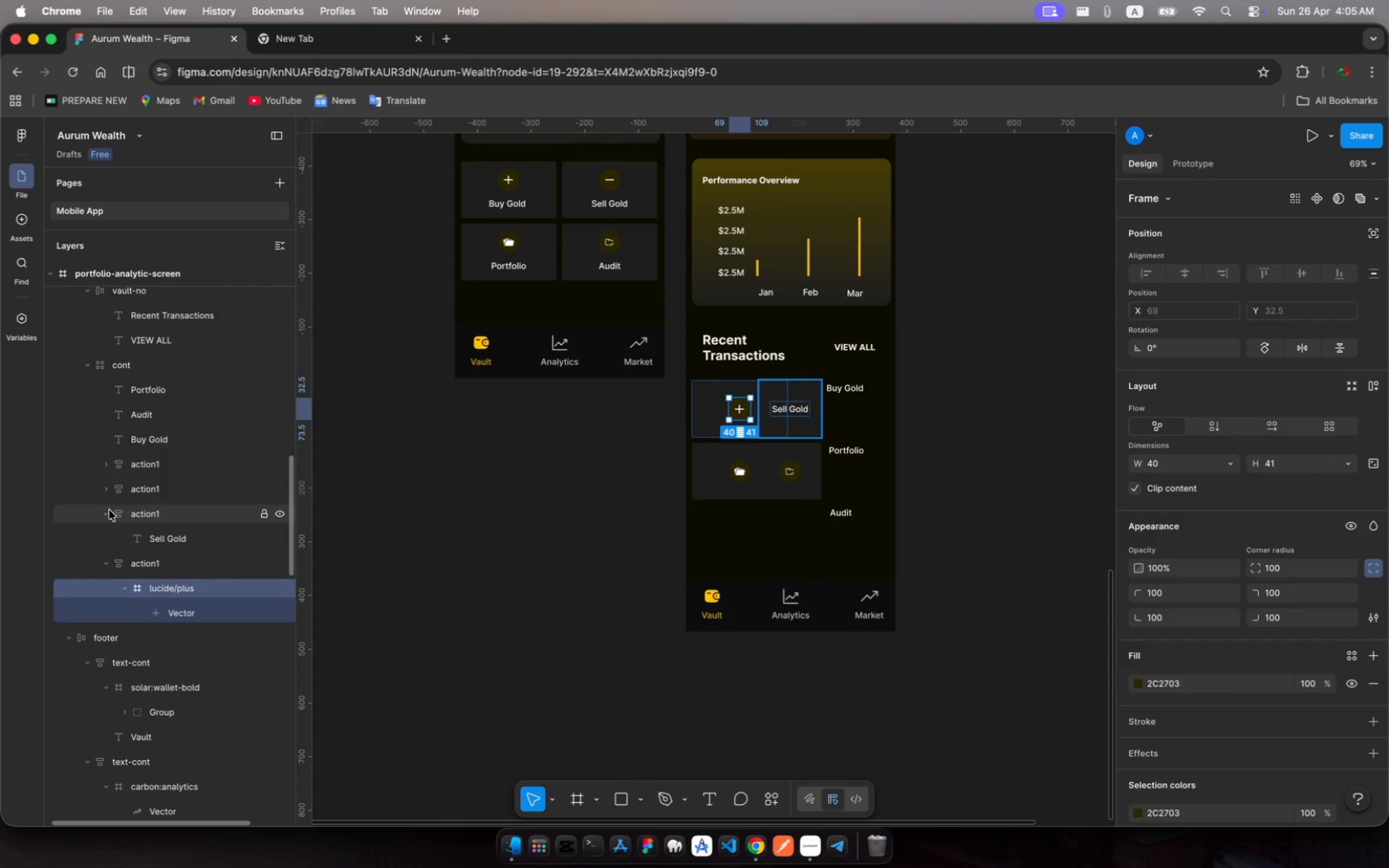 
left_click([108, 515])
 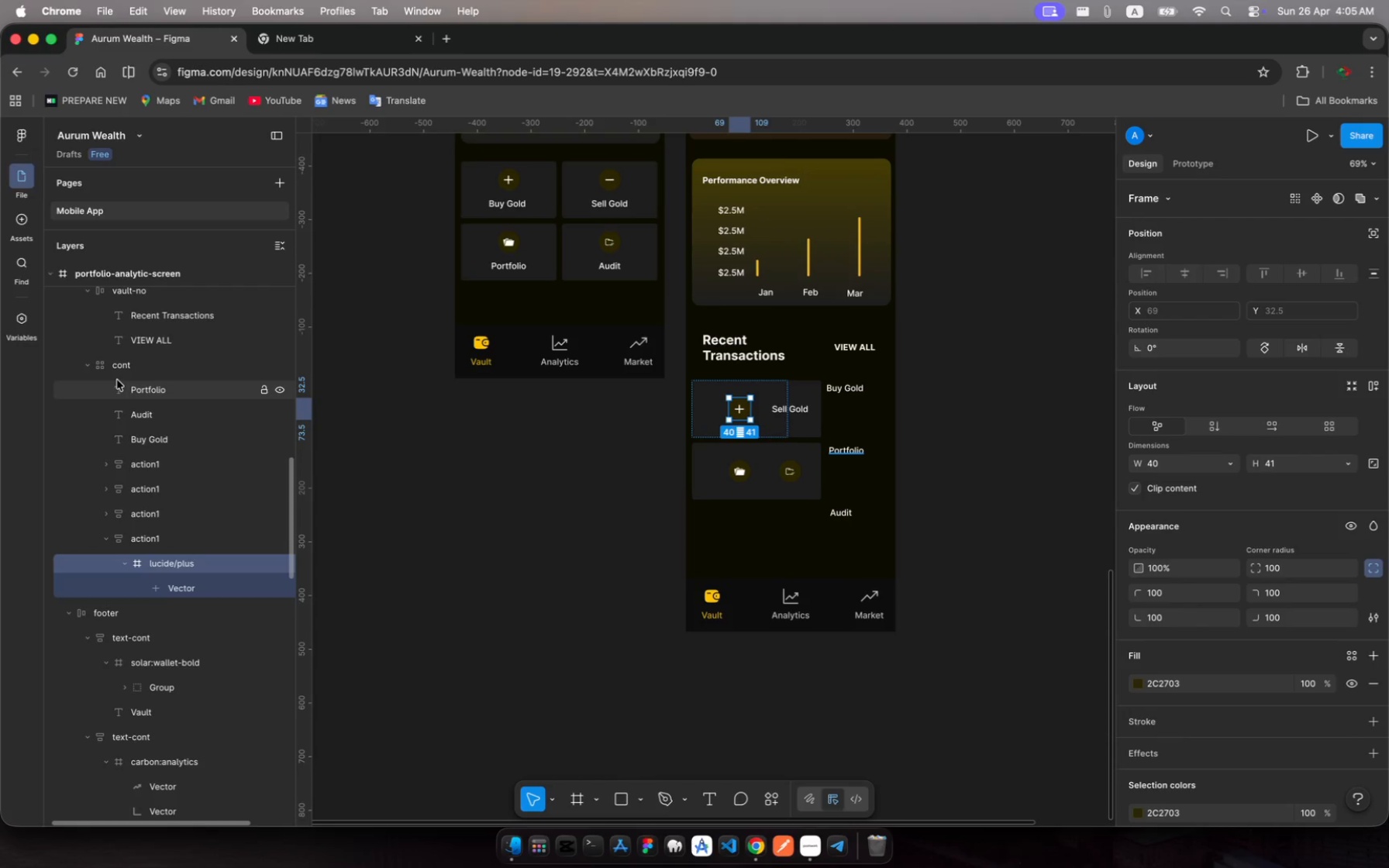 
left_click([118, 381])
 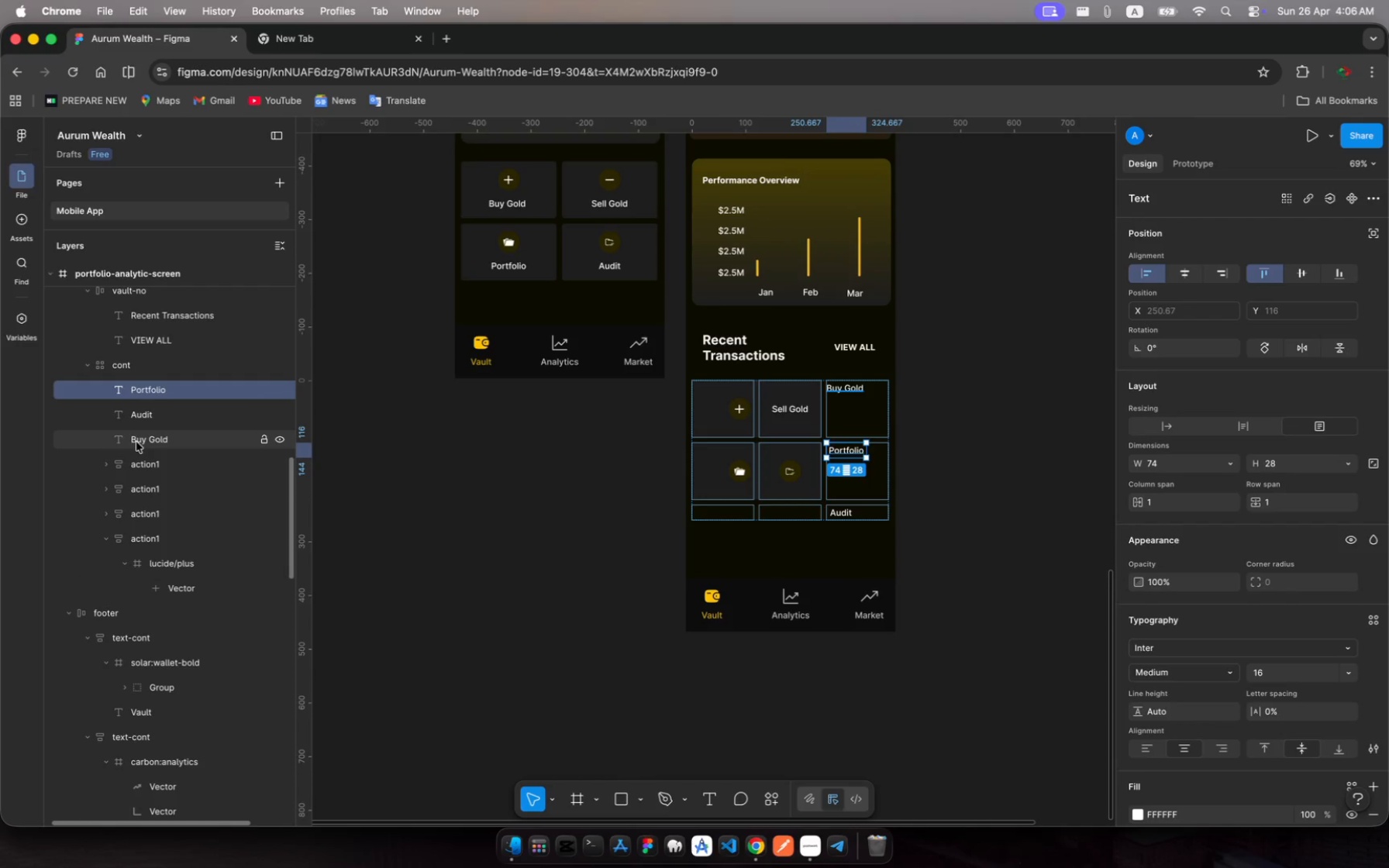 
wait(10.63)
 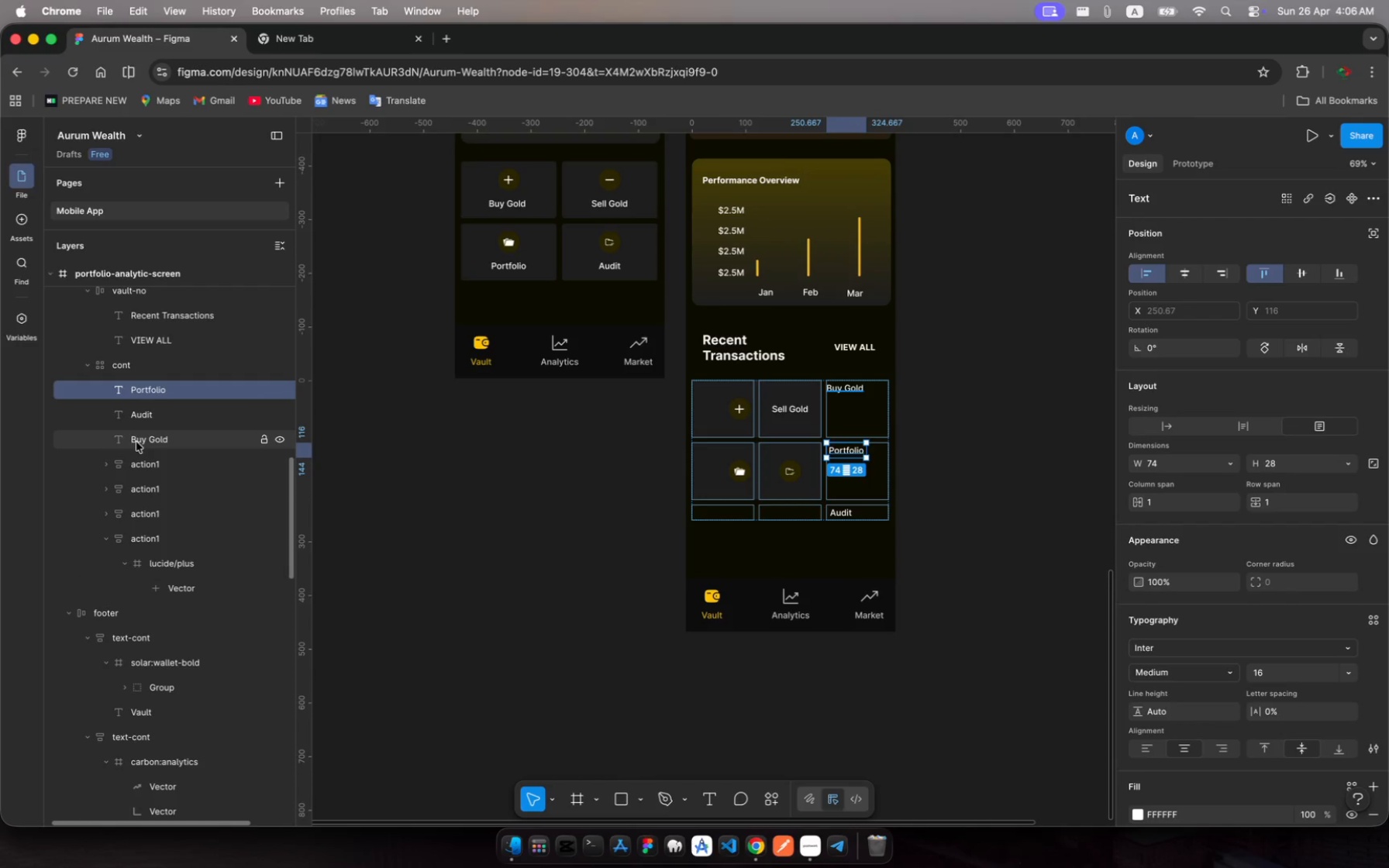 
left_click([167, 432])
 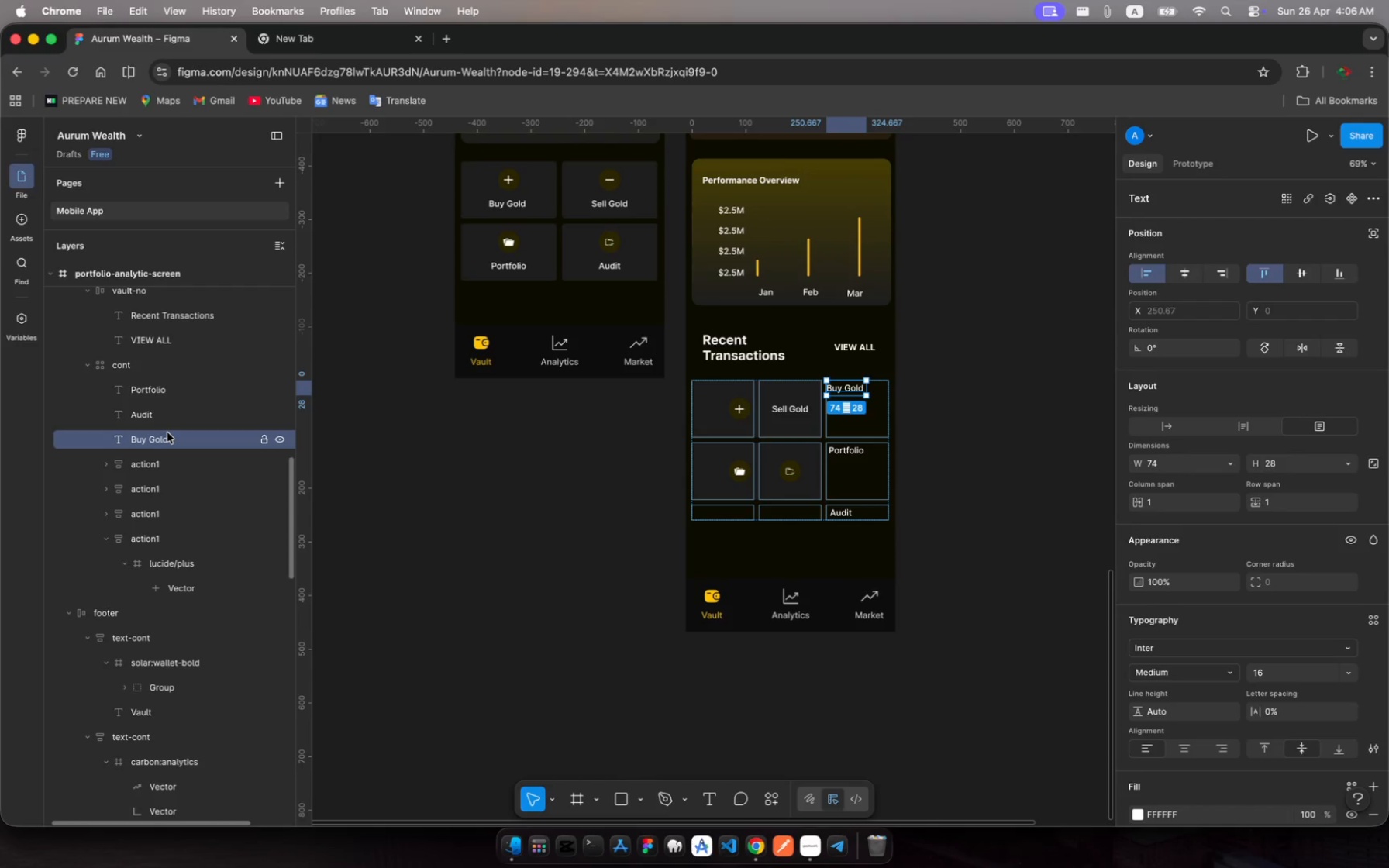 
hold_key(key=ShiftRight, duration=1.7)
left_click([164, 391])
 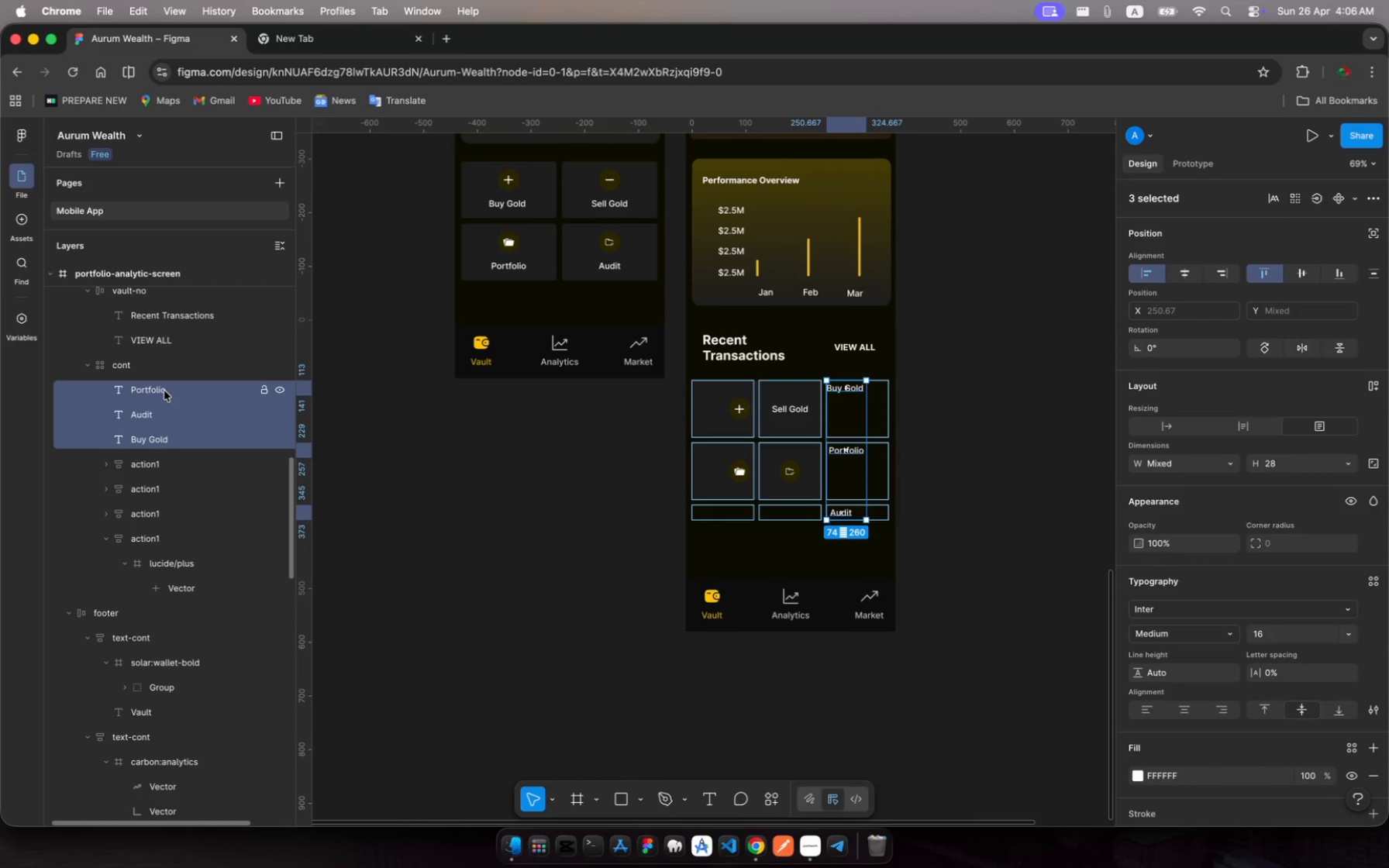 
key(Backspace)
 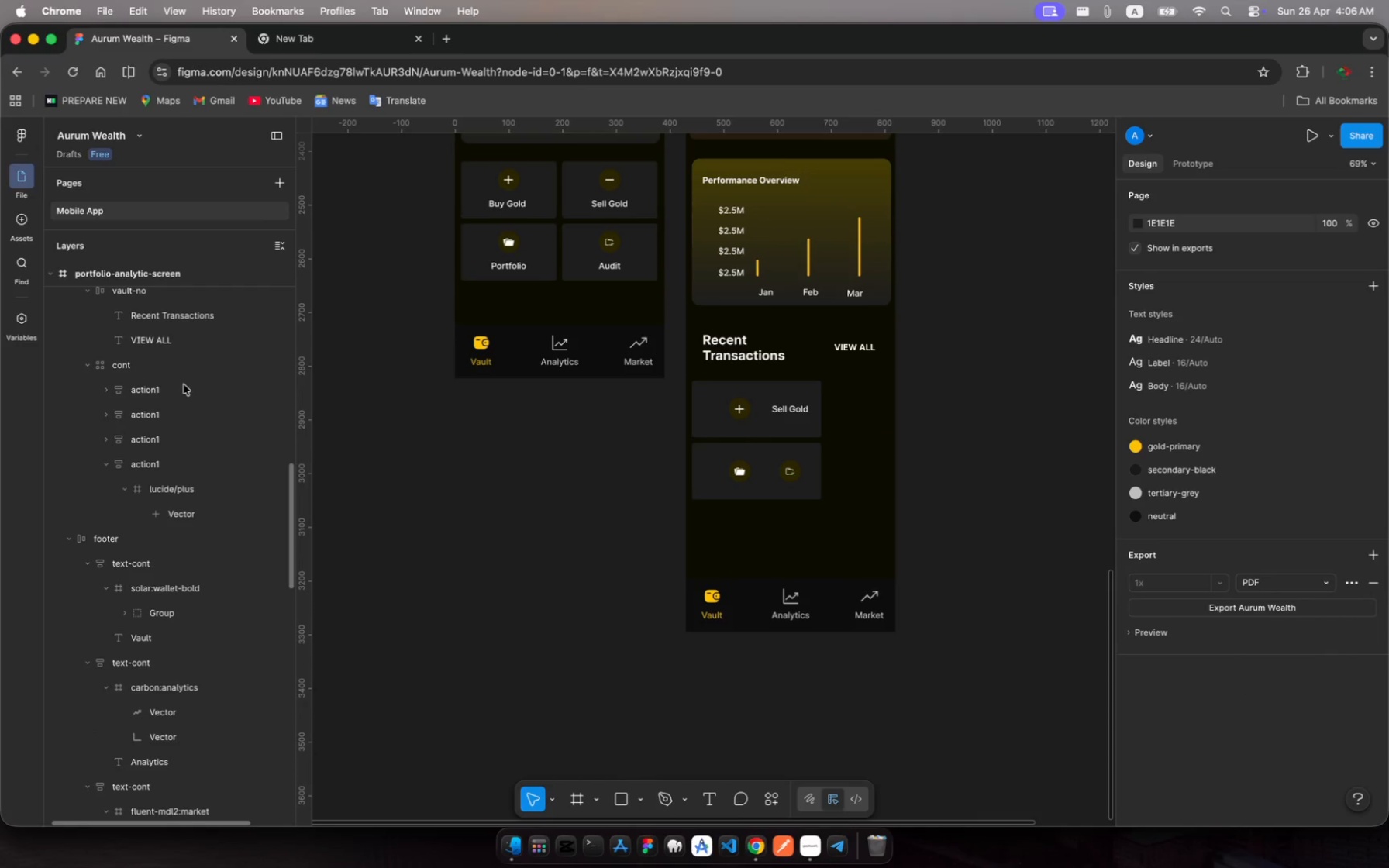 
left_click([134, 364])
 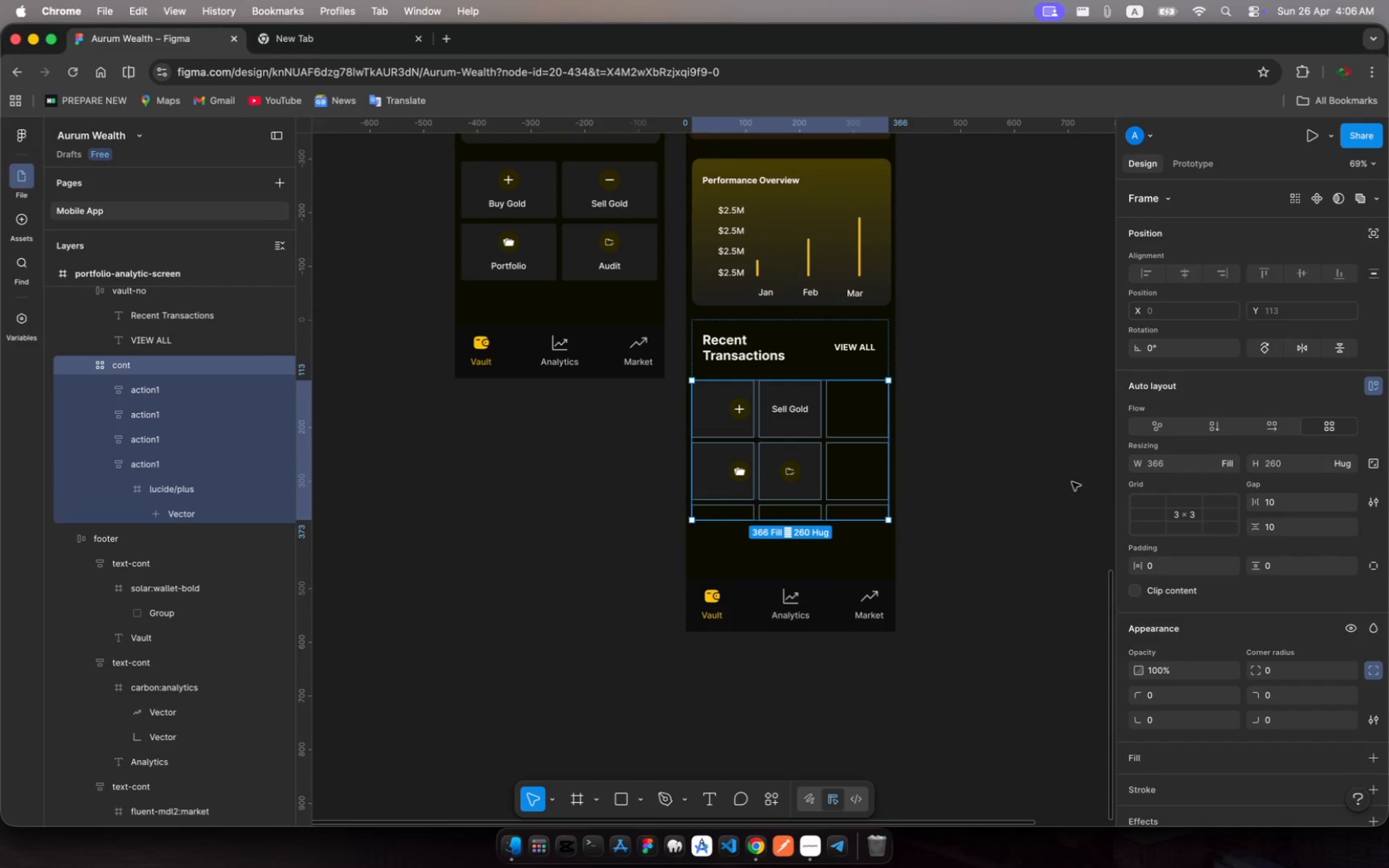 
left_click([1173, 510])
 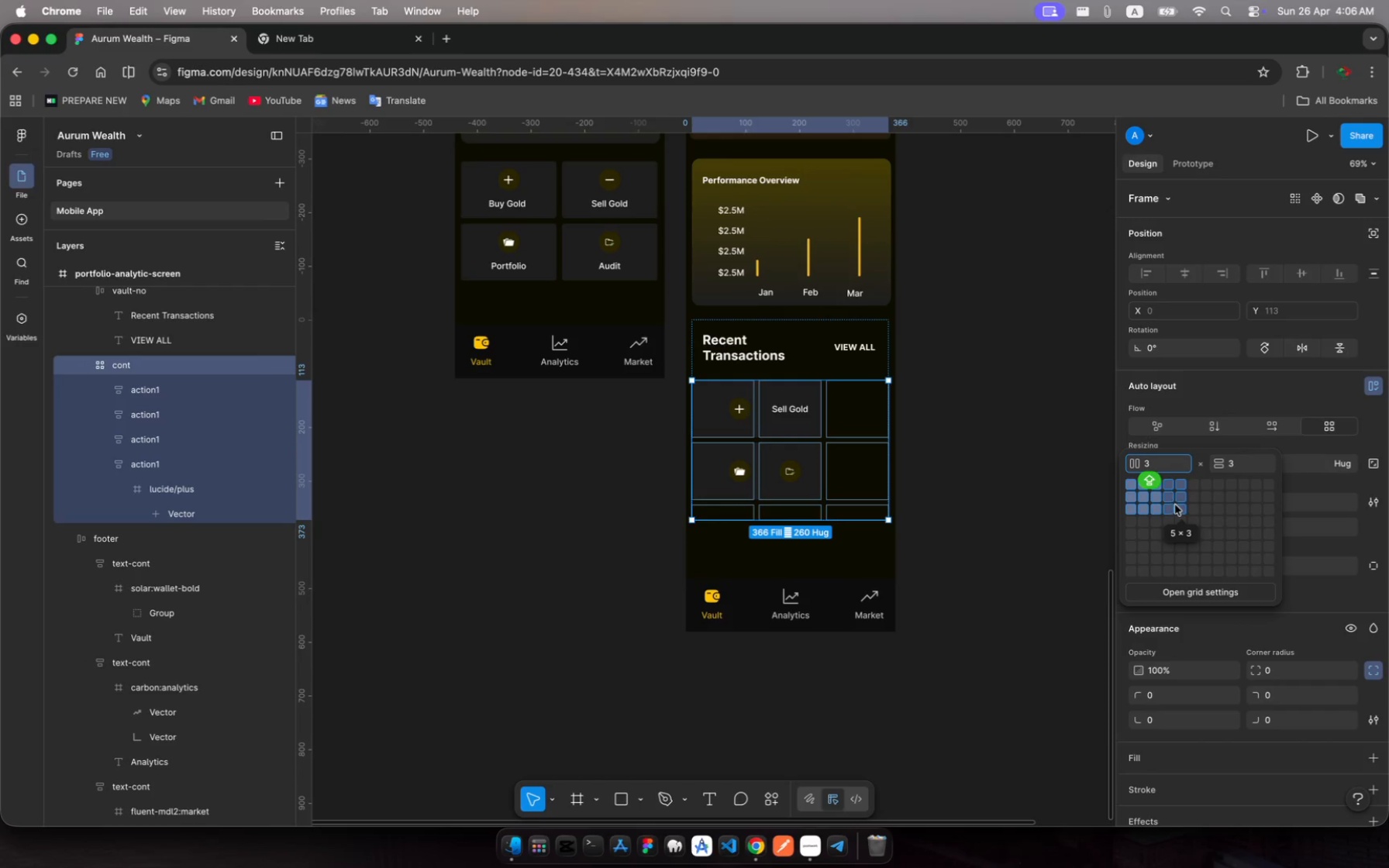 
wait(5.17)
 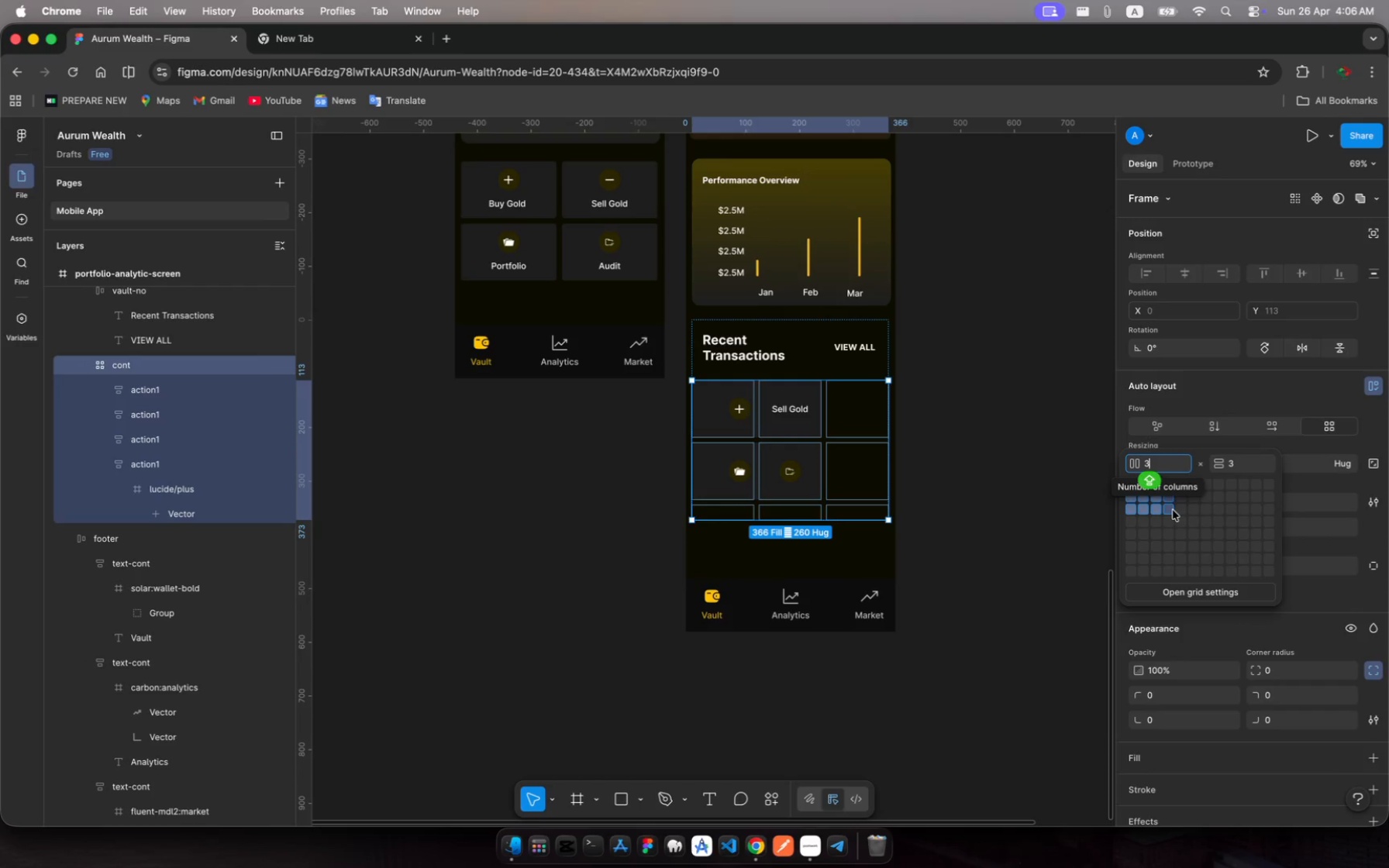 
left_click([1157, 461])
 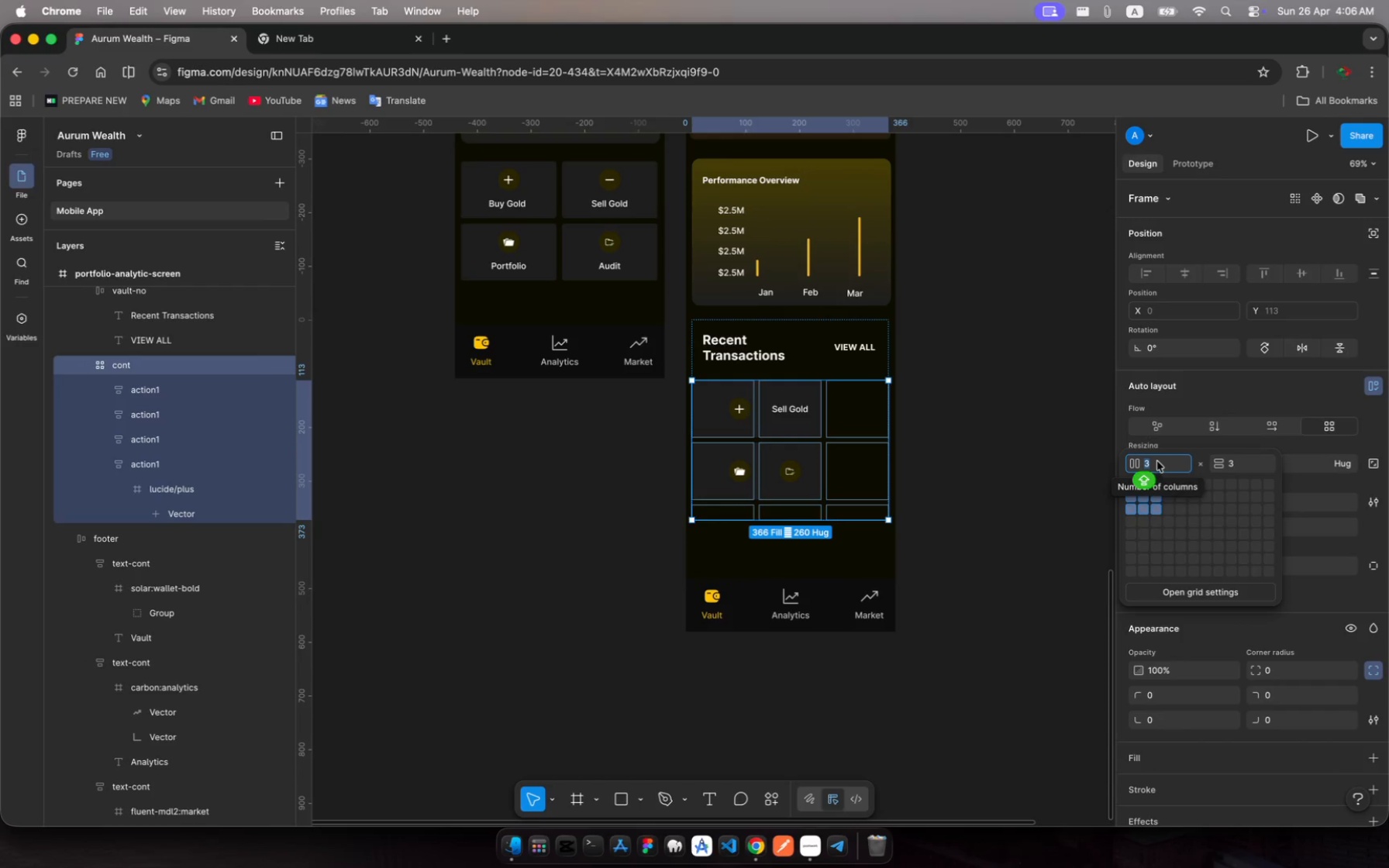 
key(Backspace)
 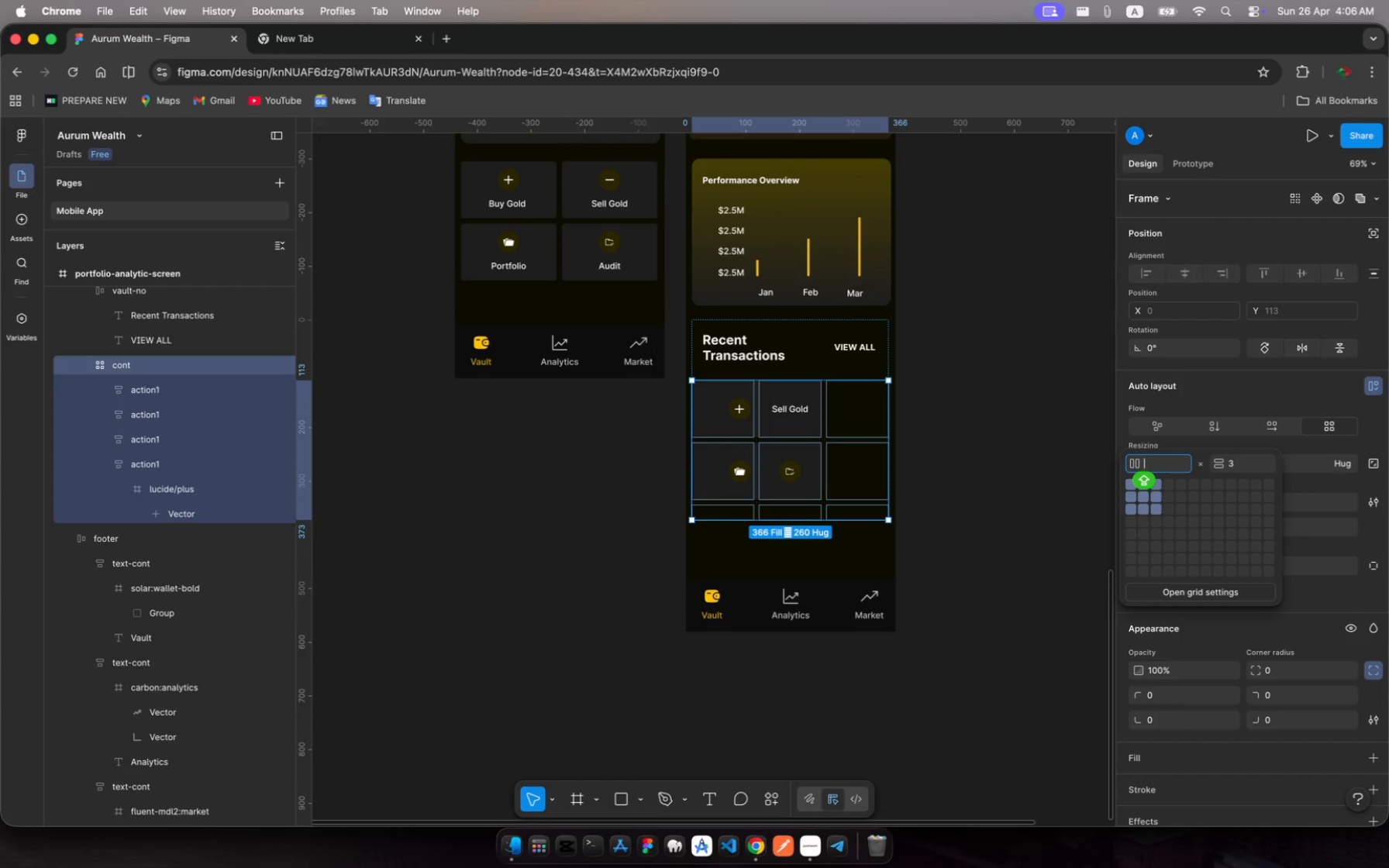 
key(1)
 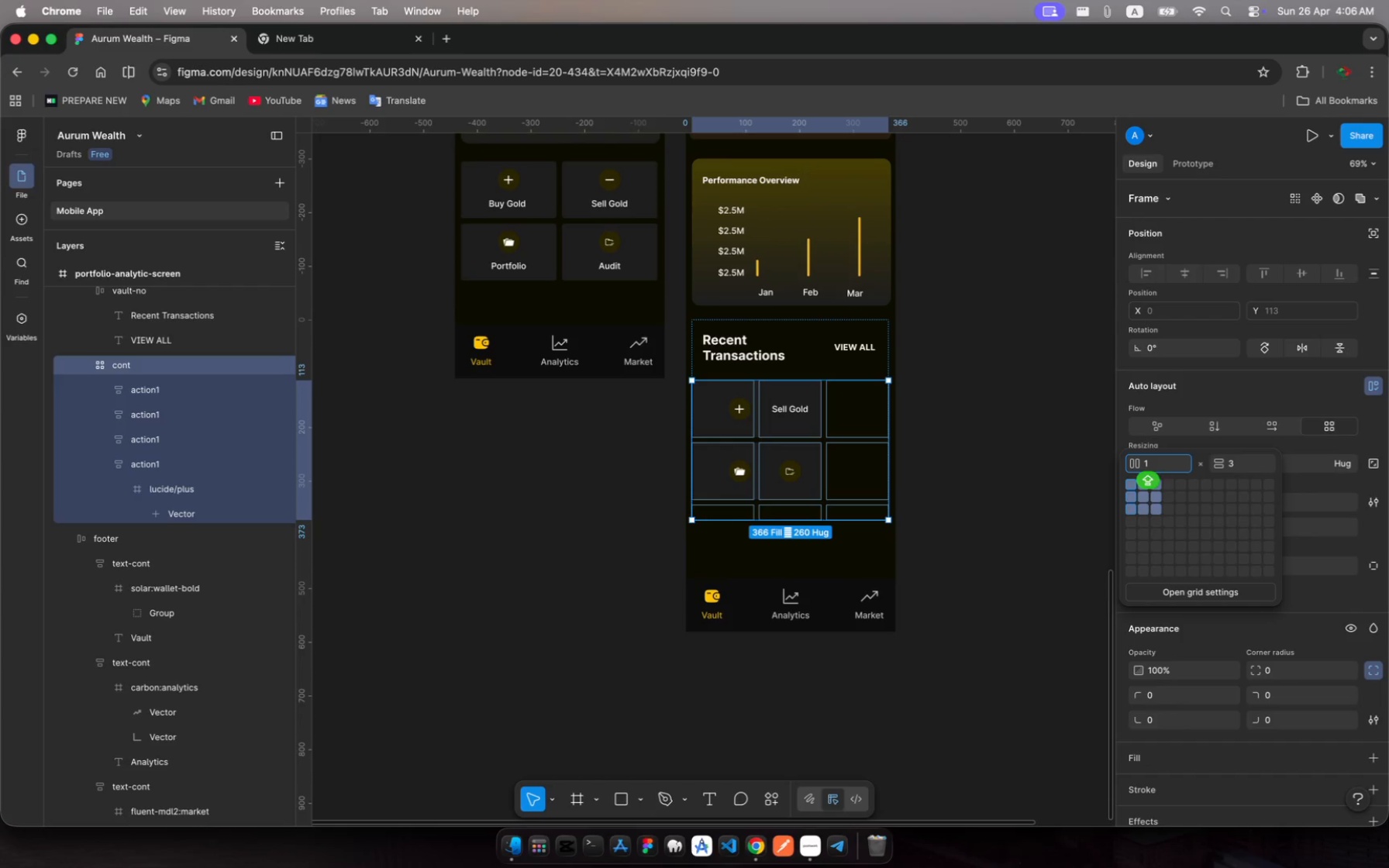 
key(Enter)
 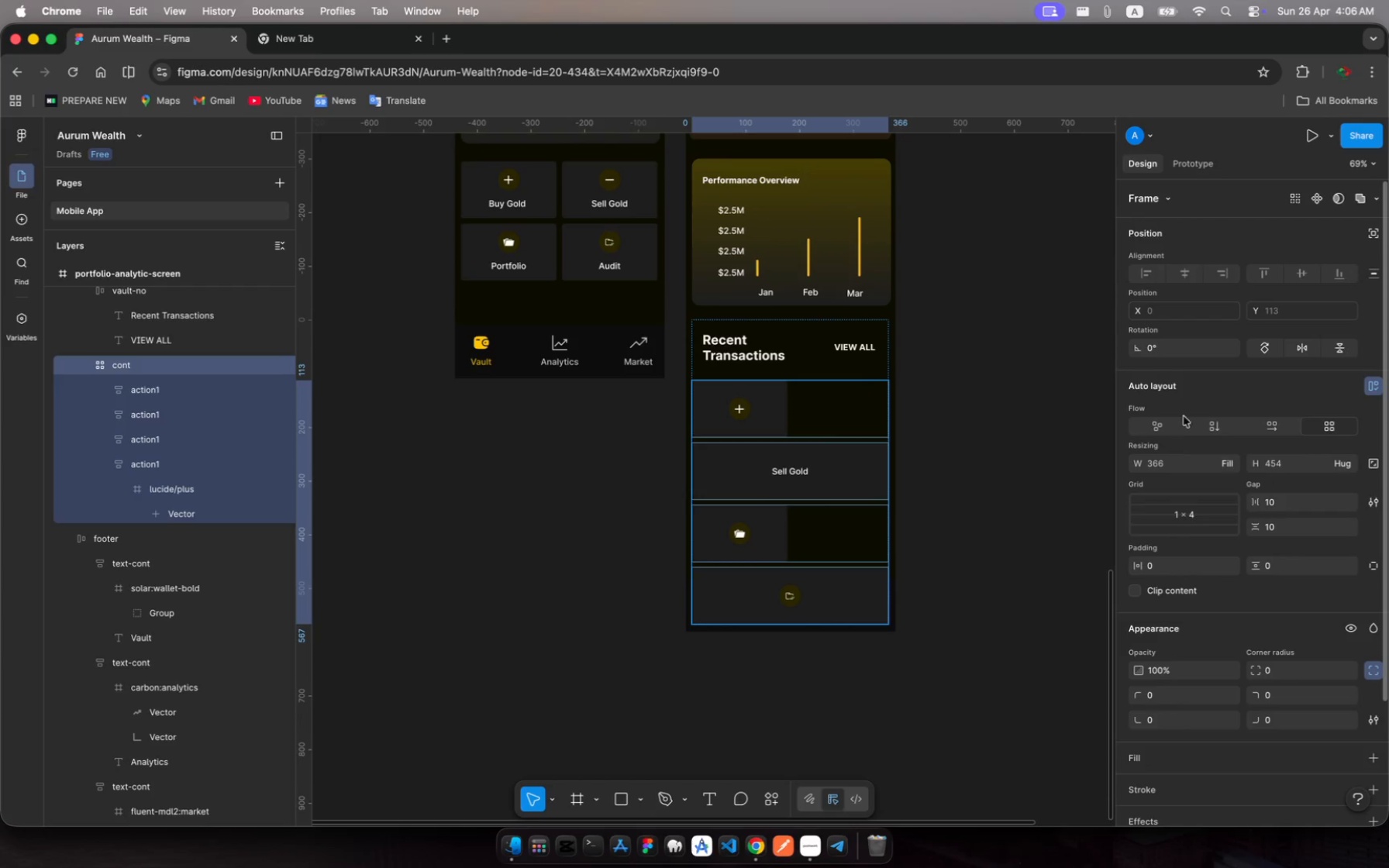 
wait(8.15)
 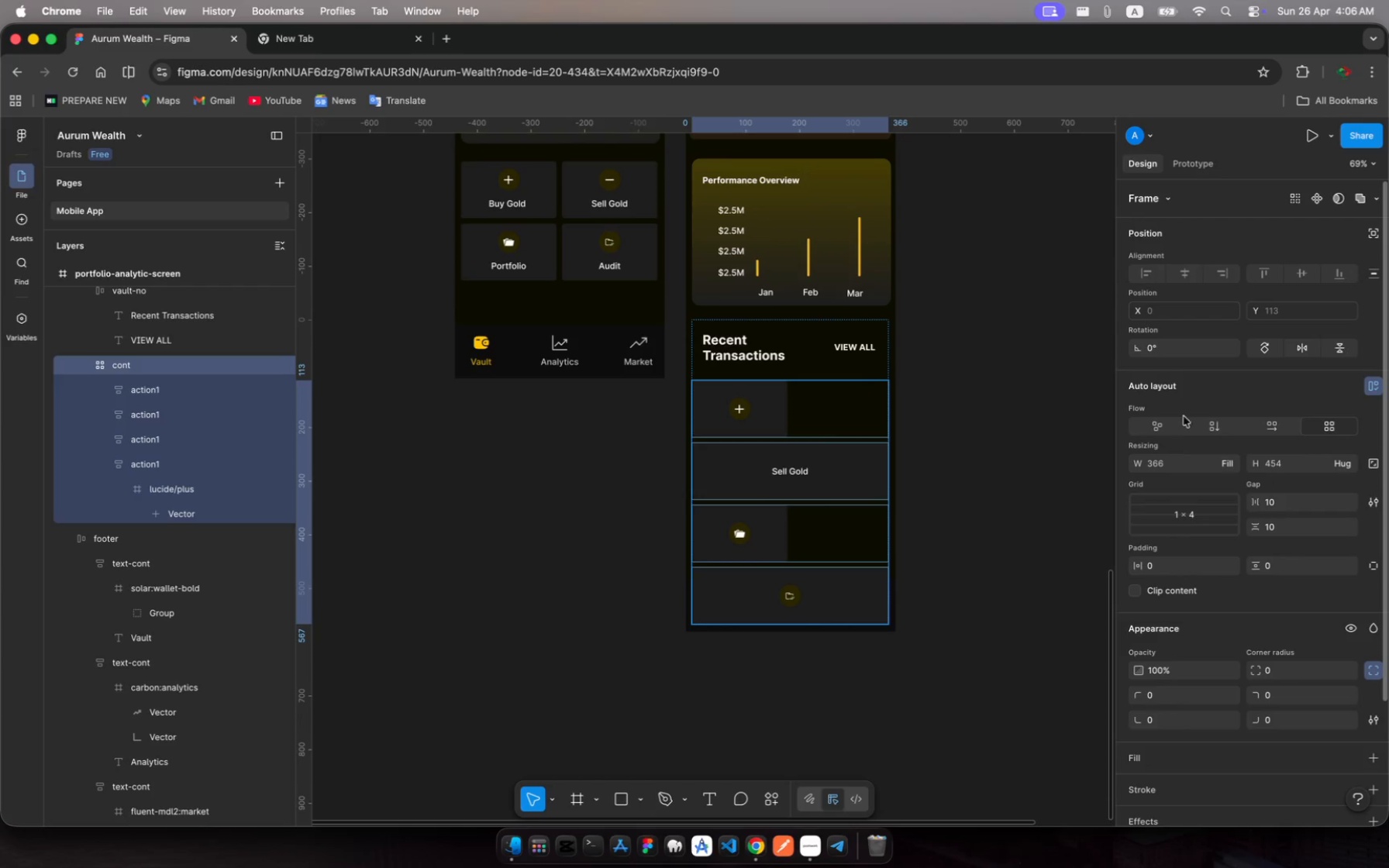 
left_click([146, 432])
 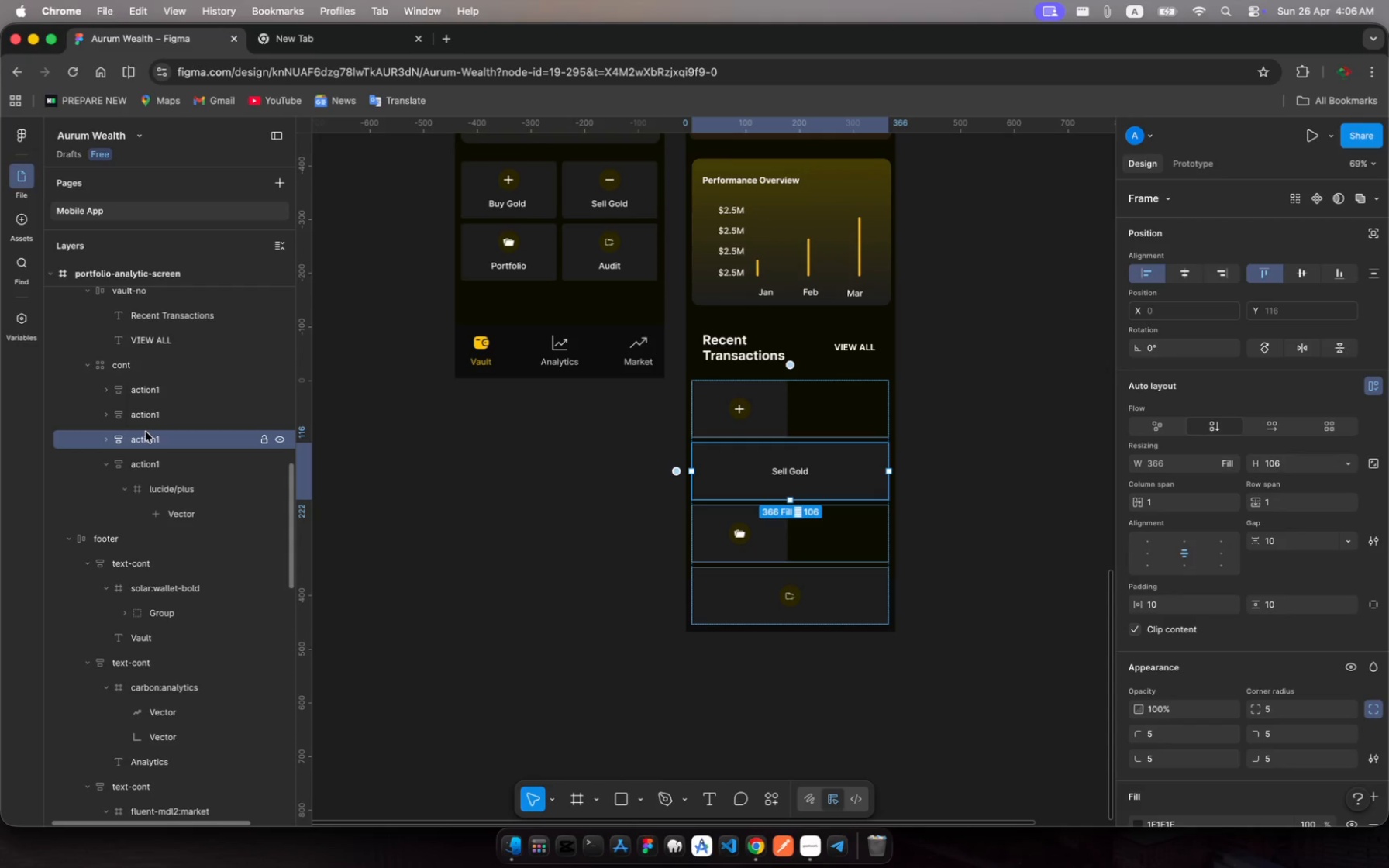 
key(Backspace)
 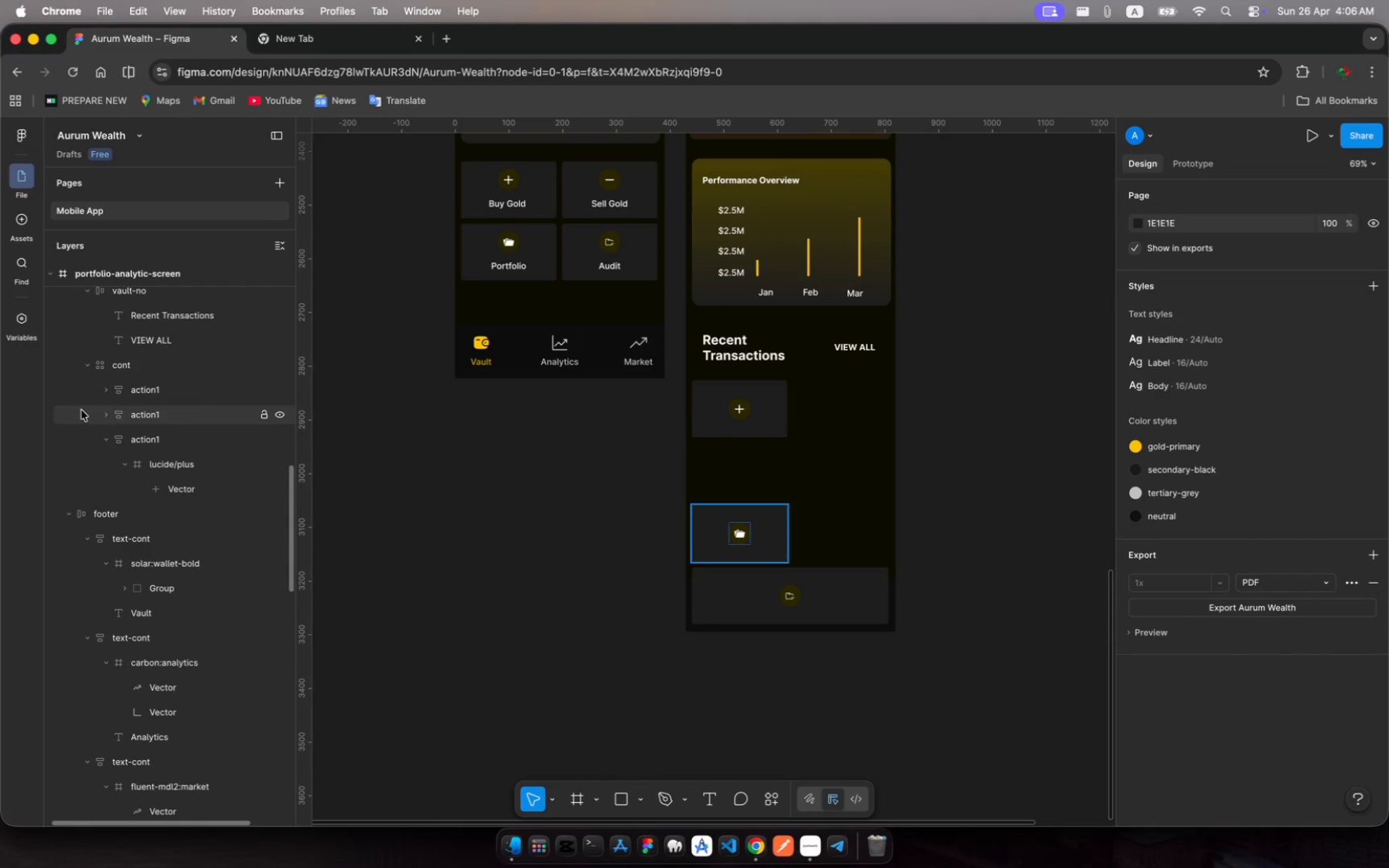 
left_click([146, 361])
 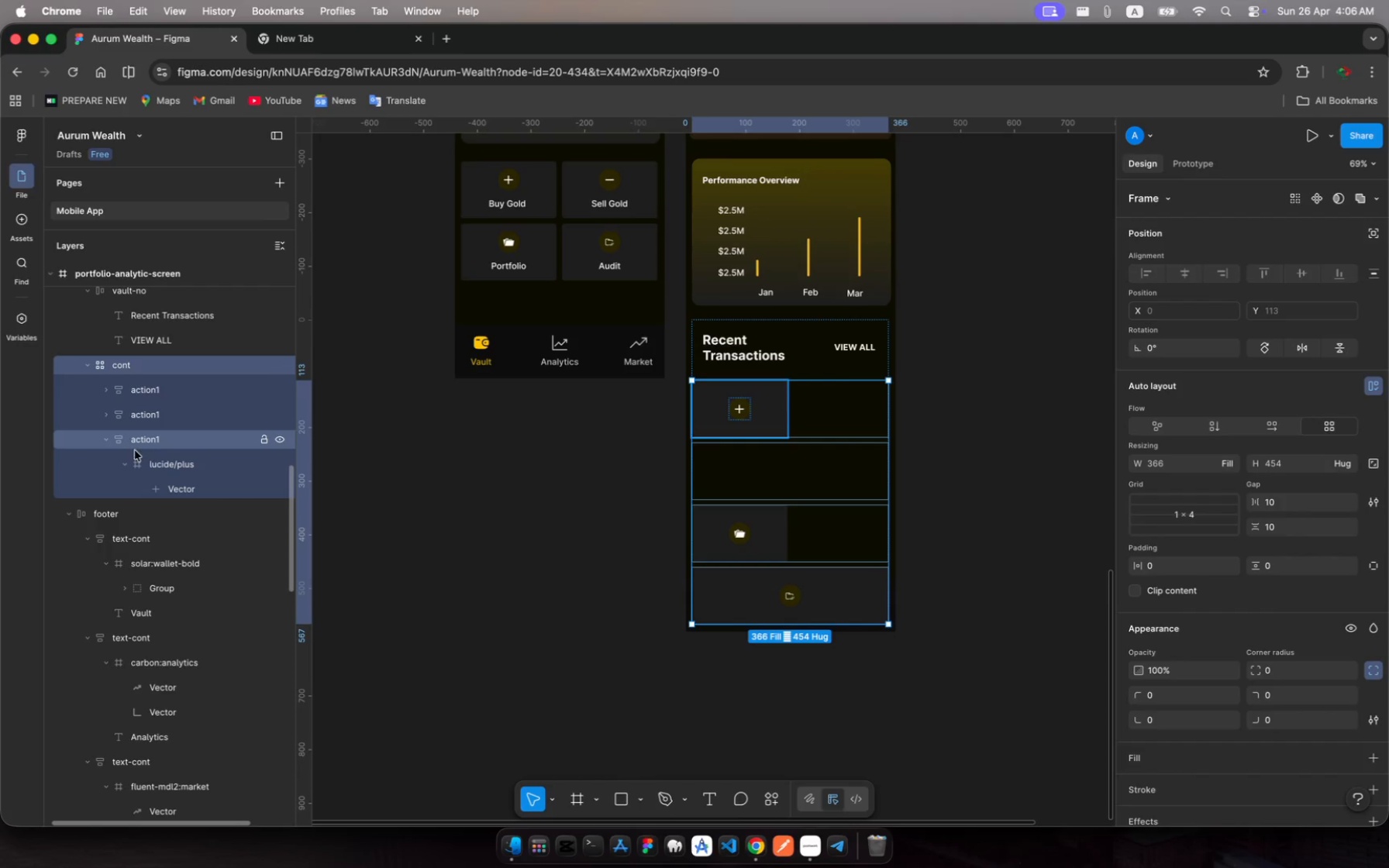 
left_click([110, 443])
 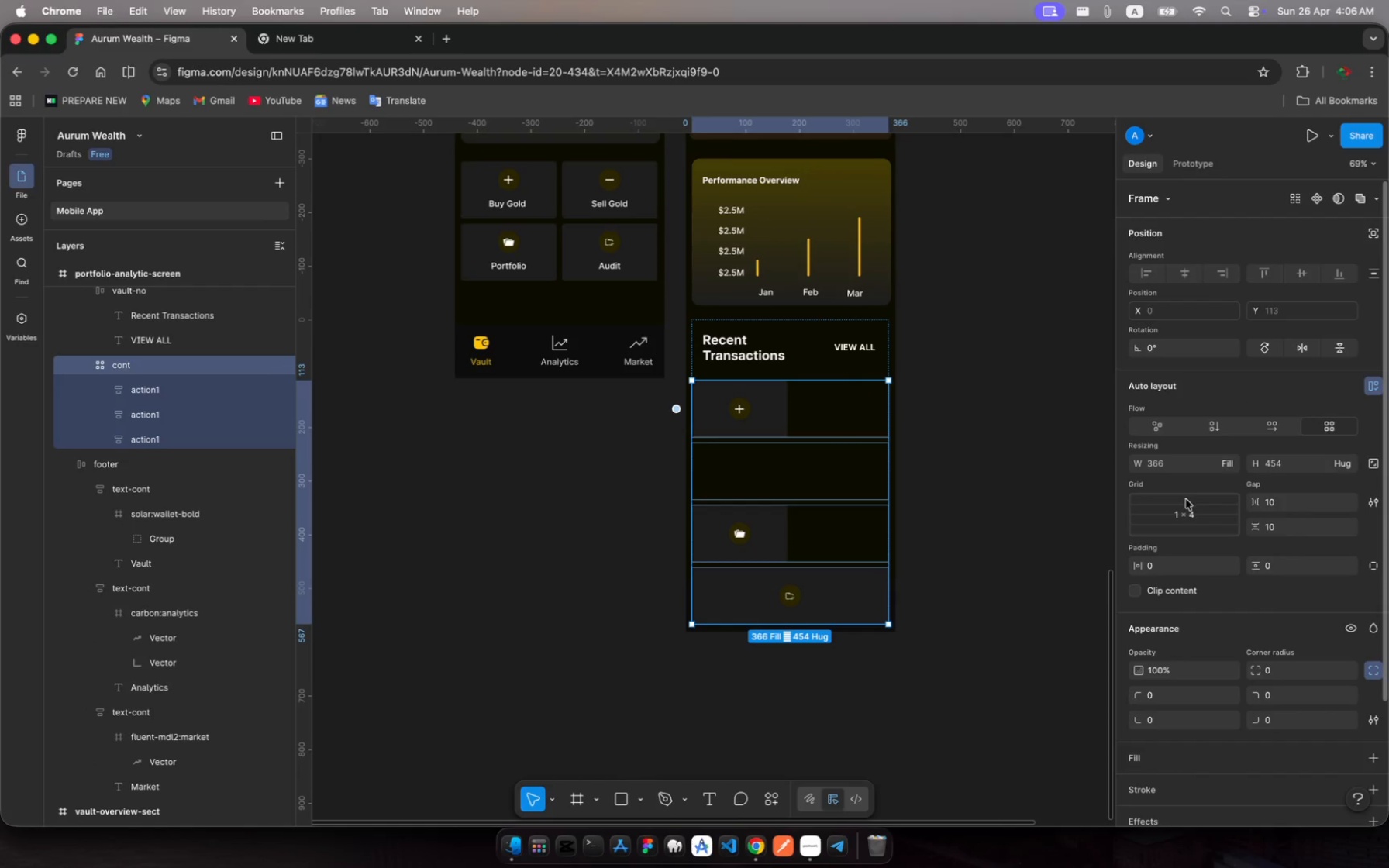 
left_click([1184, 509])
 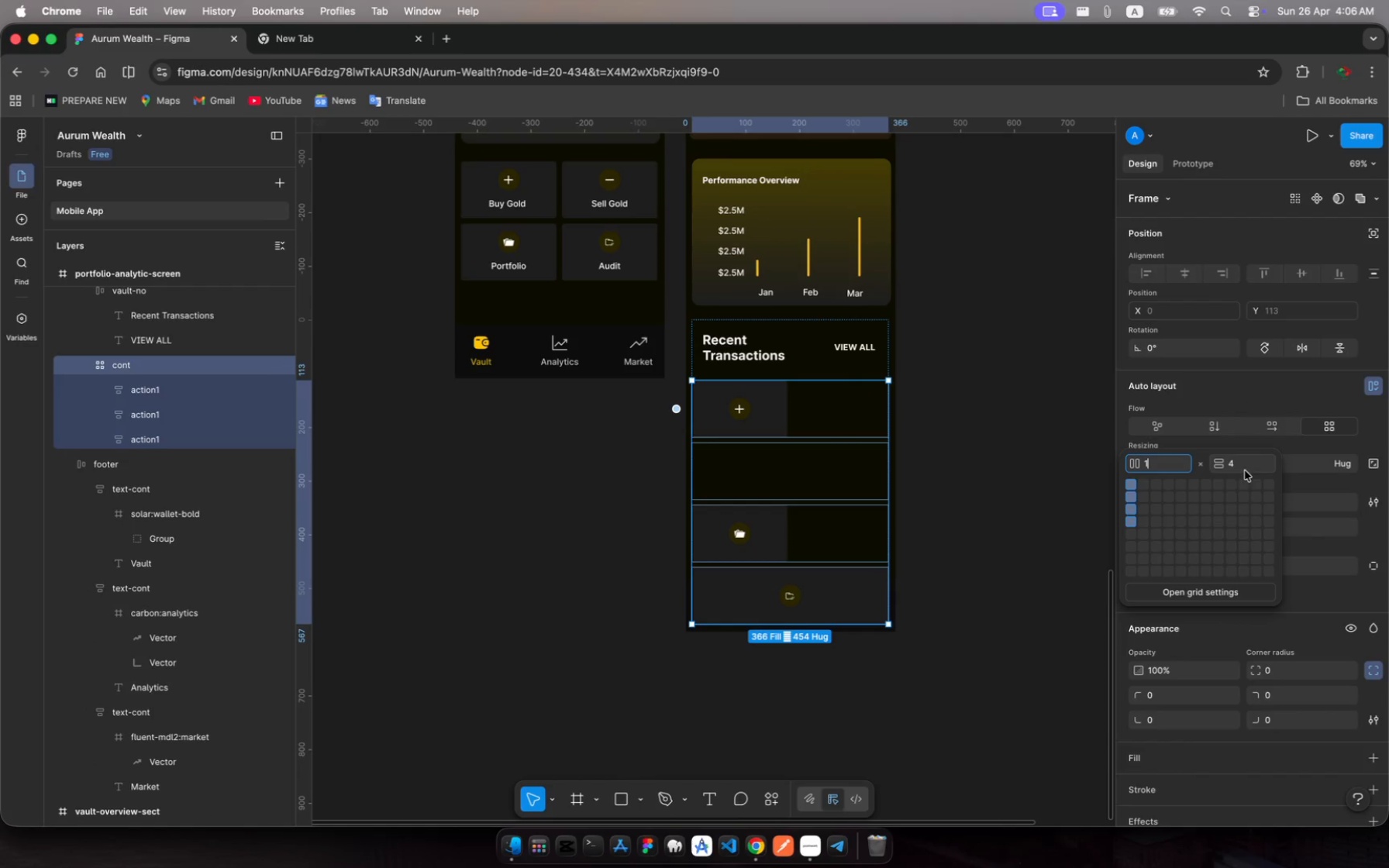 
left_click([1236, 468])
 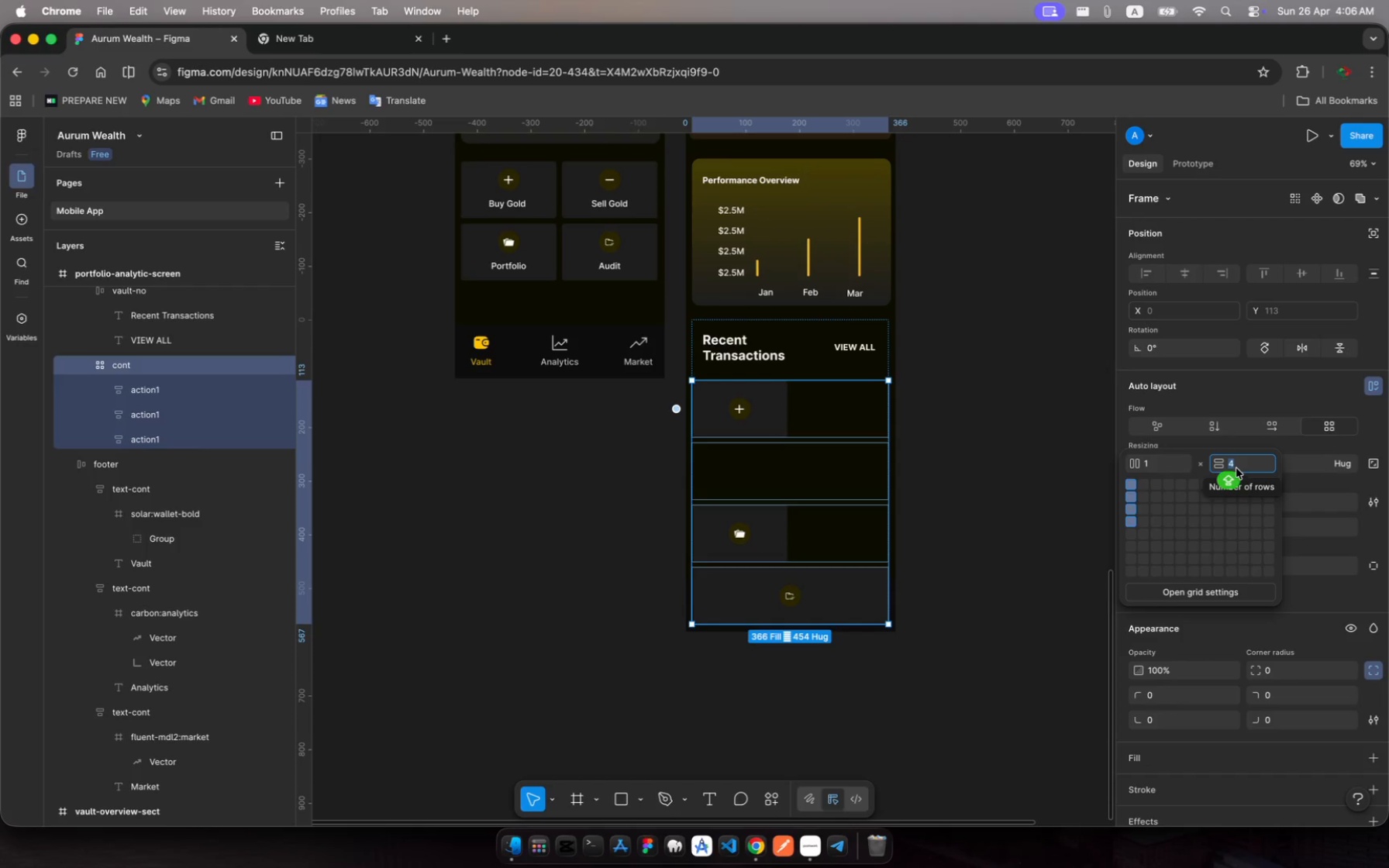 
key(3)
 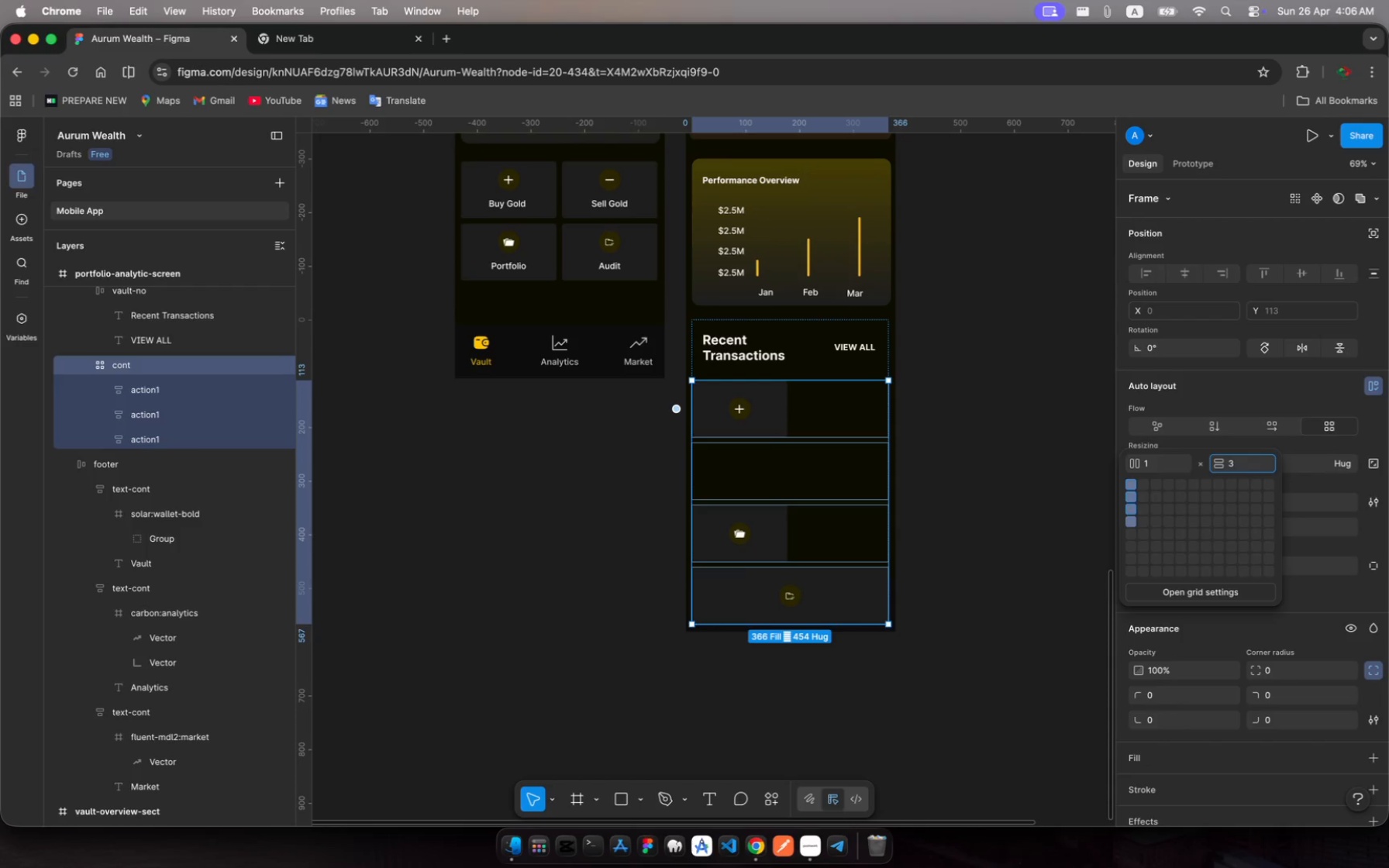 
key(Enter)
 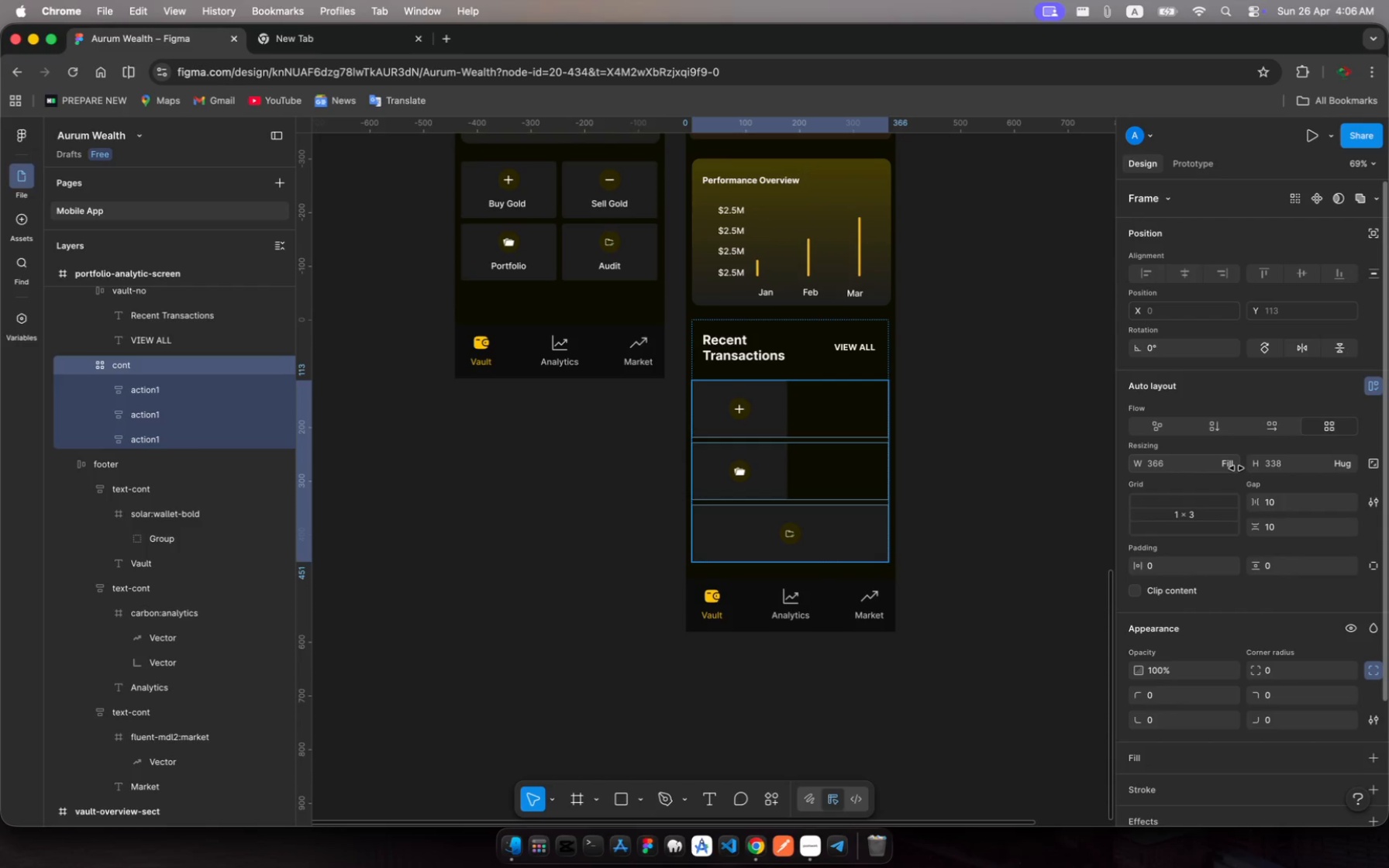 
wait(9.12)
 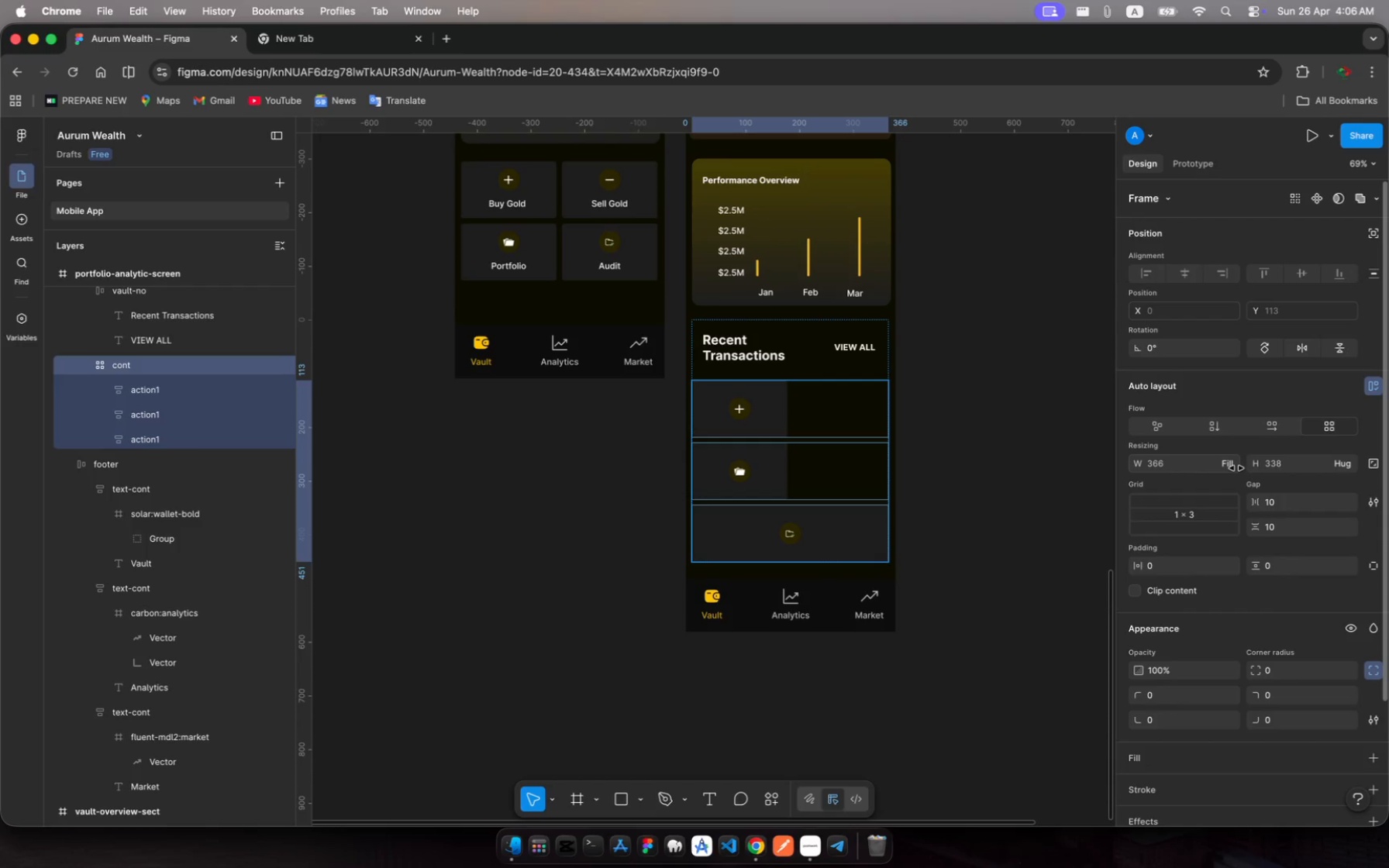 
left_click([138, 411])
 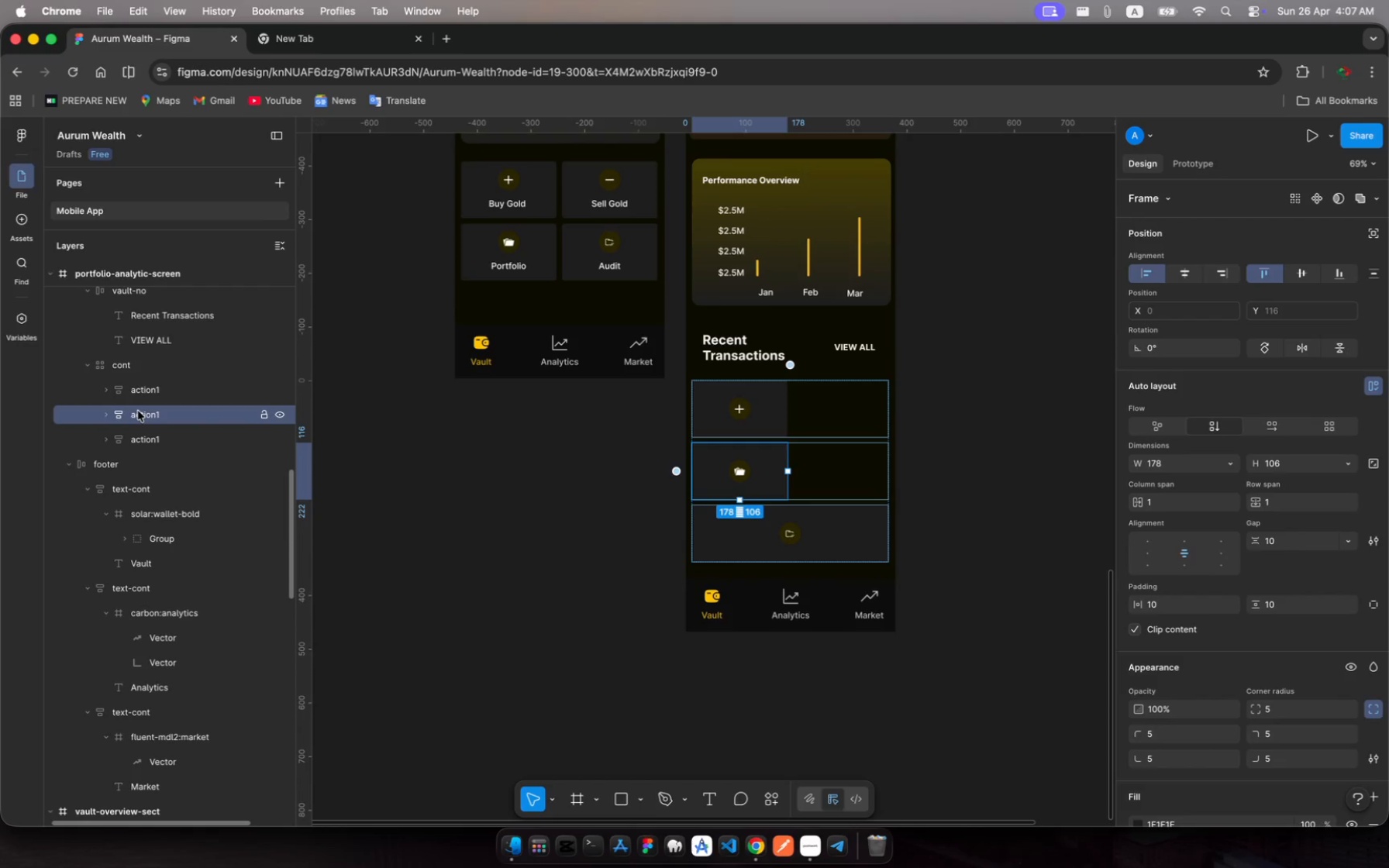 
key(Backspace)
 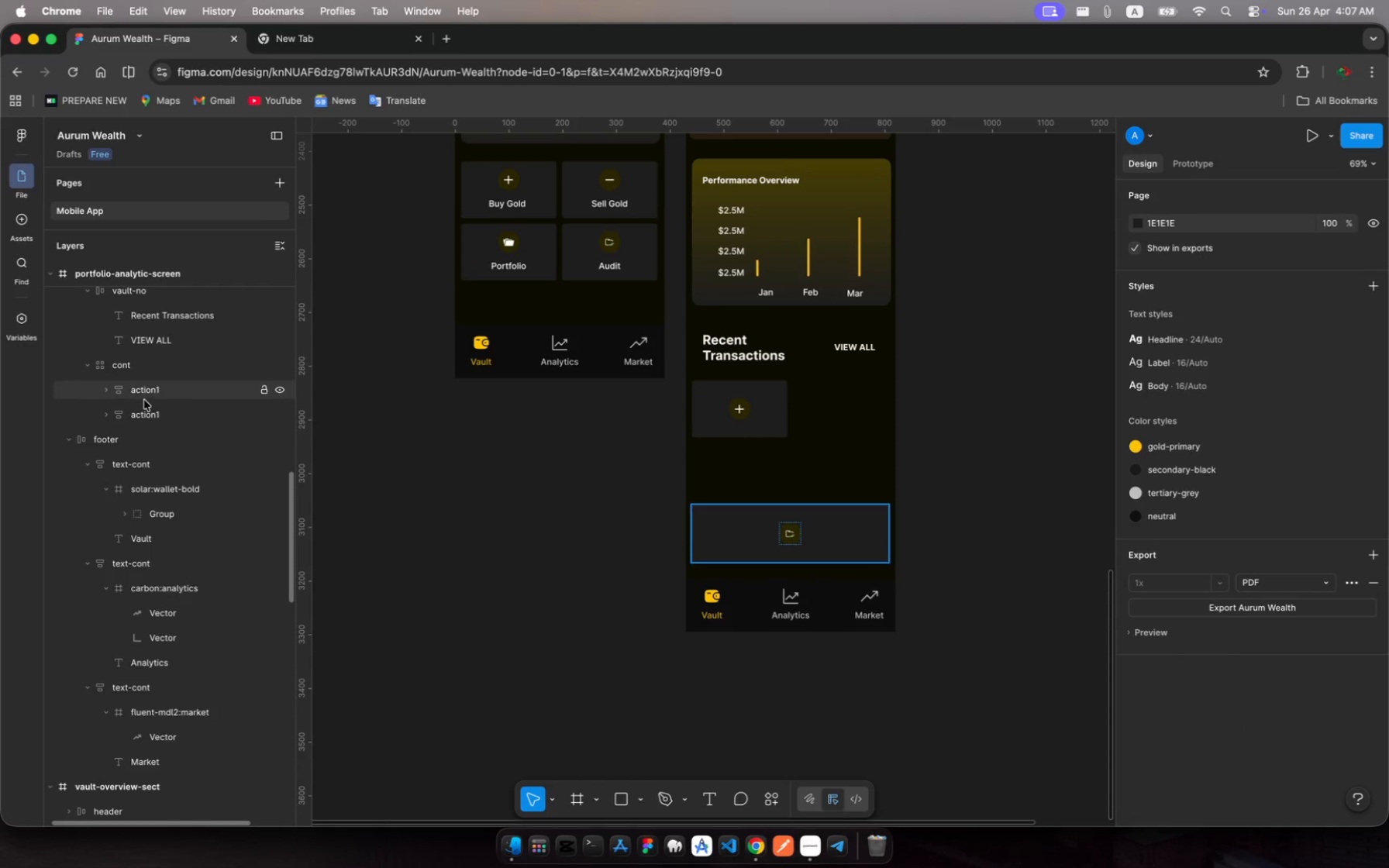 
left_click([144, 394])
 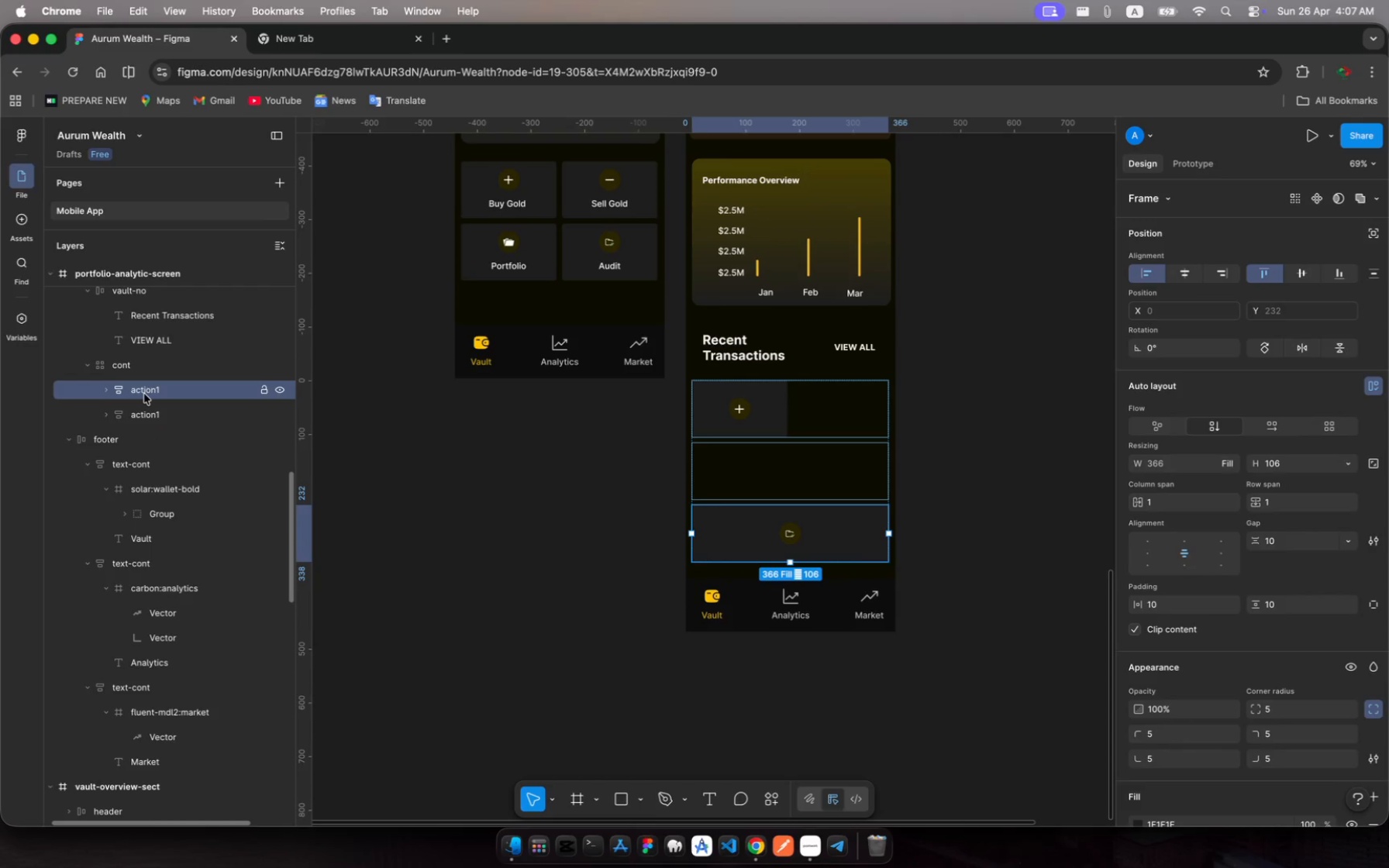 
key(Backspace)
 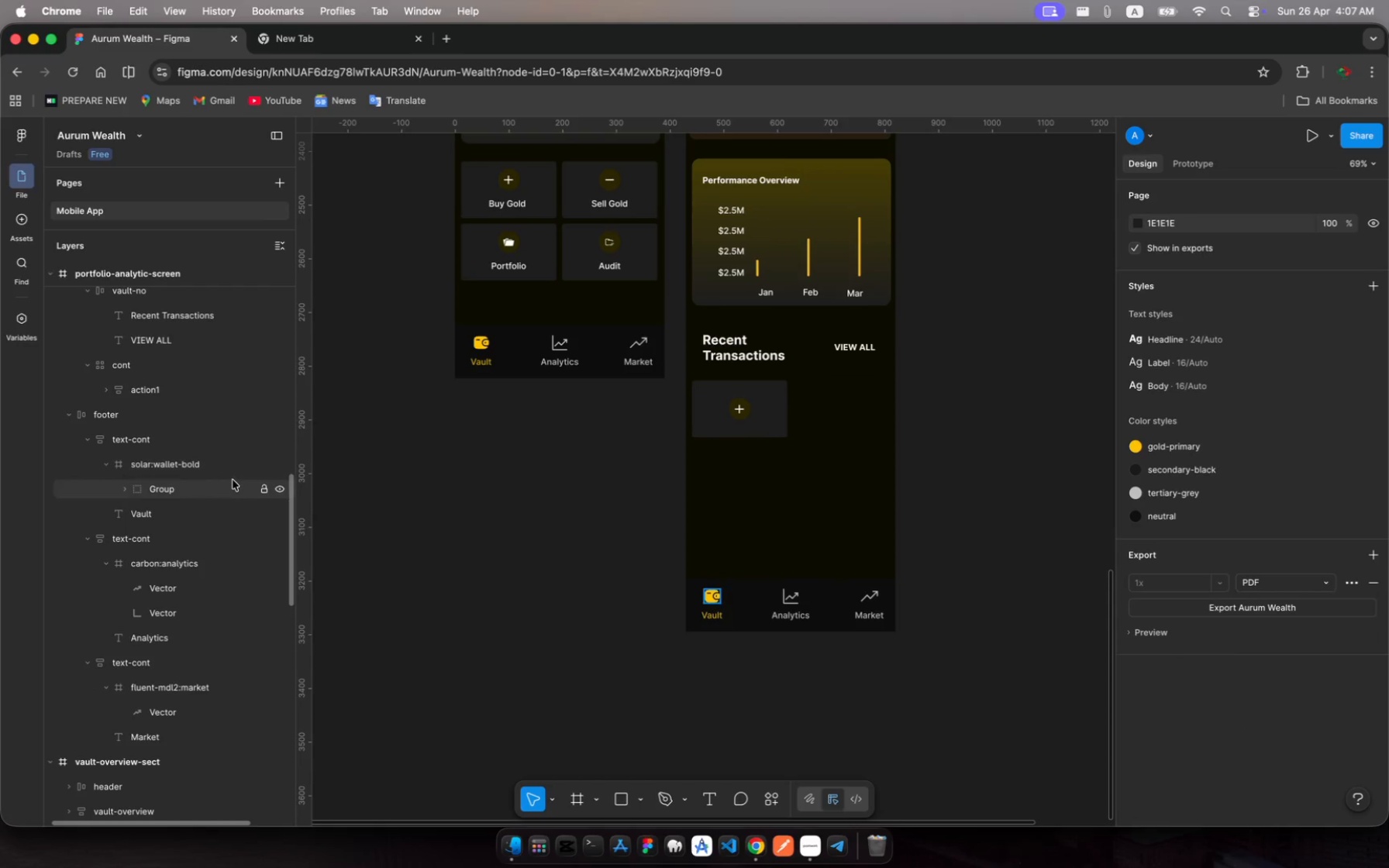 
wait(5.56)
 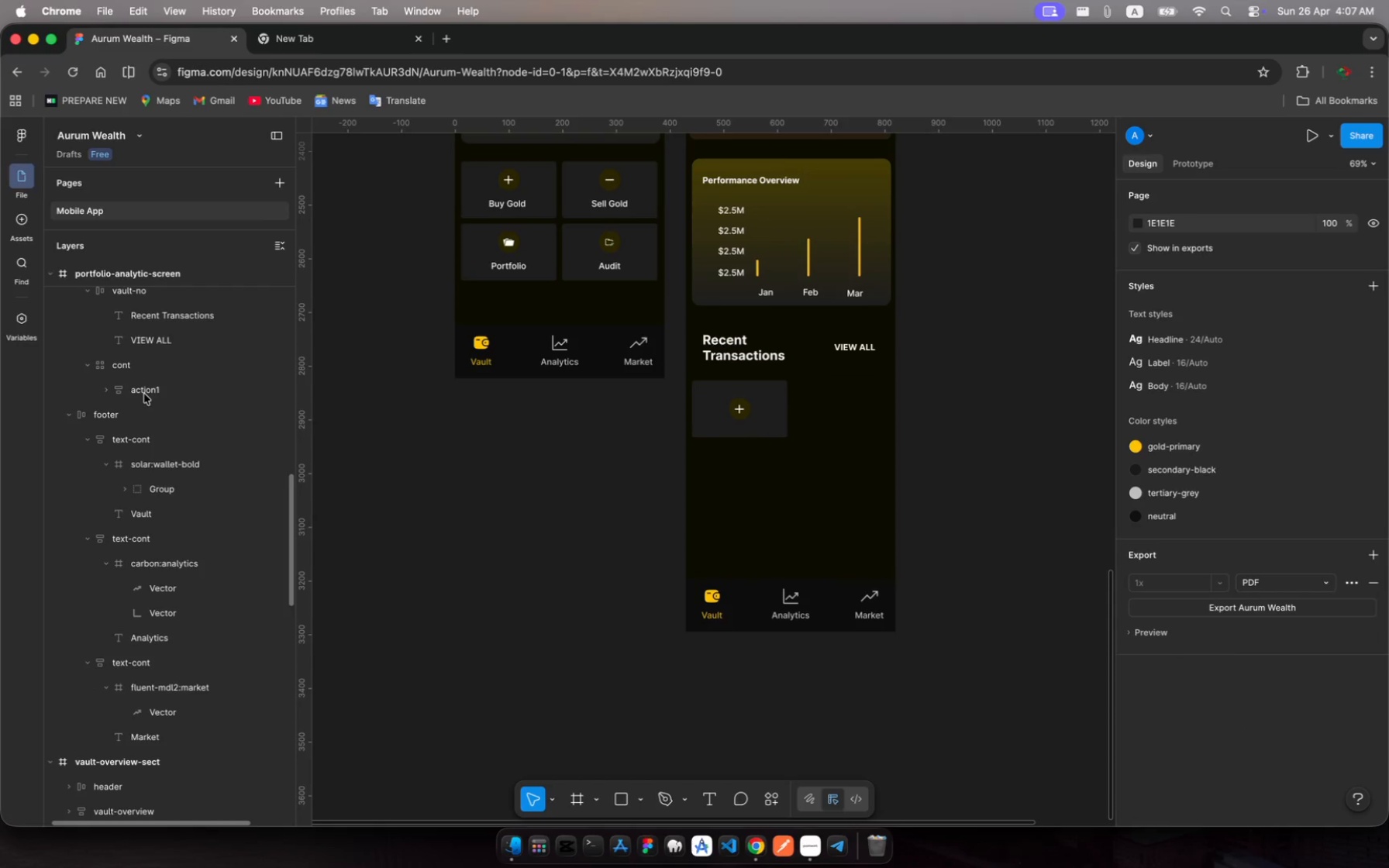 
left_click([753, 414])
 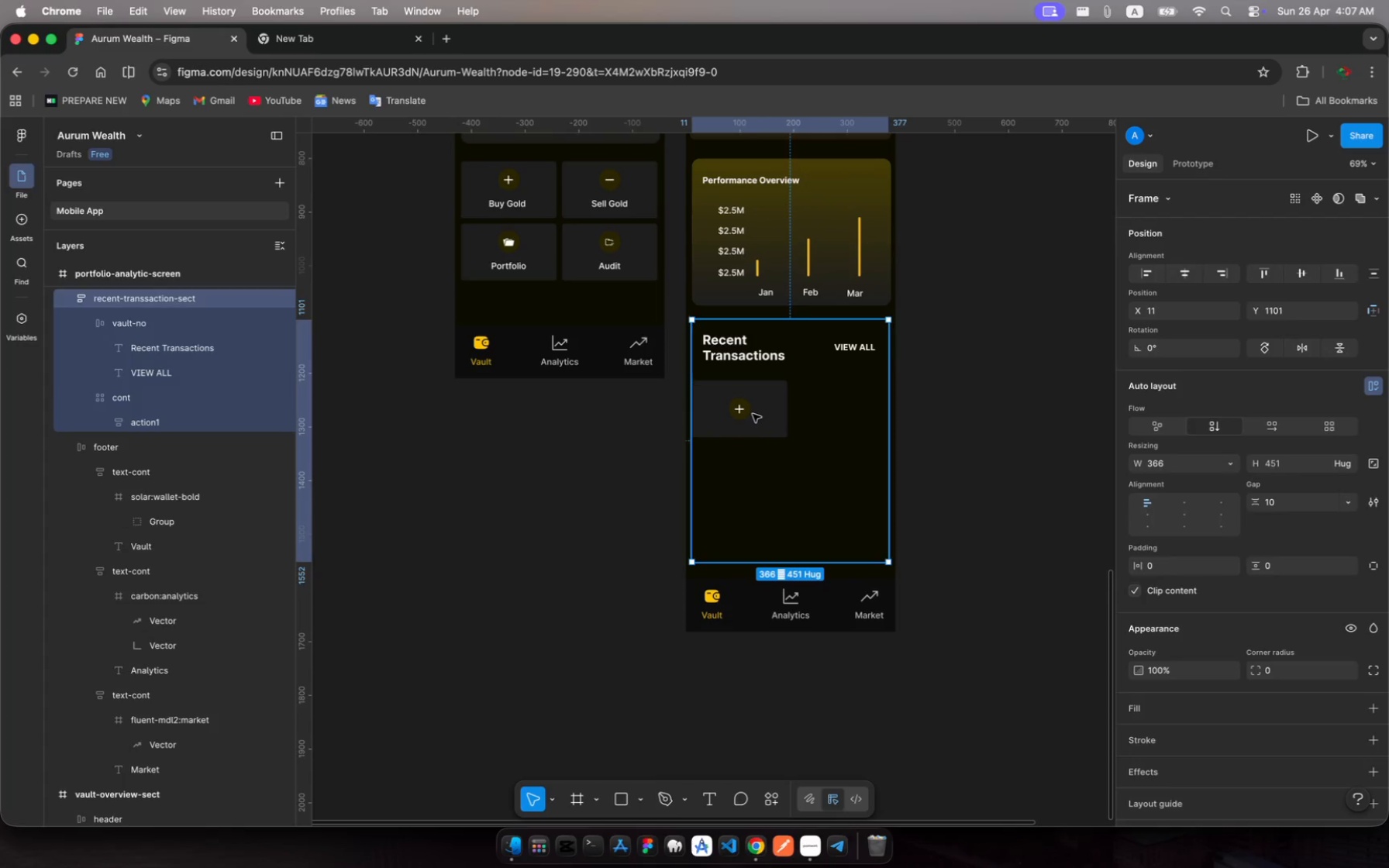 
left_click([753, 414])
 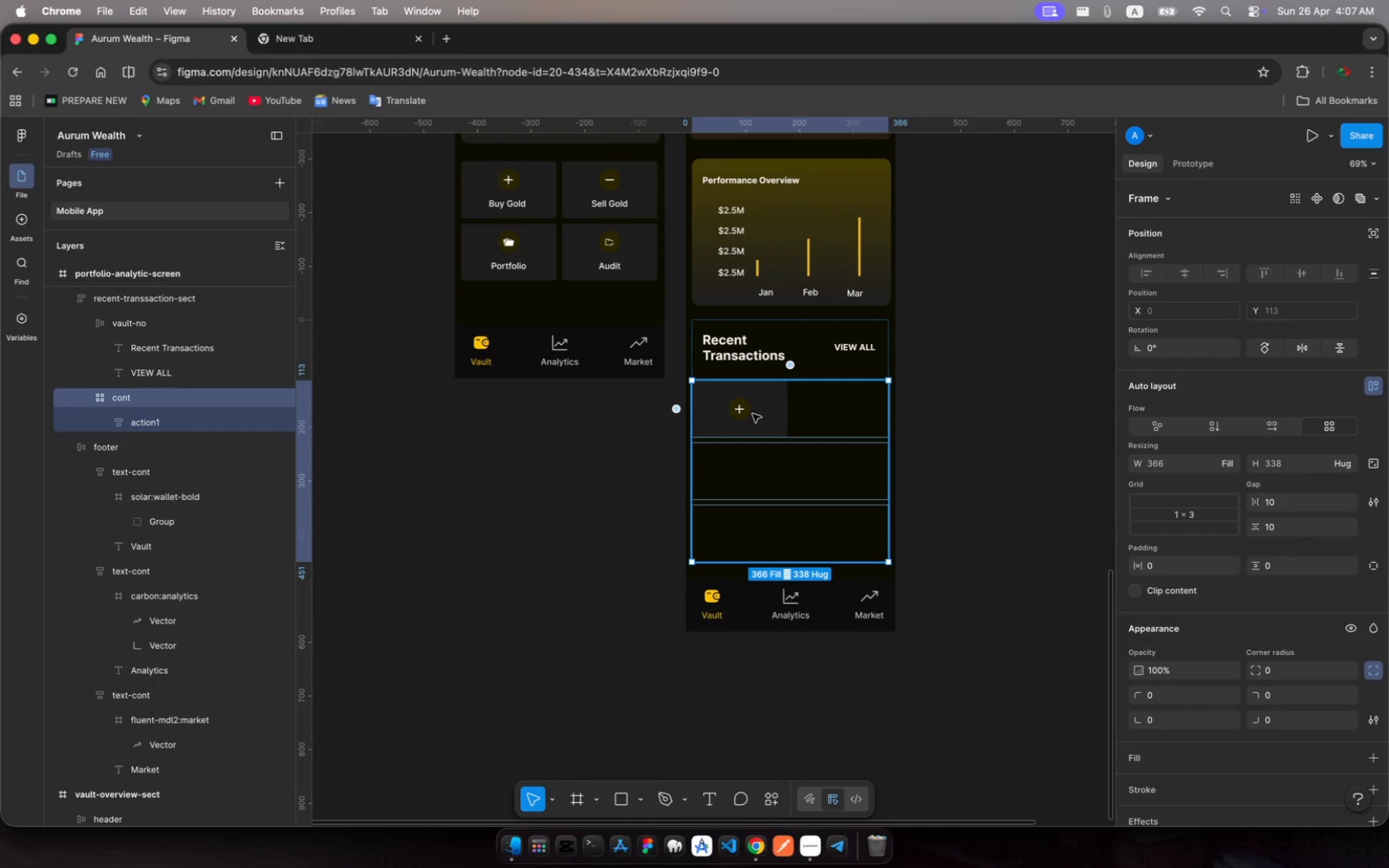 
left_click([753, 414])
 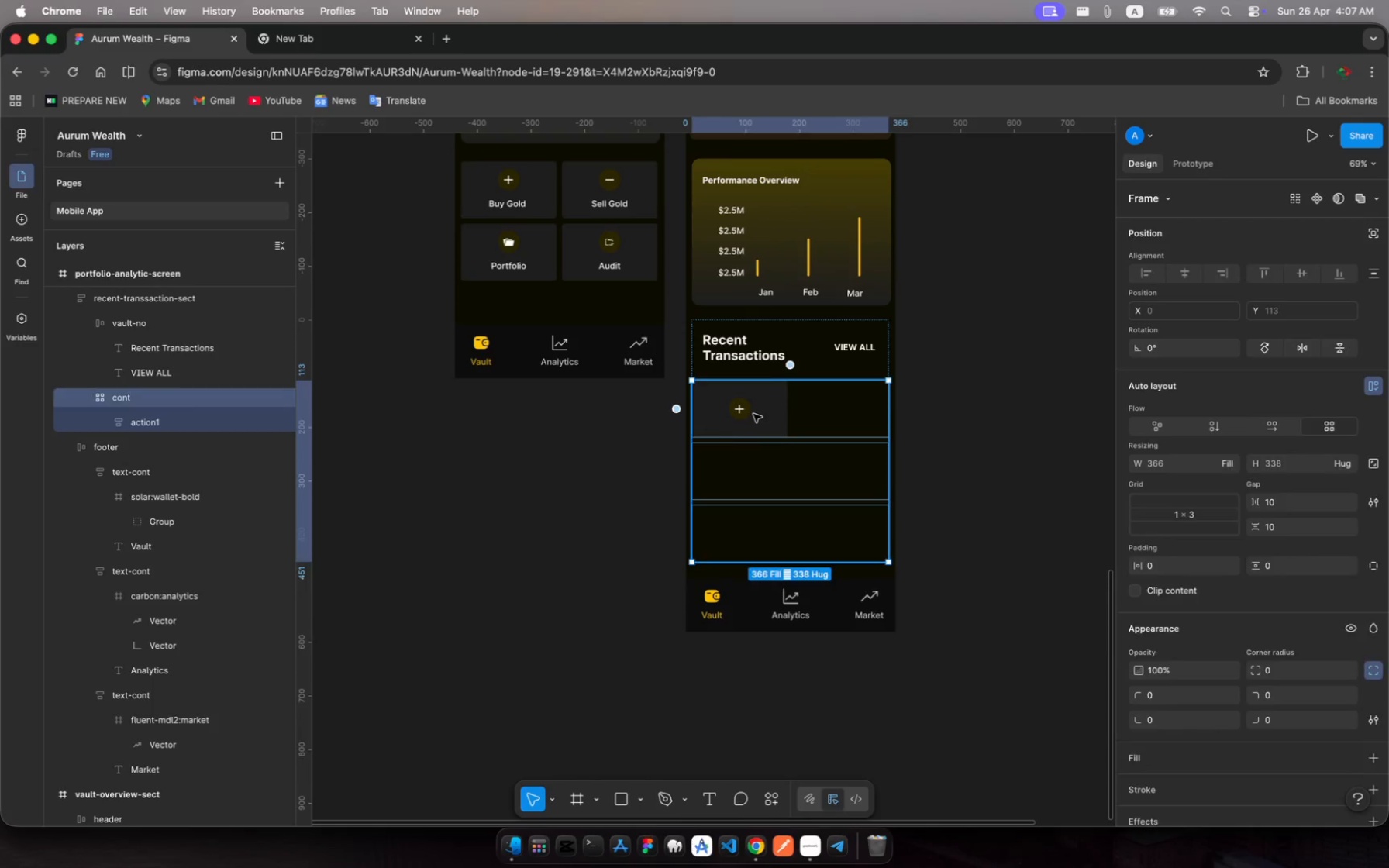 
left_click([753, 414])
 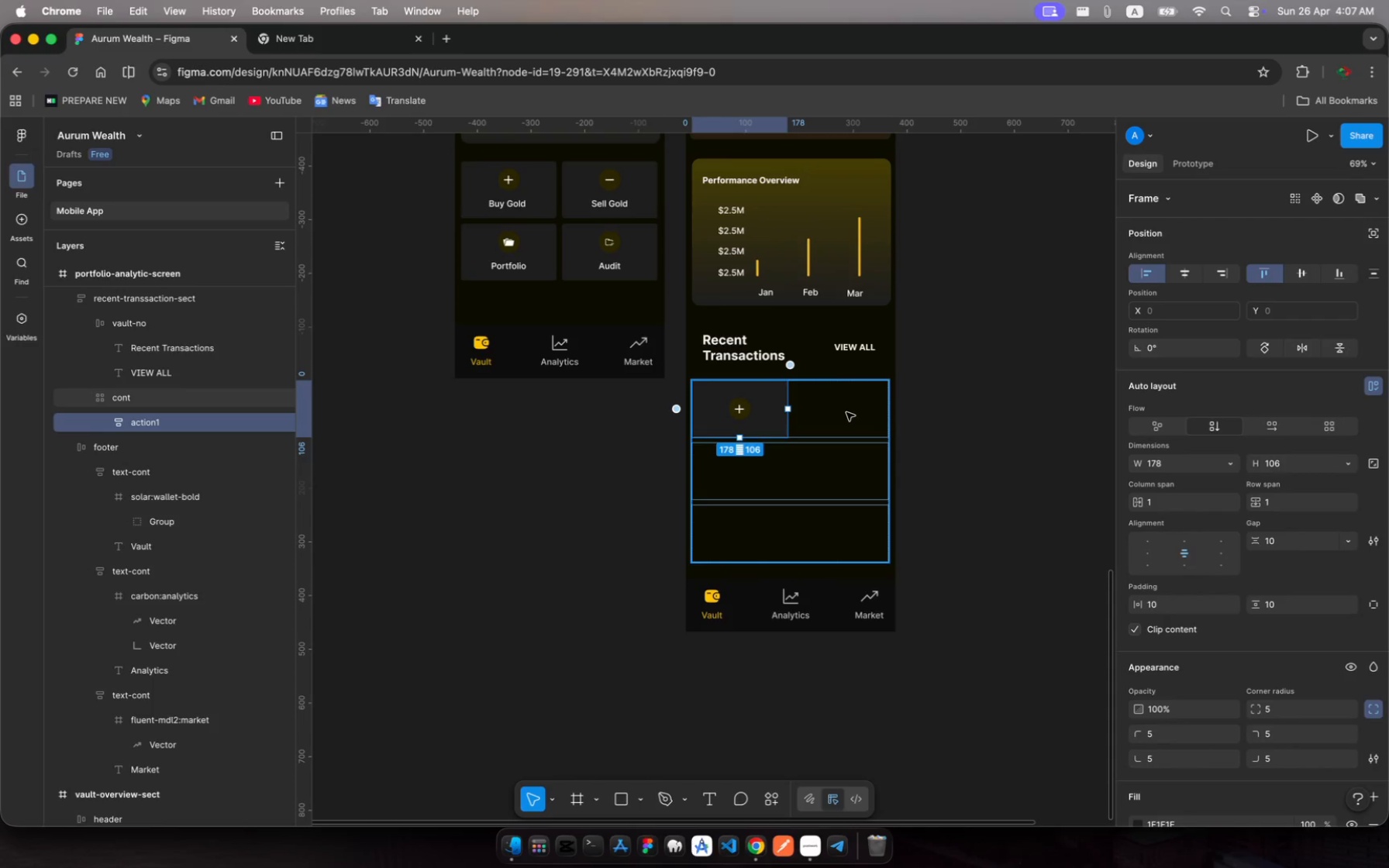 
wait(5.13)
 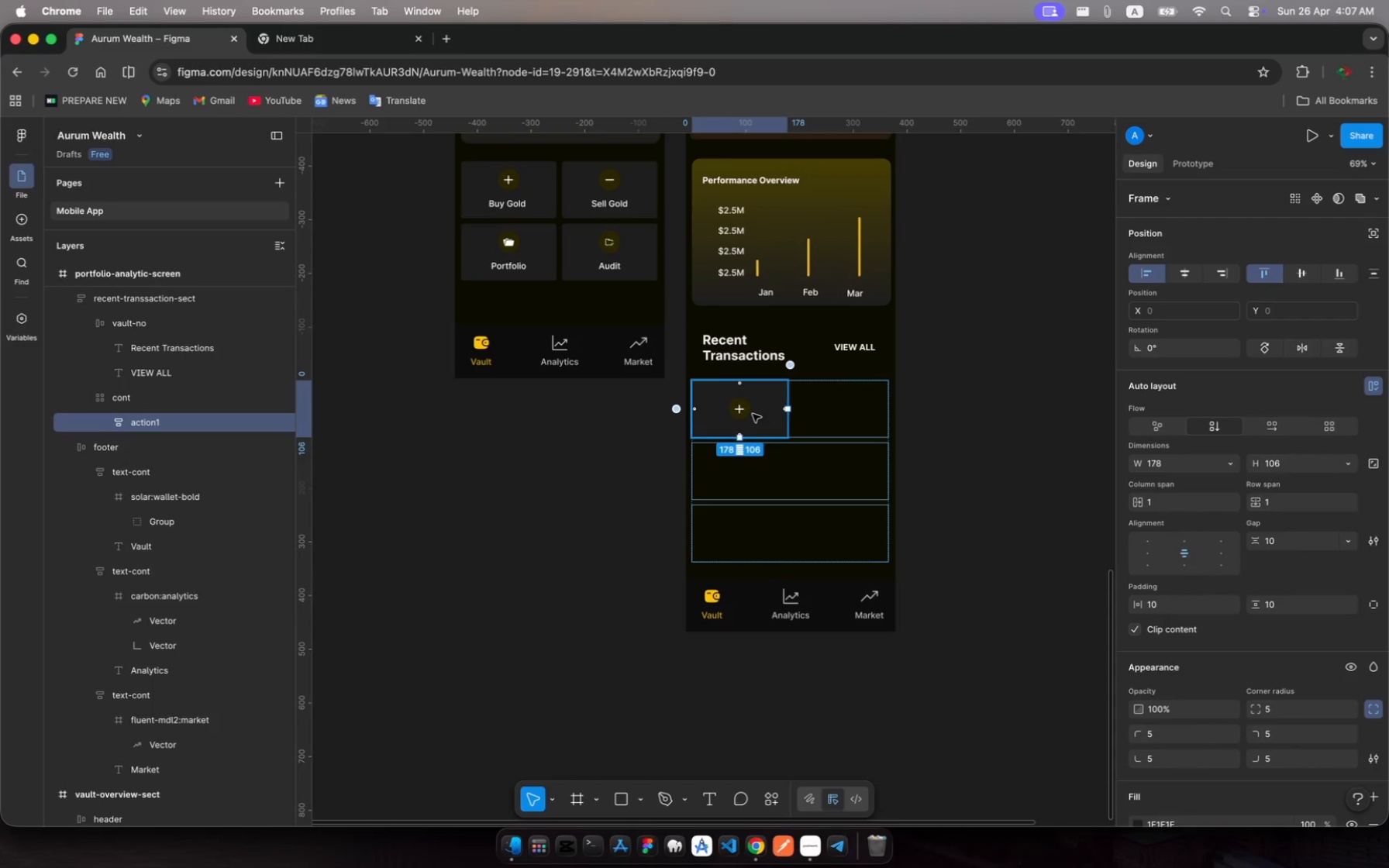 
left_click_drag(start_coordinate=[788, 413], to_coordinate=[884, 418])
 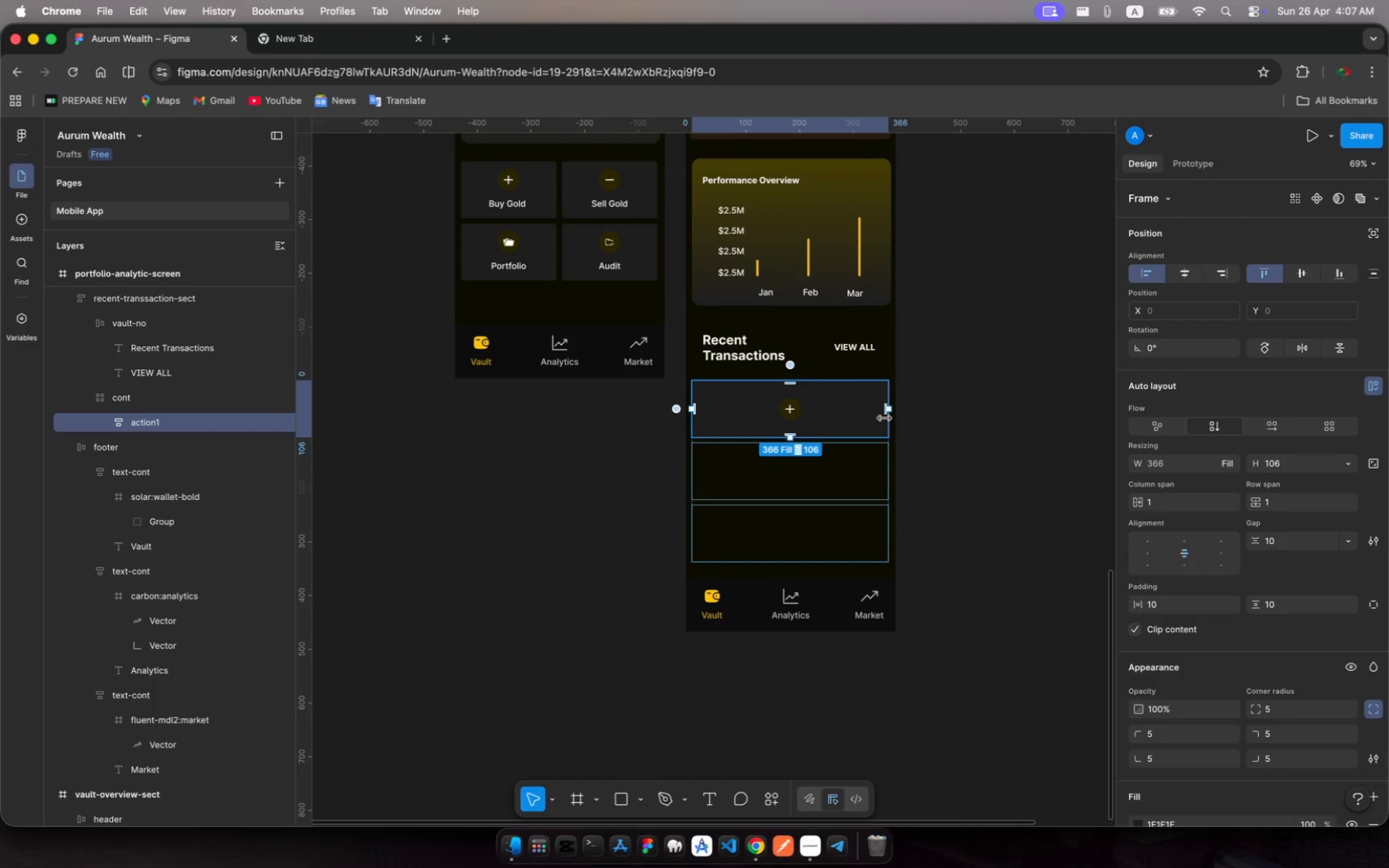 
wait(6.93)
 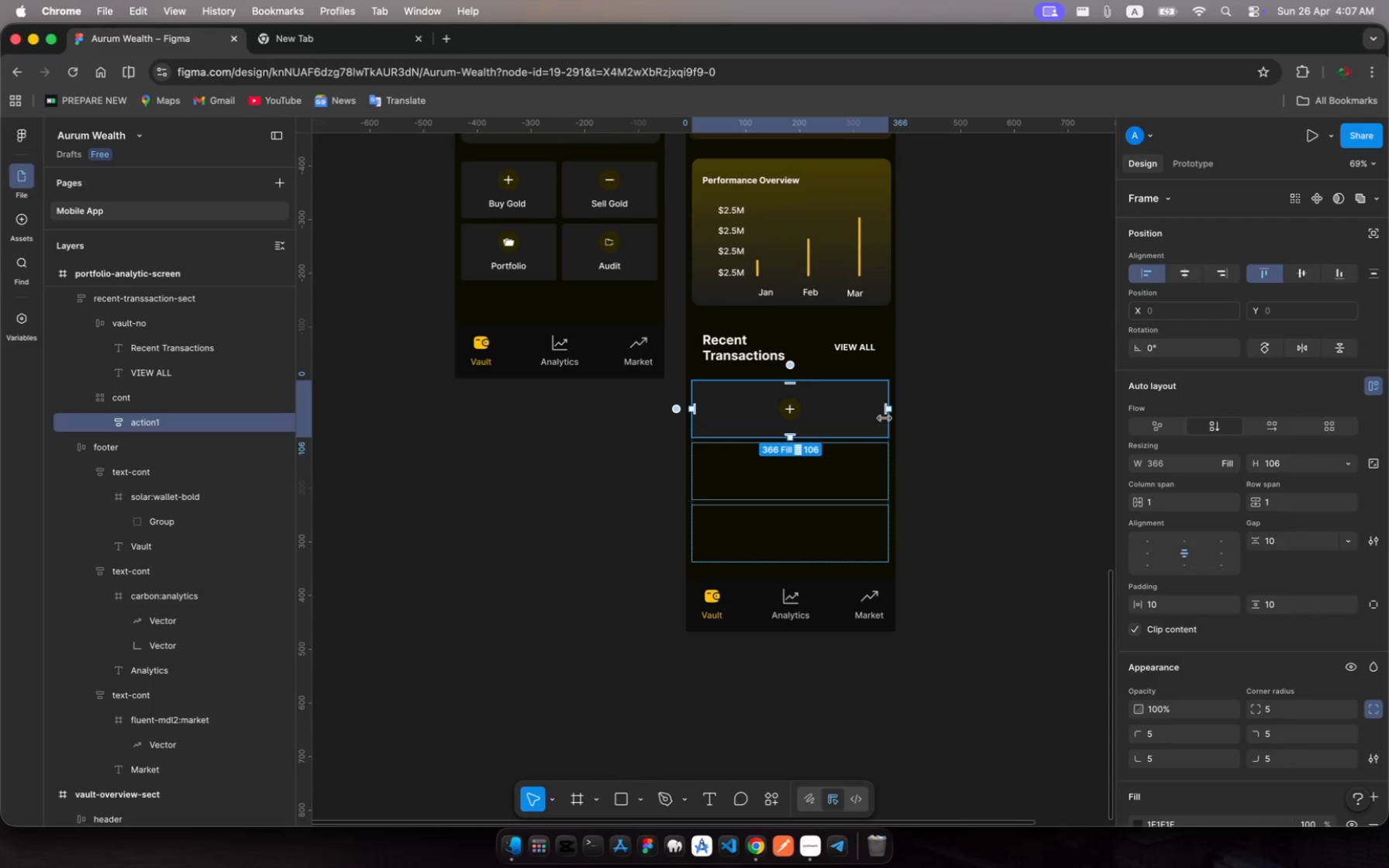 
left_click([154, 422])
 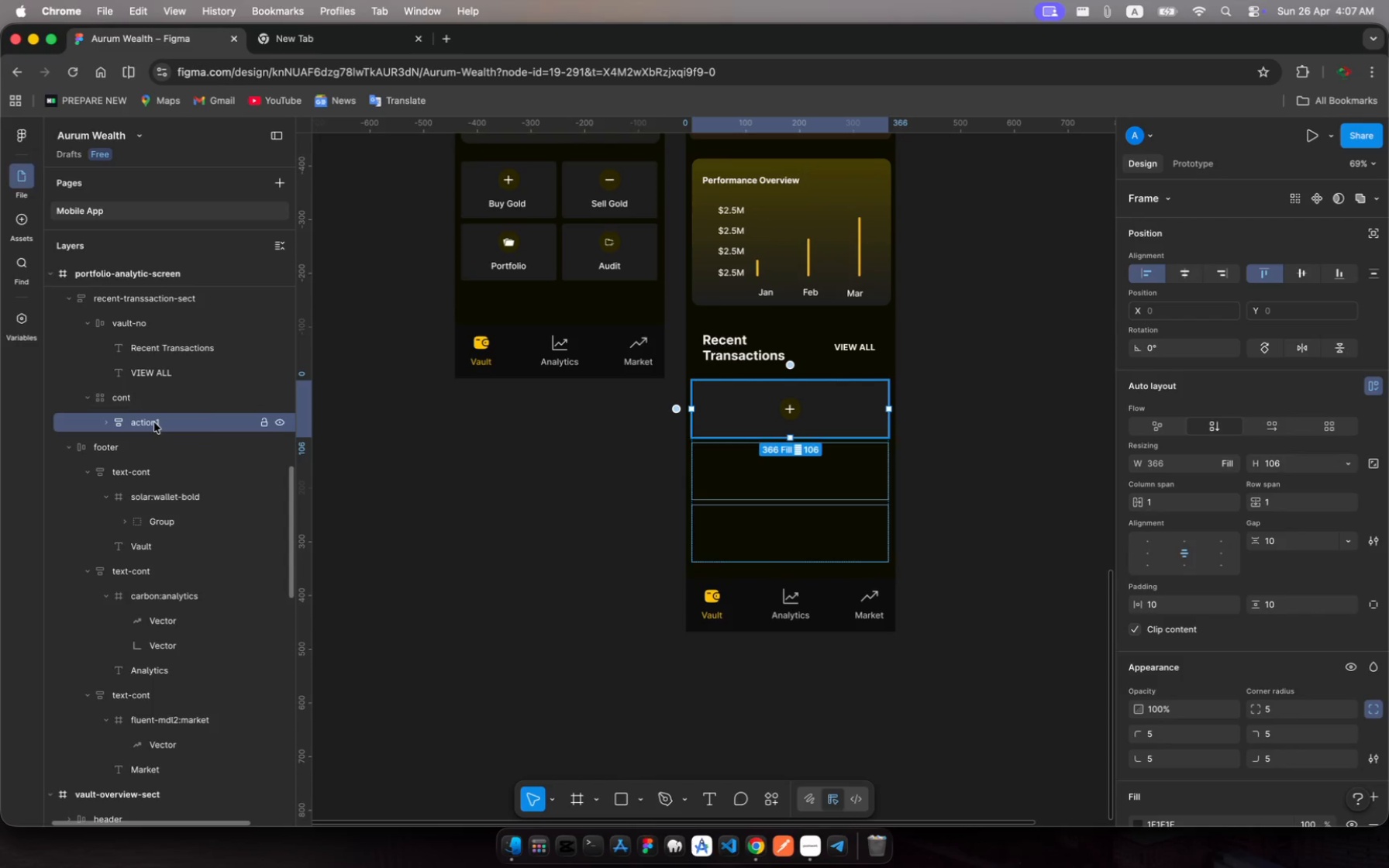 
left_click([154, 422])
 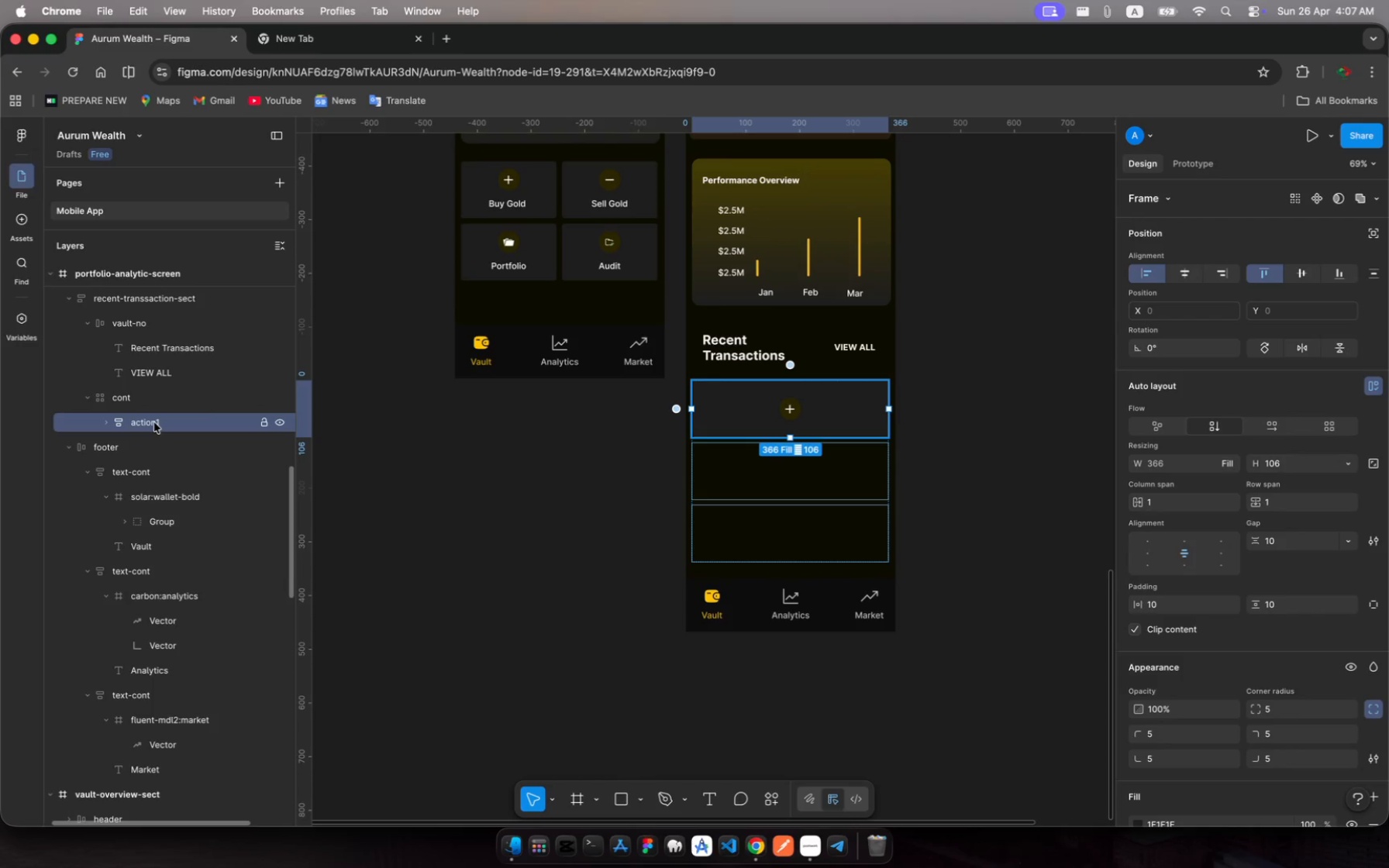 
hold_key(key=MetaRight, duration=0.76)
 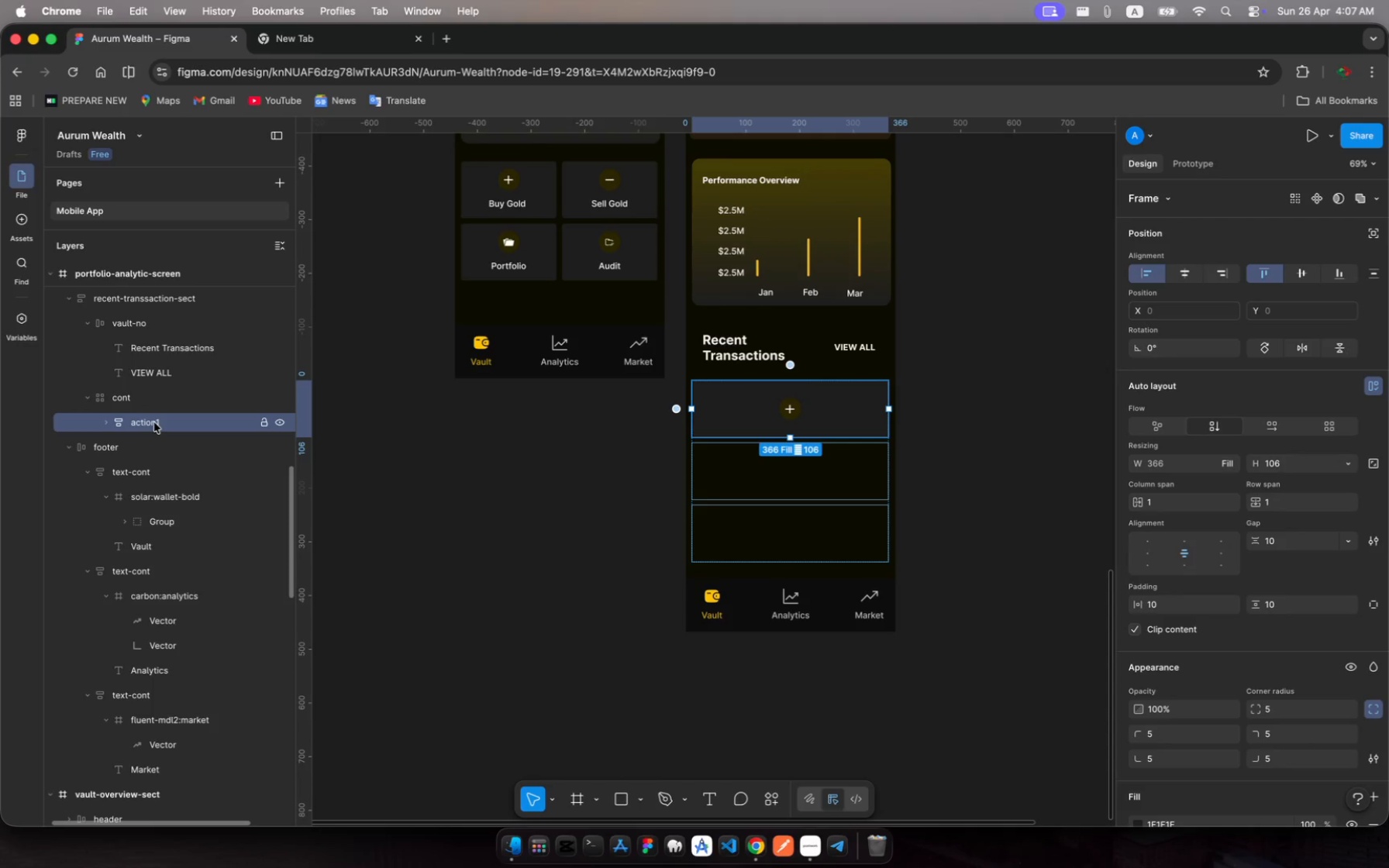 
key(Meta+R)
 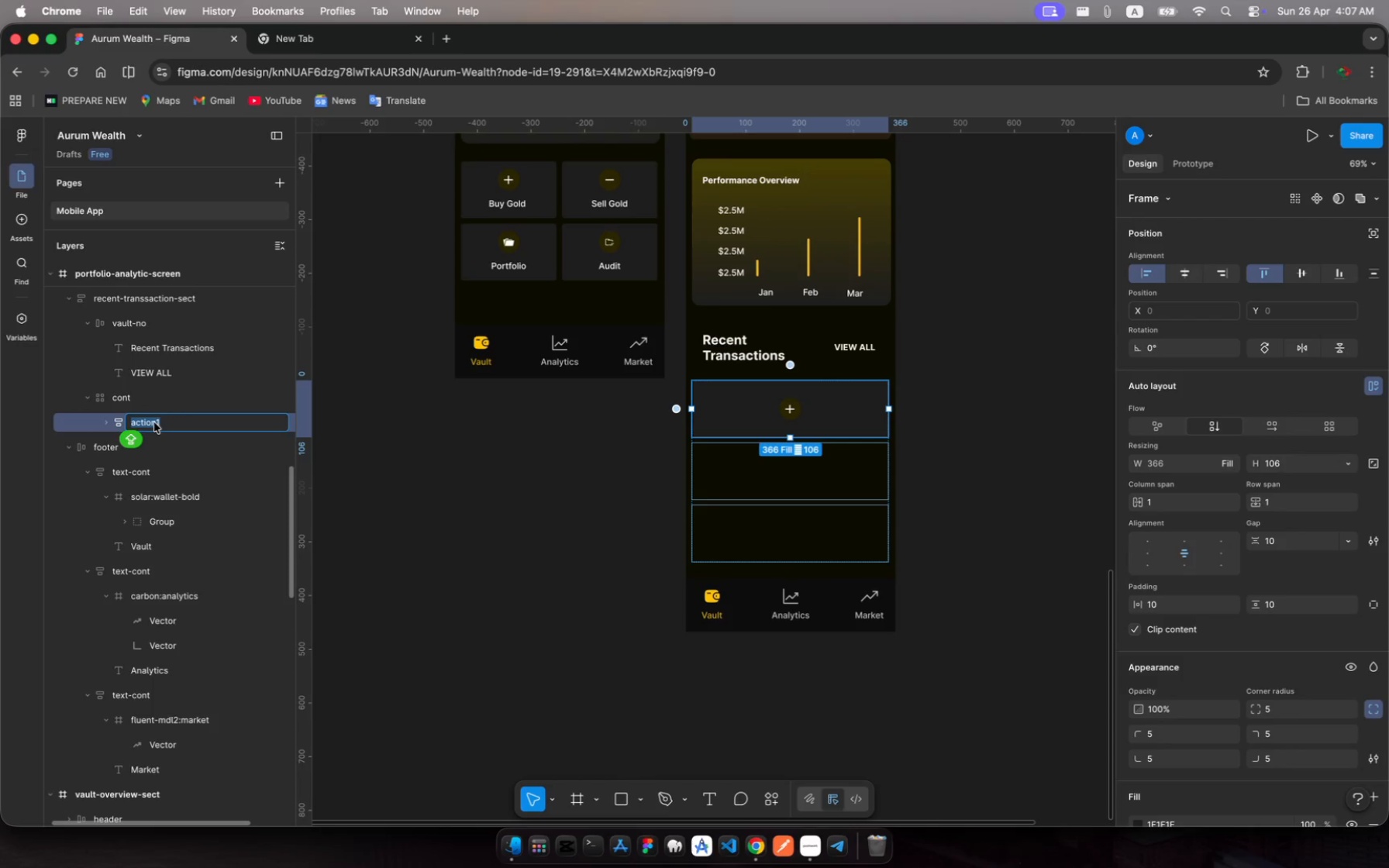 
type(group1)
 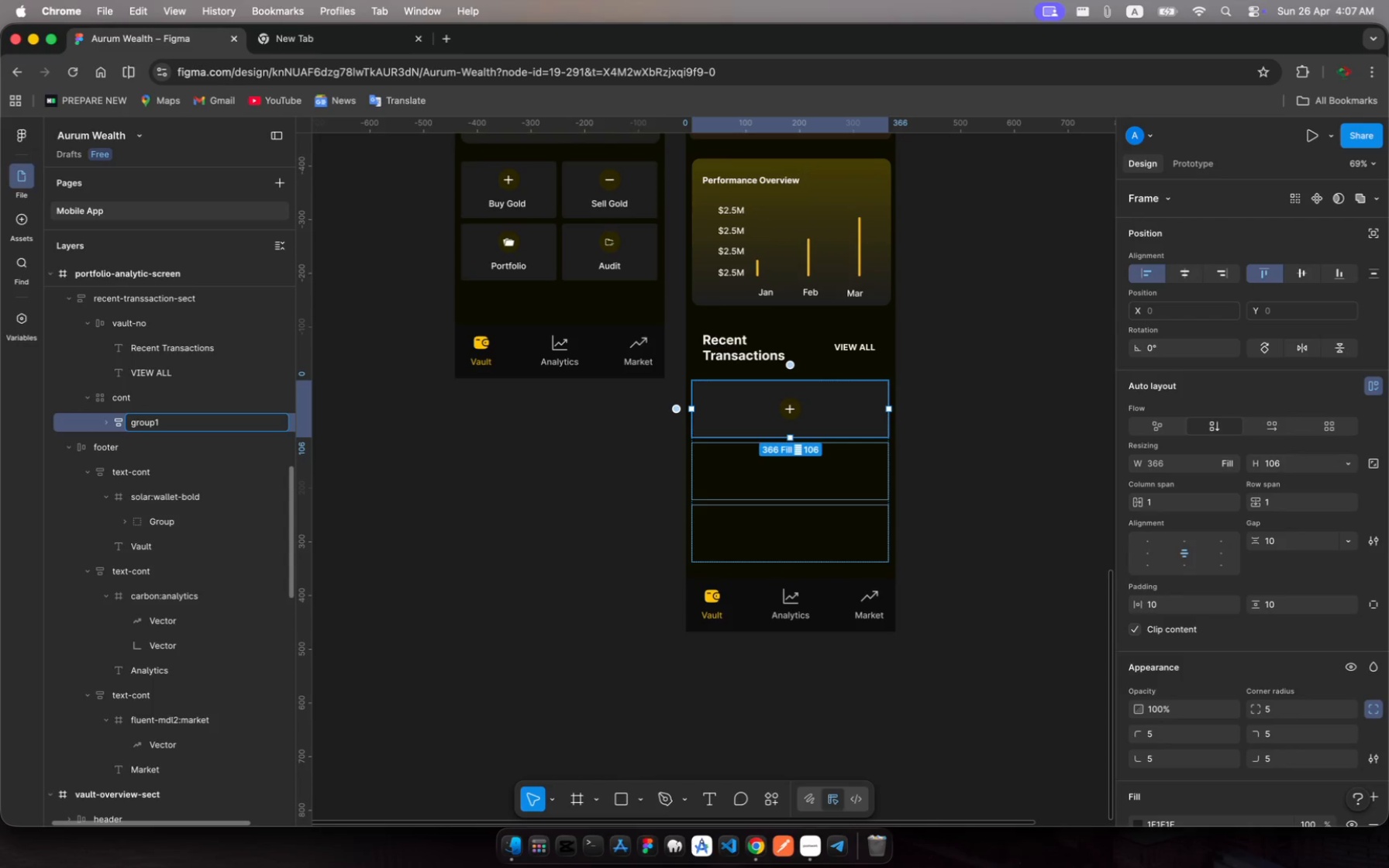 
key(Enter)
 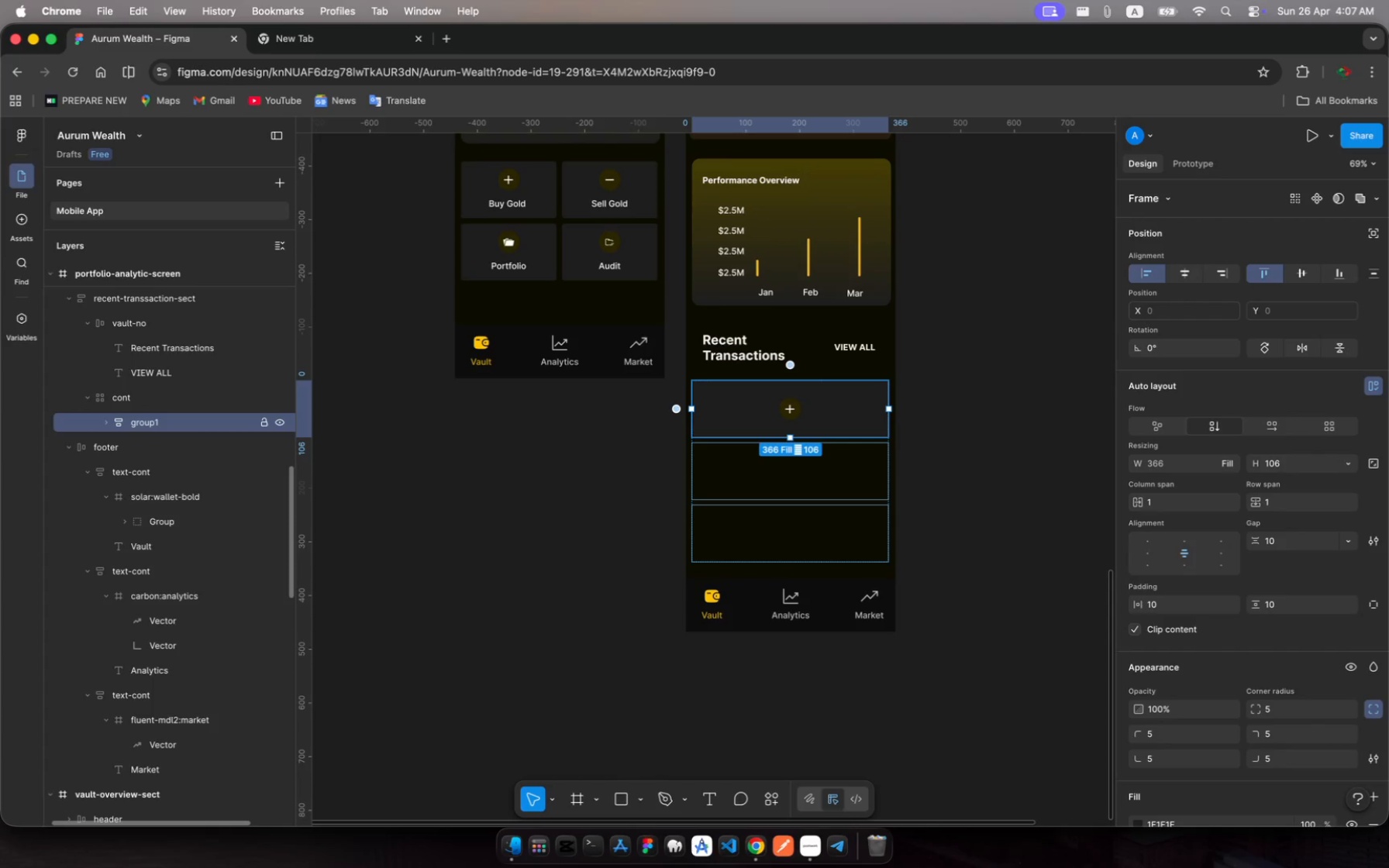 
wait(17.24)
 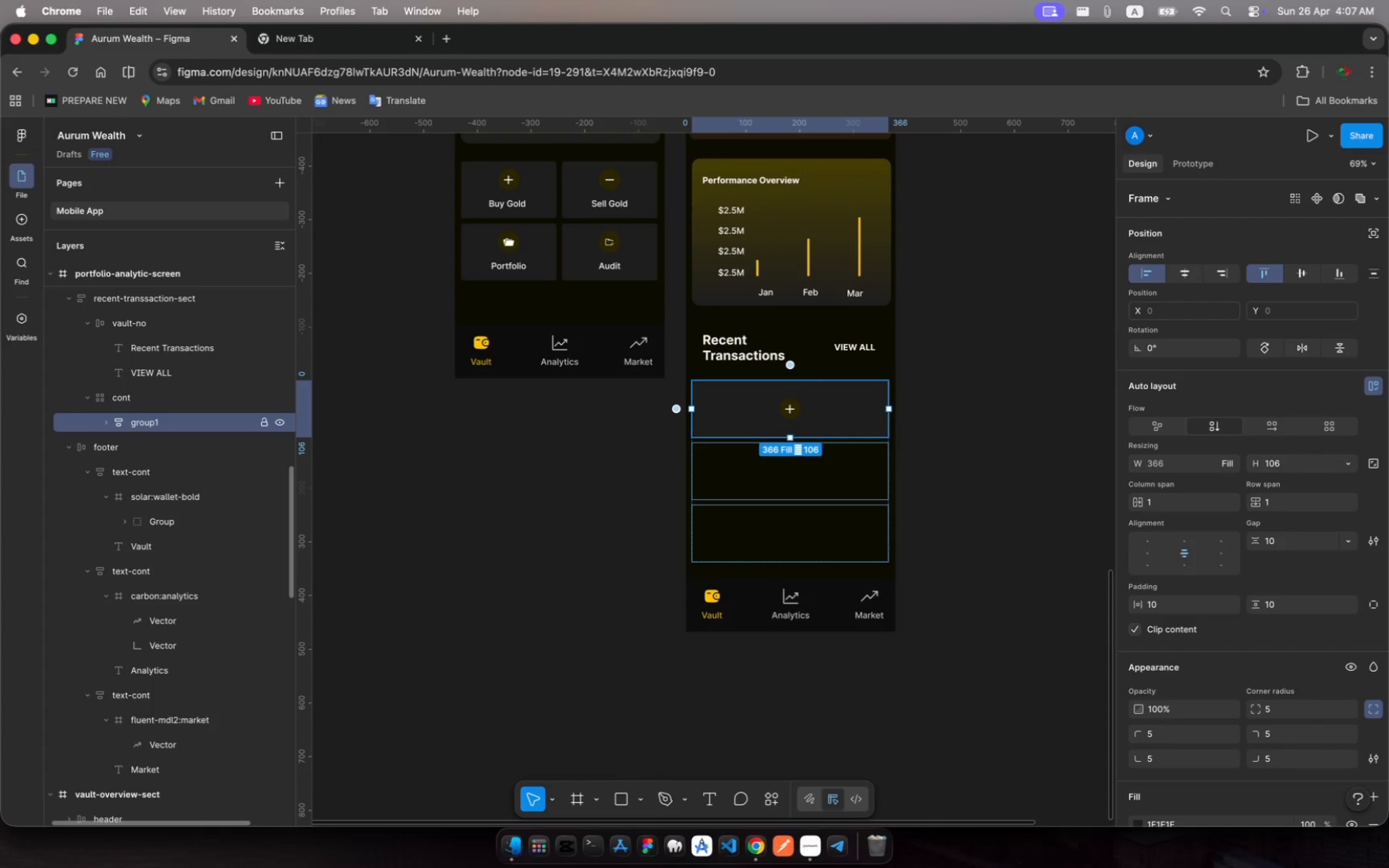 
mouse_move([1278, 431])
 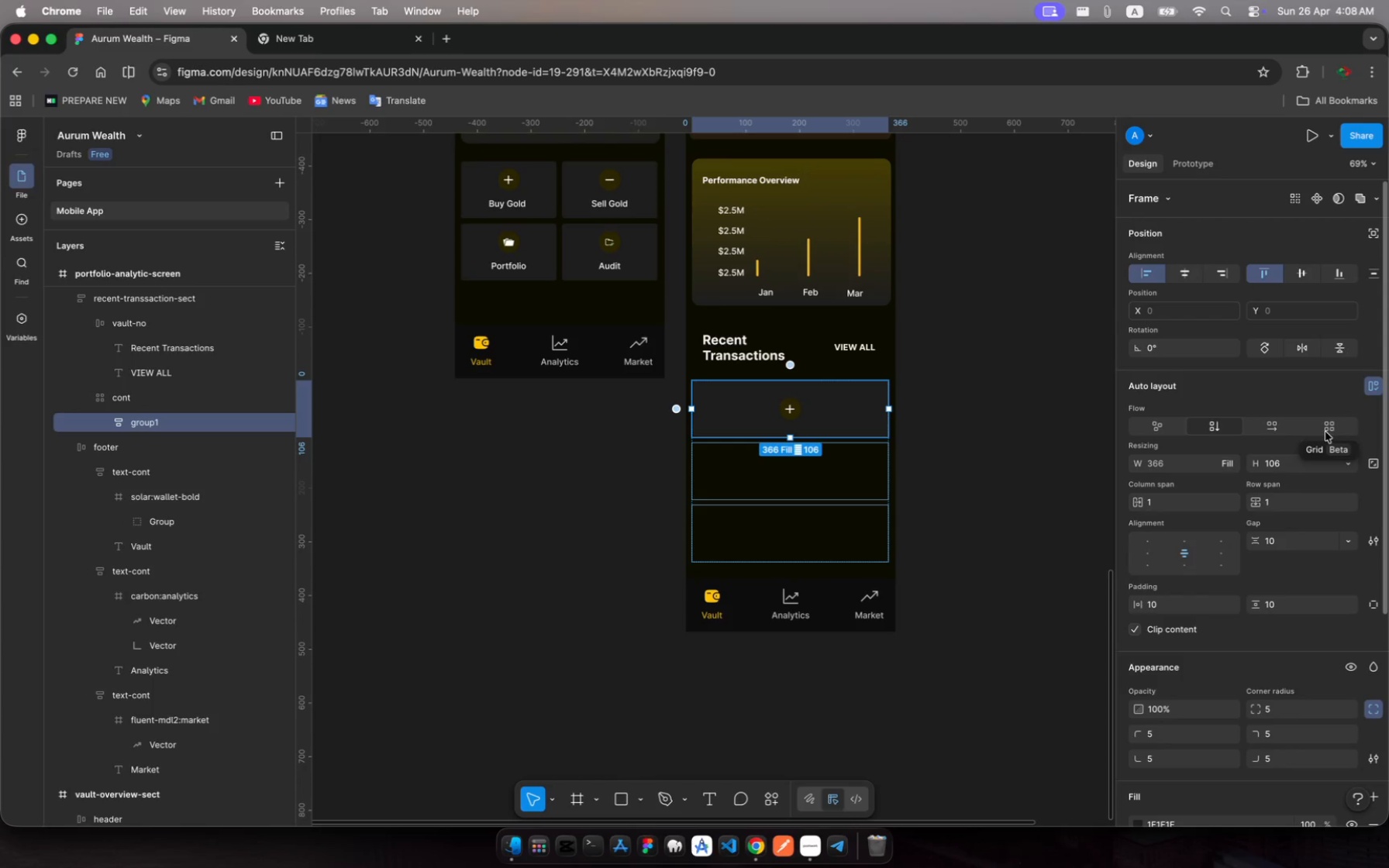 
left_click([1325, 432])
 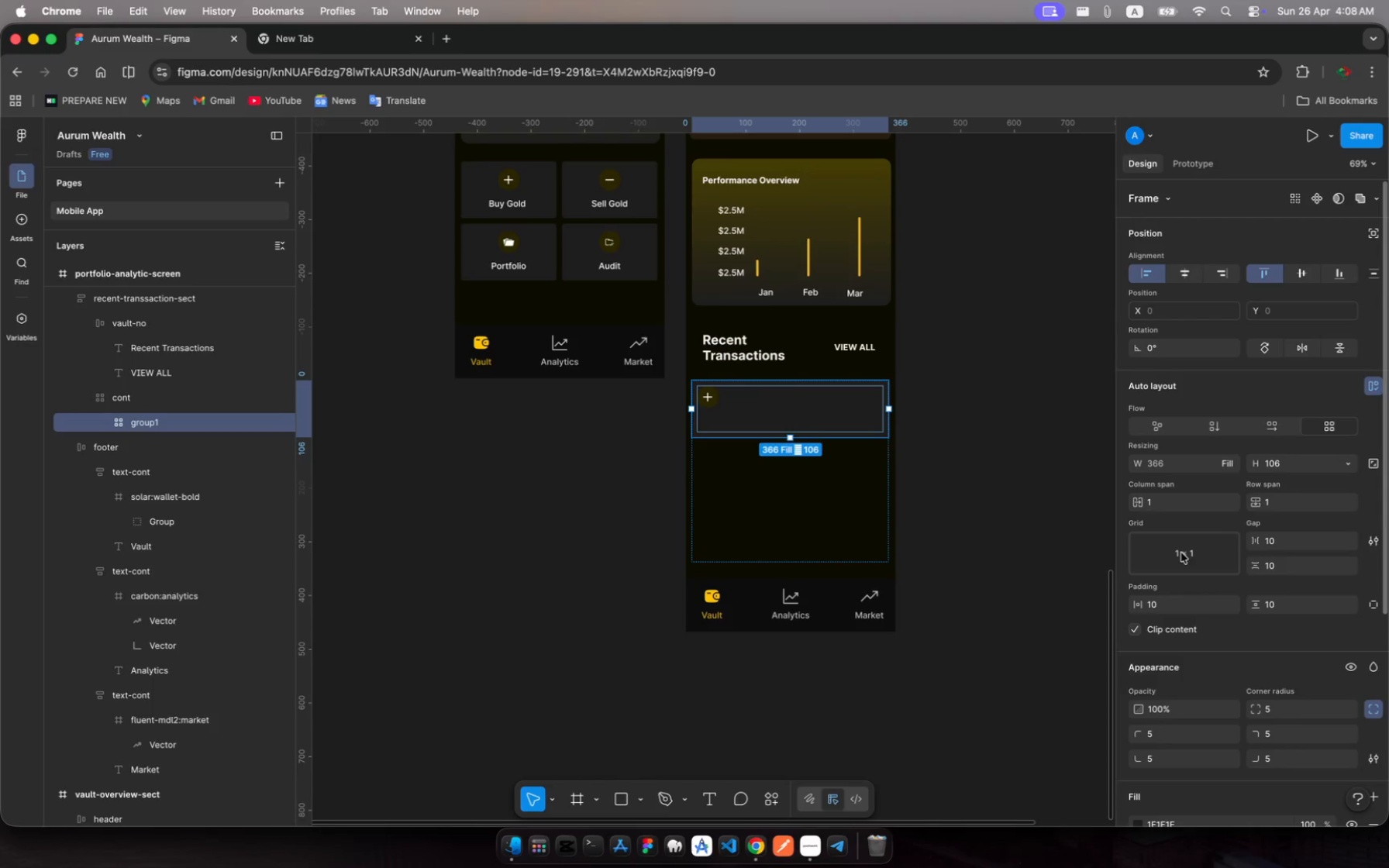 
wait(5.96)
 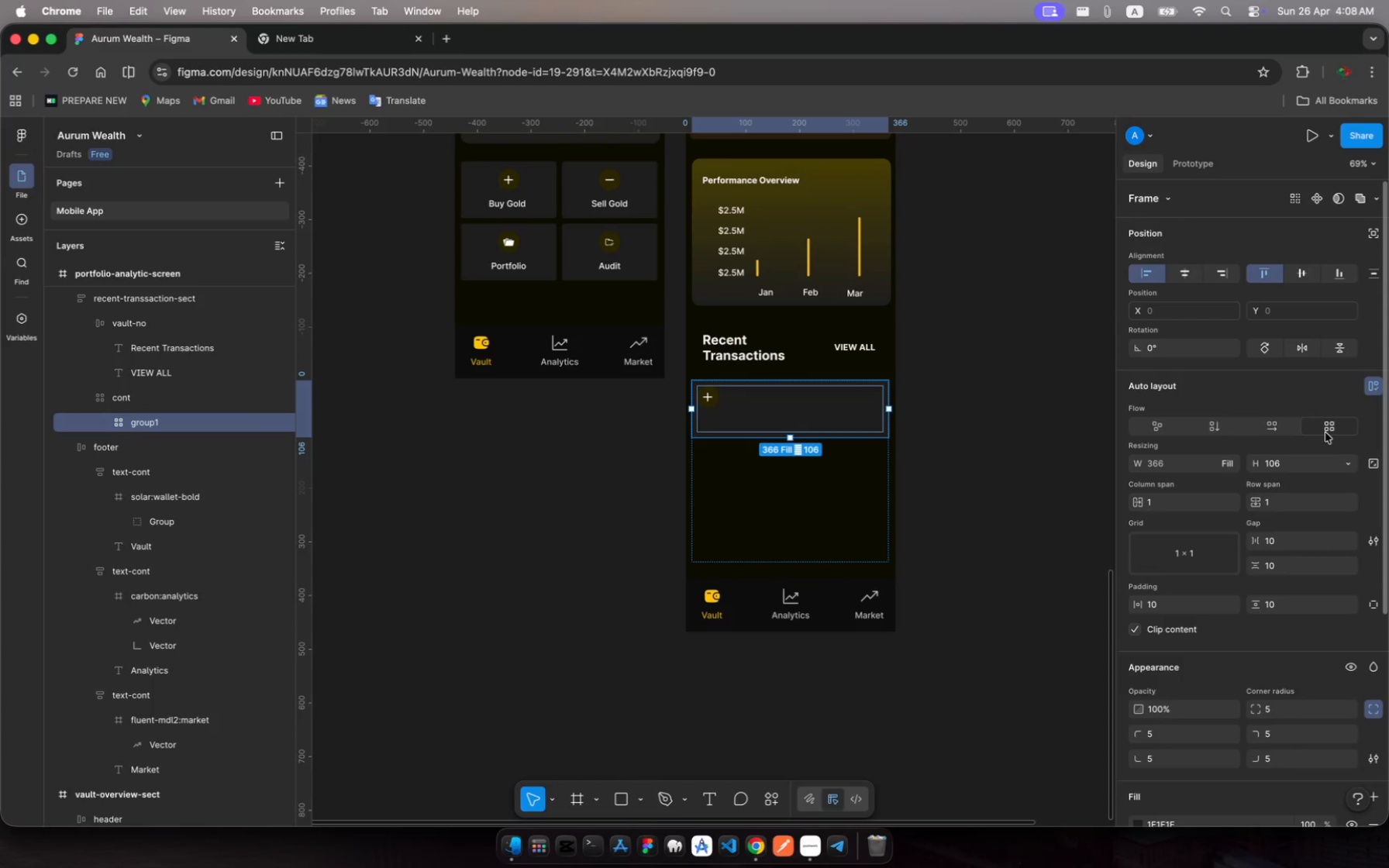 
left_click([1186, 553])
 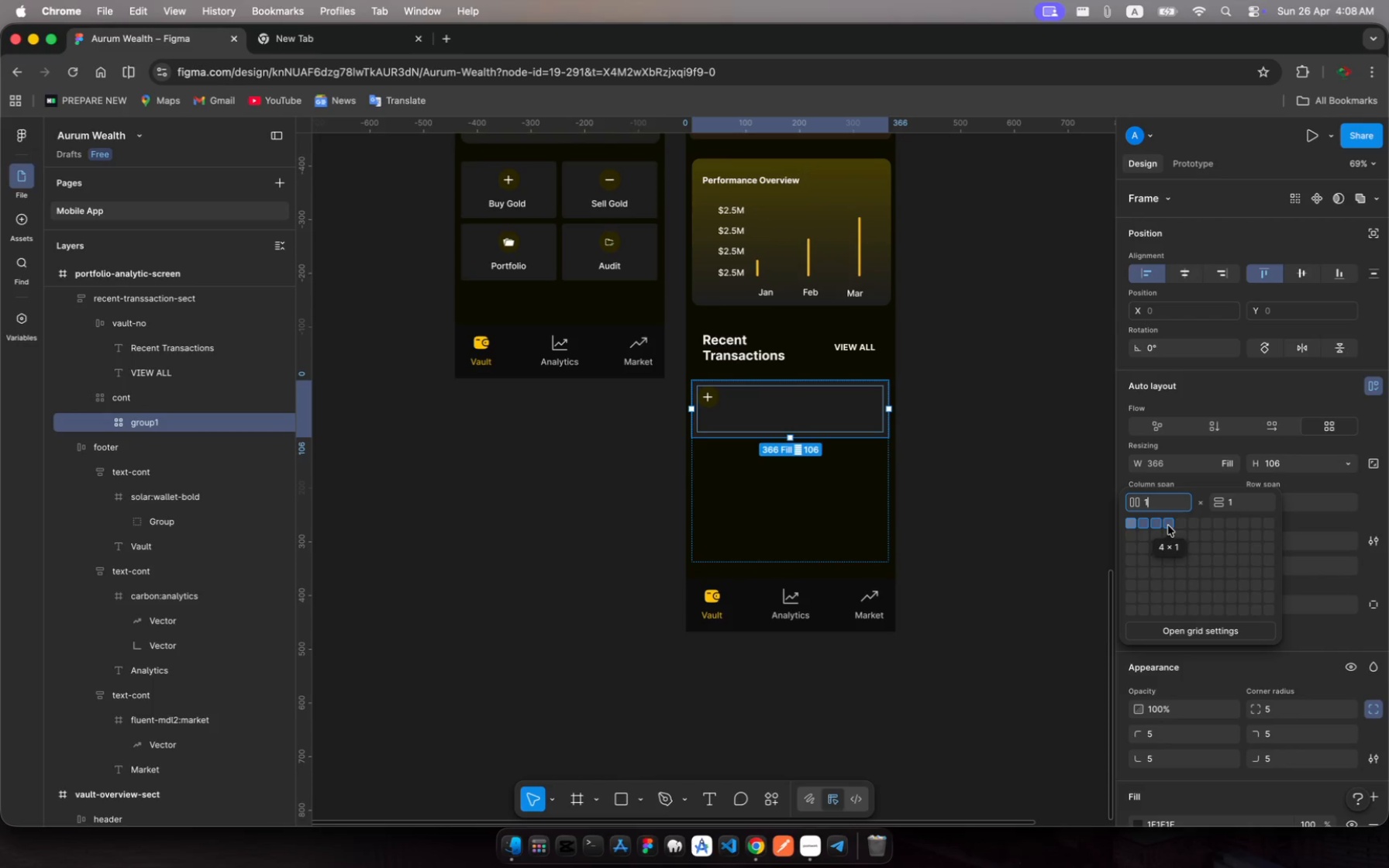 
left_click([1161, 526])
 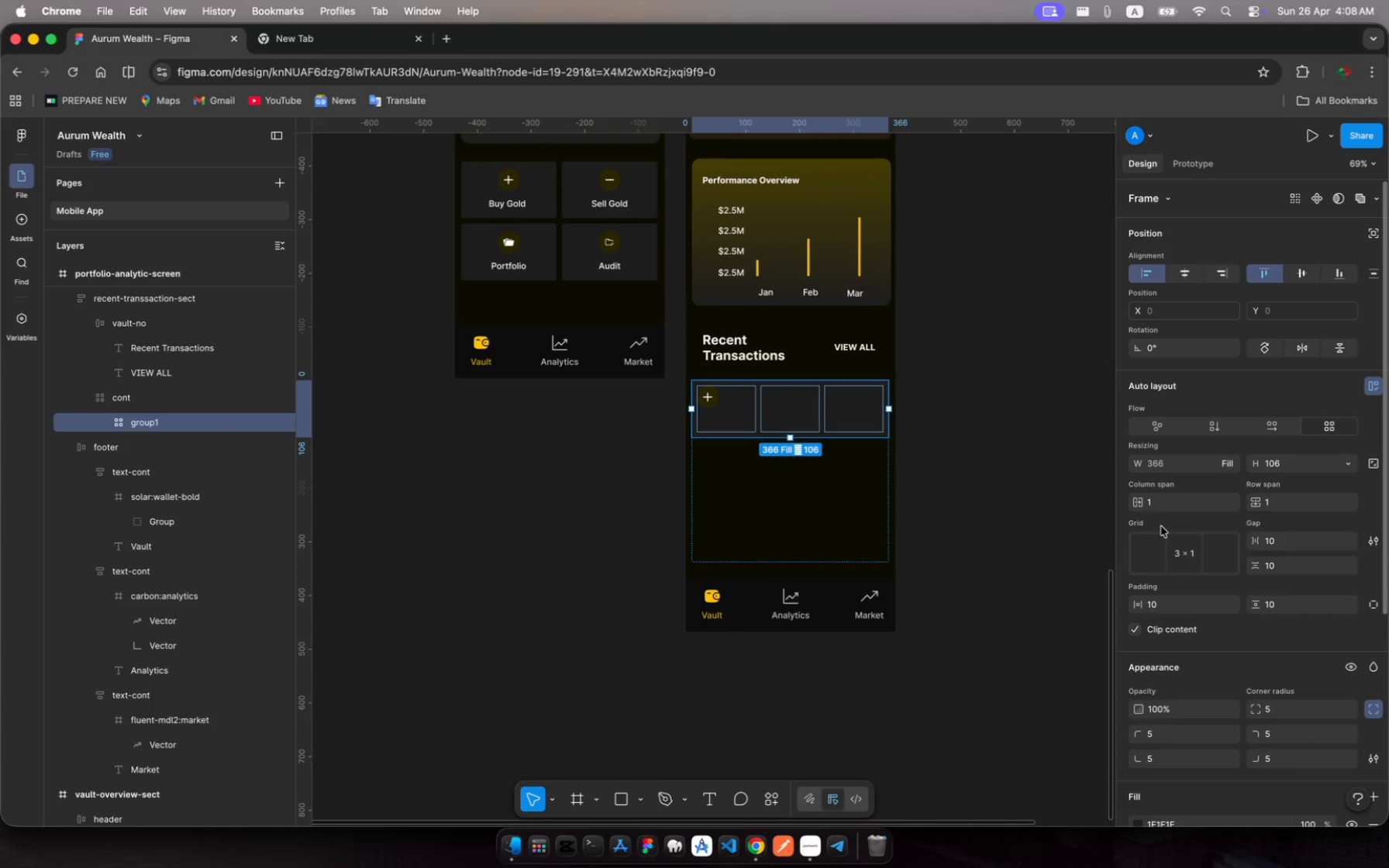 
wait(8.73)
 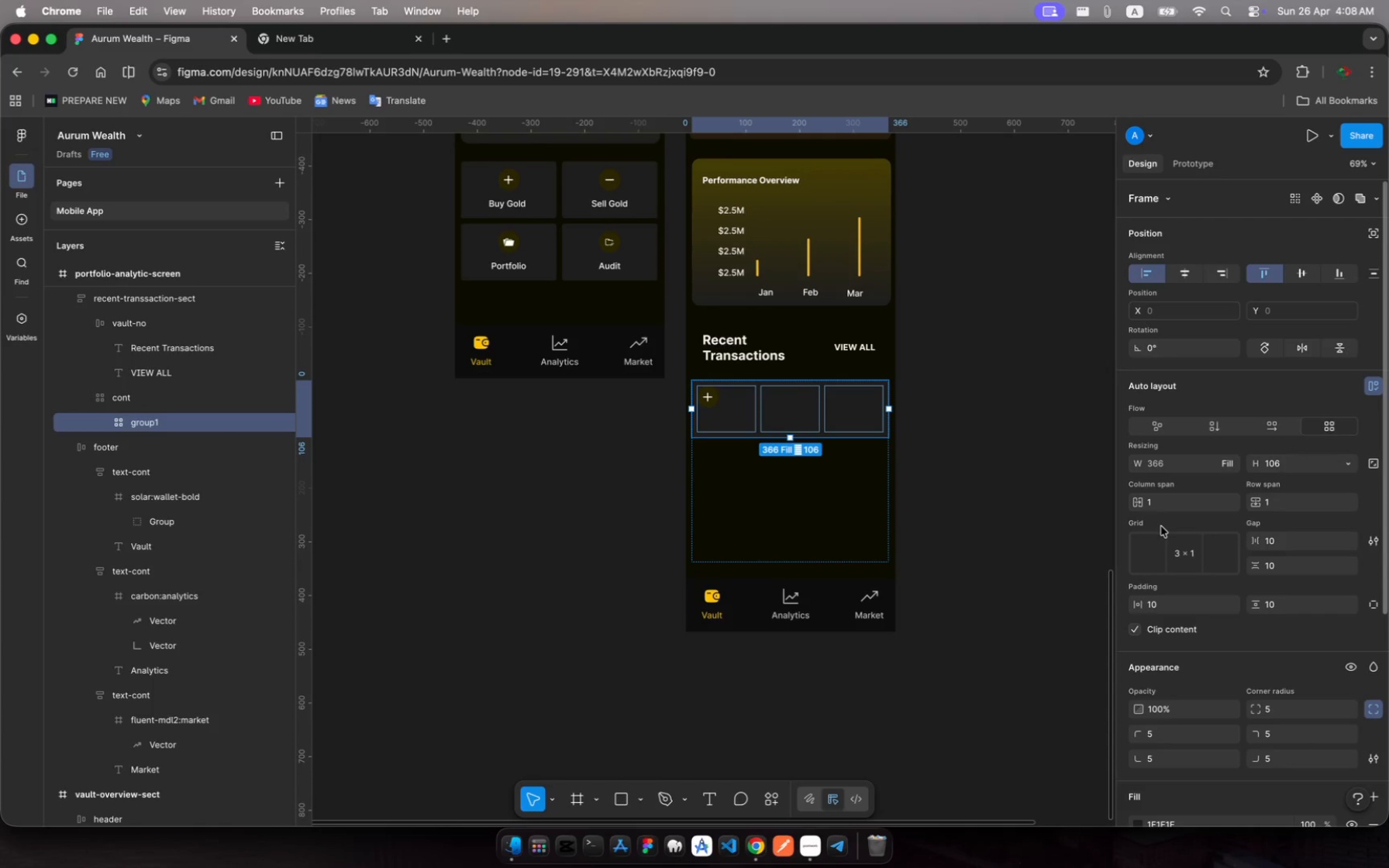 
left_click([101, 427])
 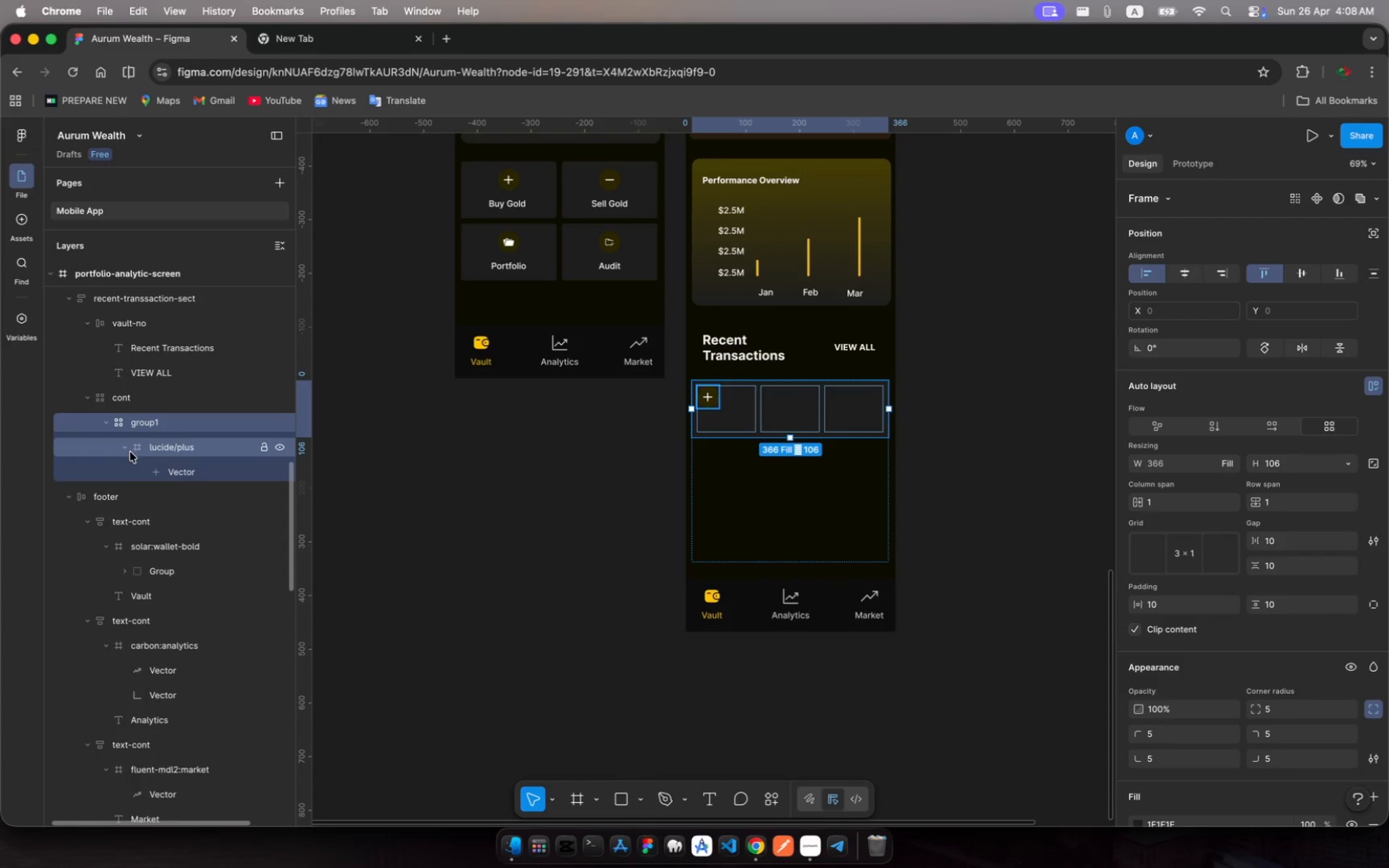 
left_click([122, 450])
 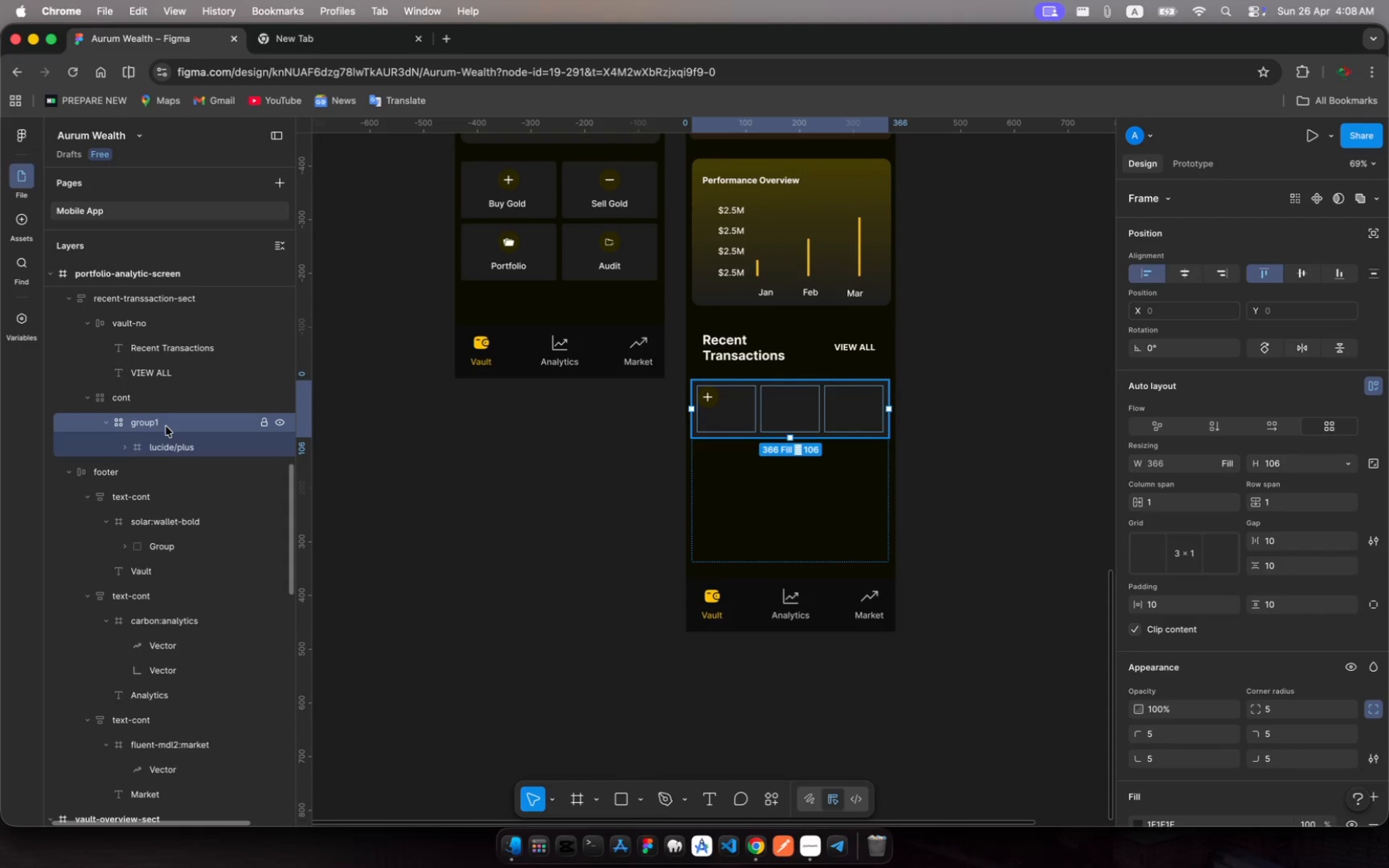 
wait(5.69)
 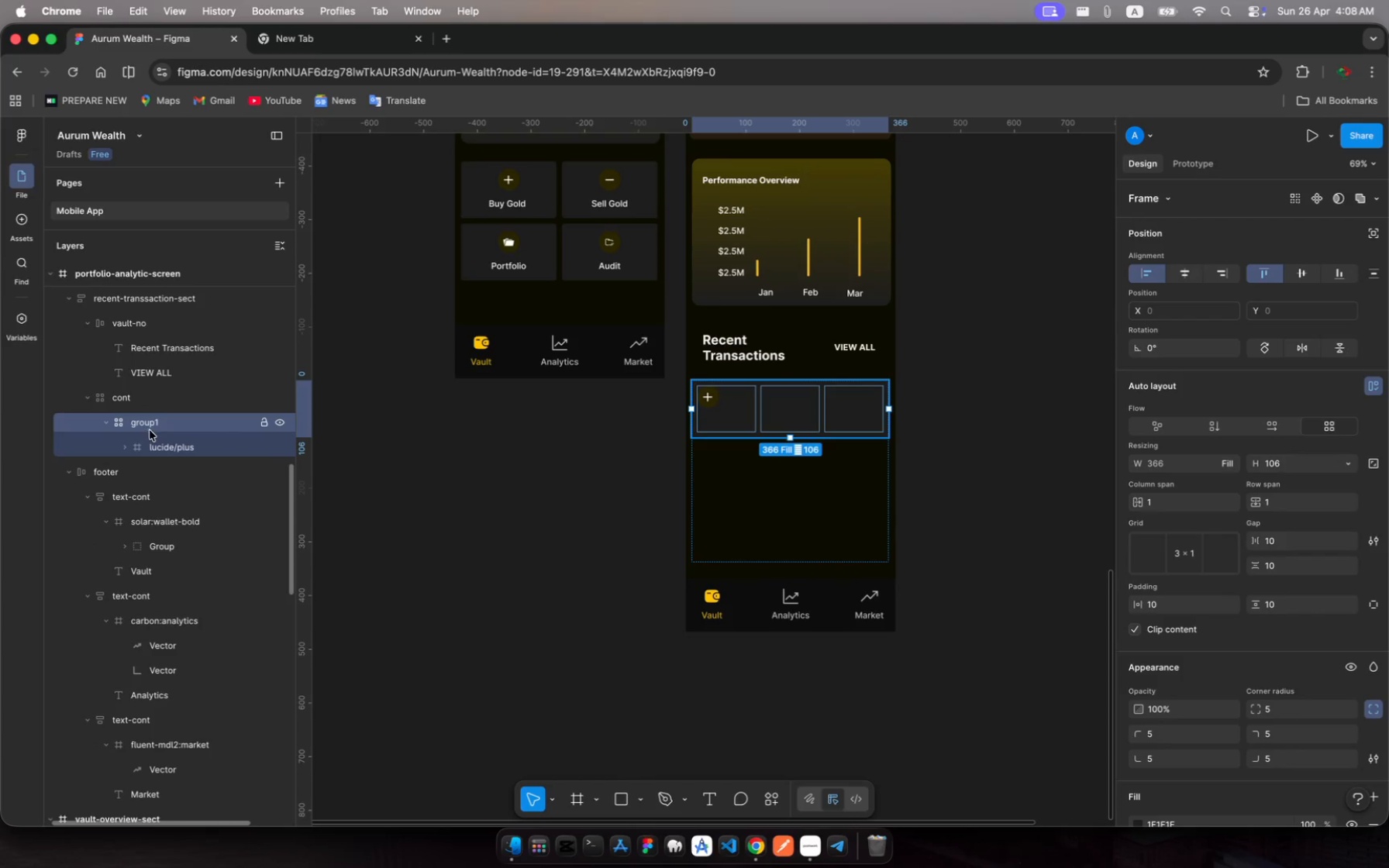 
left_click([168, 450])
 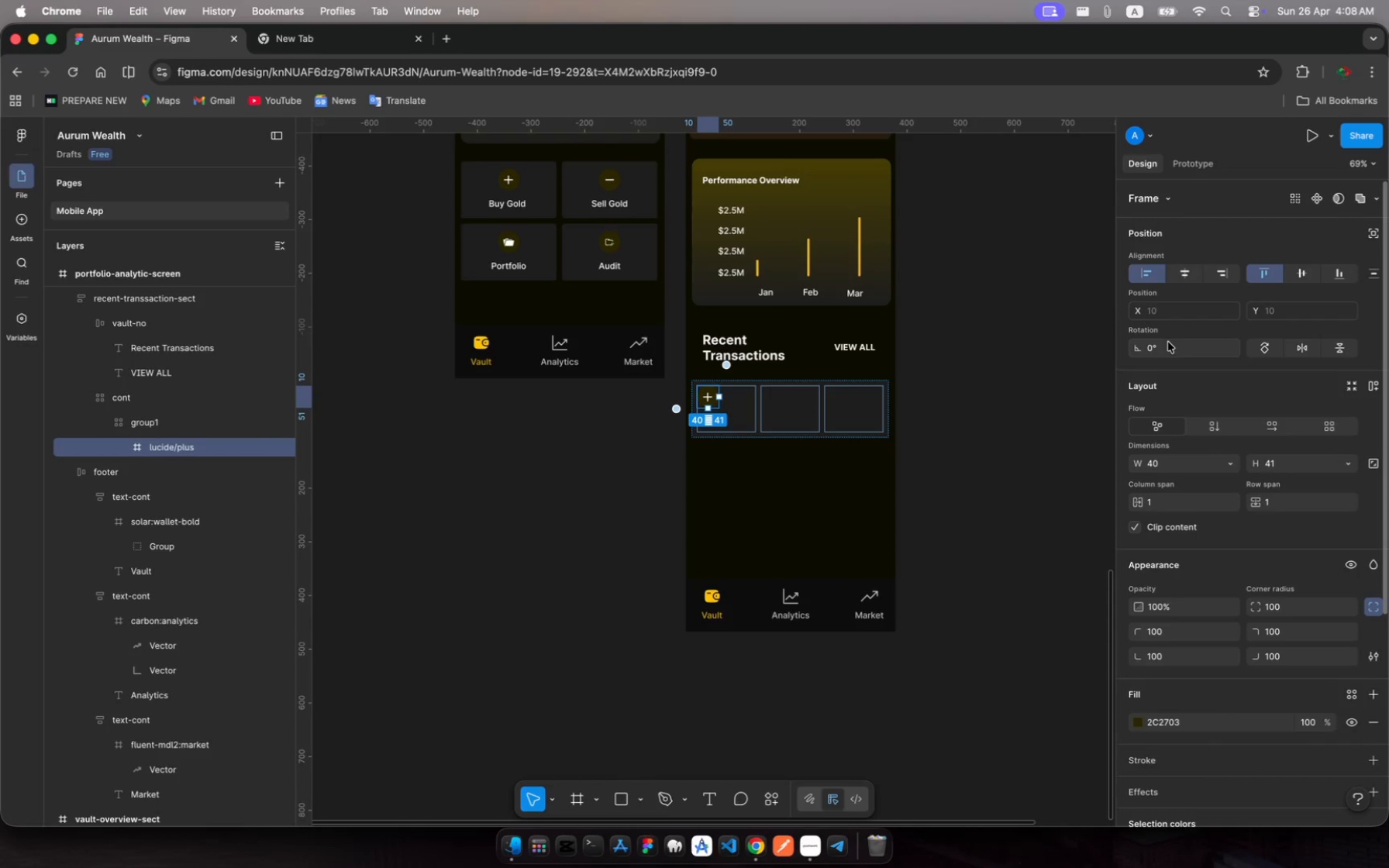 
wait(9.2)
 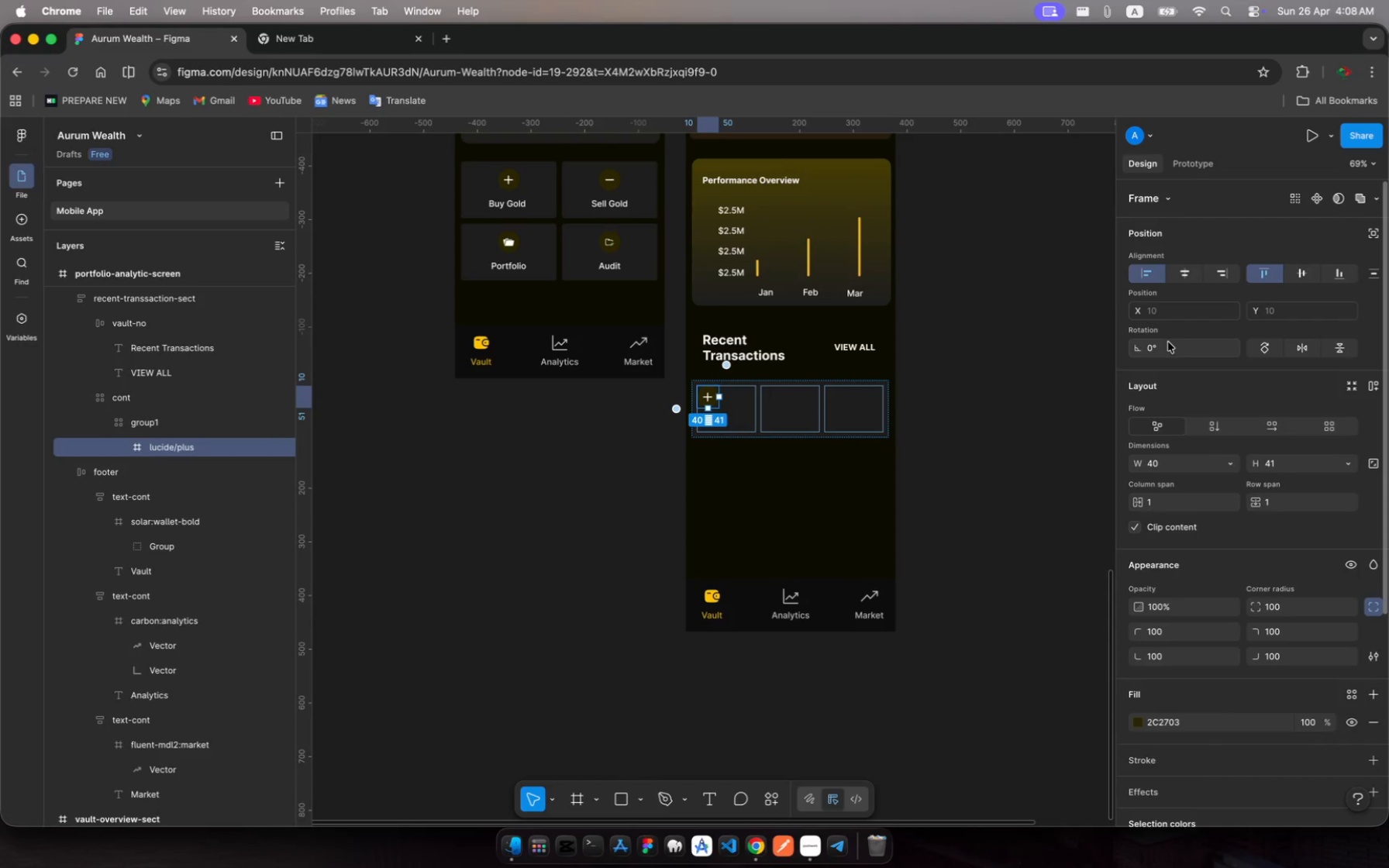 
left_click_drag(start_coordinate=[706, 398], to_coordinate=[724, 410])
 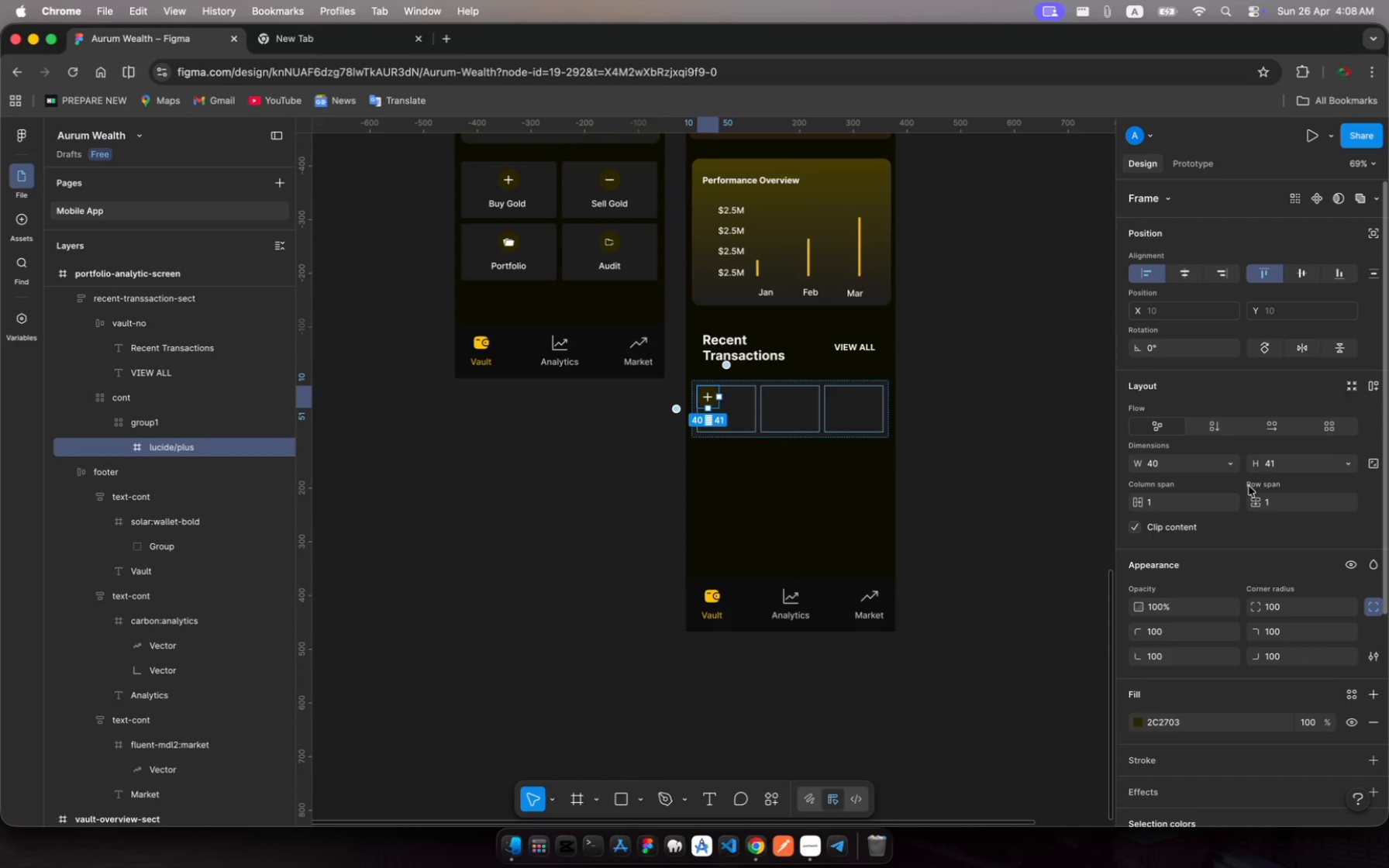 
scroll: coordinate [1184, 318], scroll_direction: up, amount: 6.0
 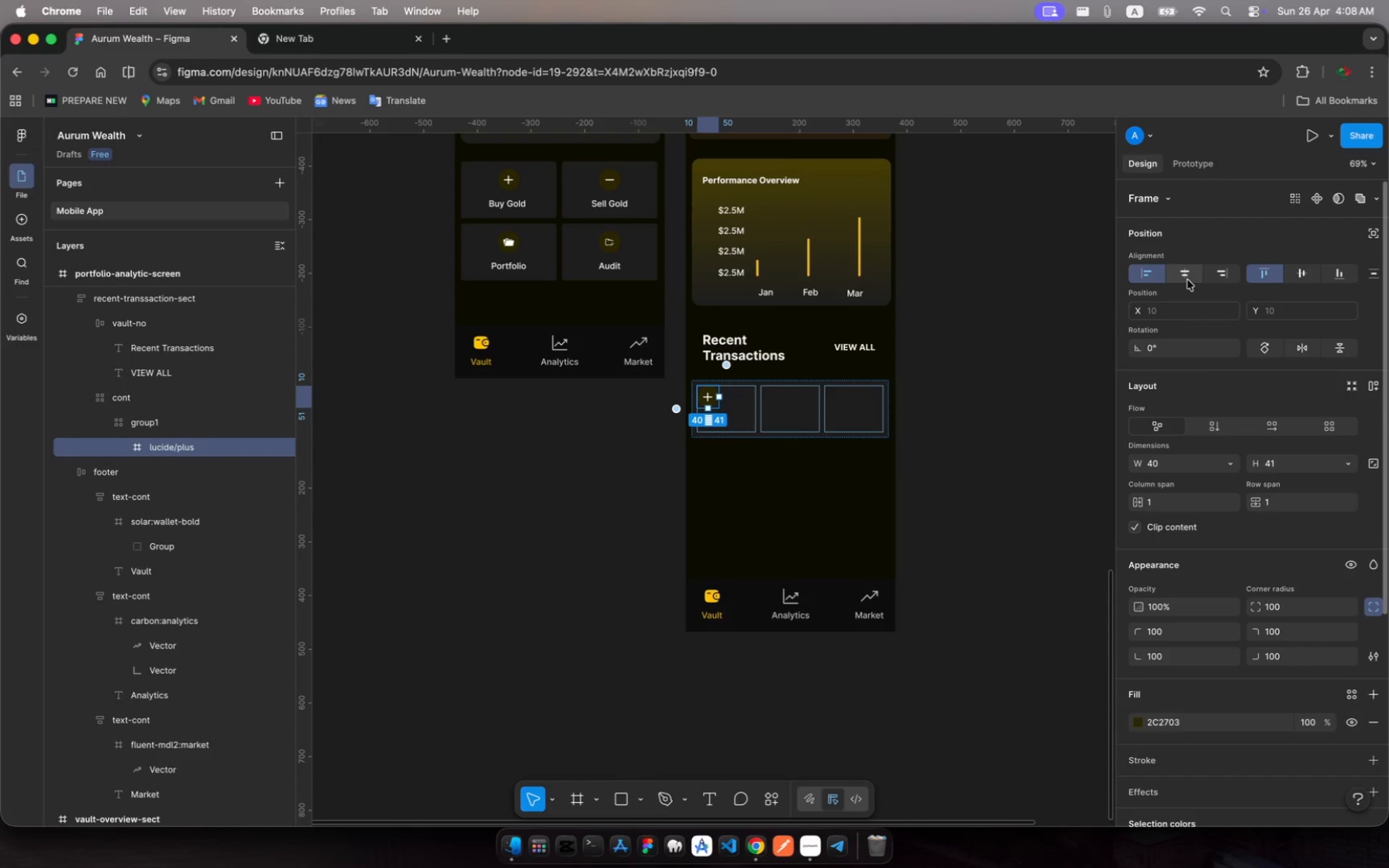 
left_click([1186, 275])
 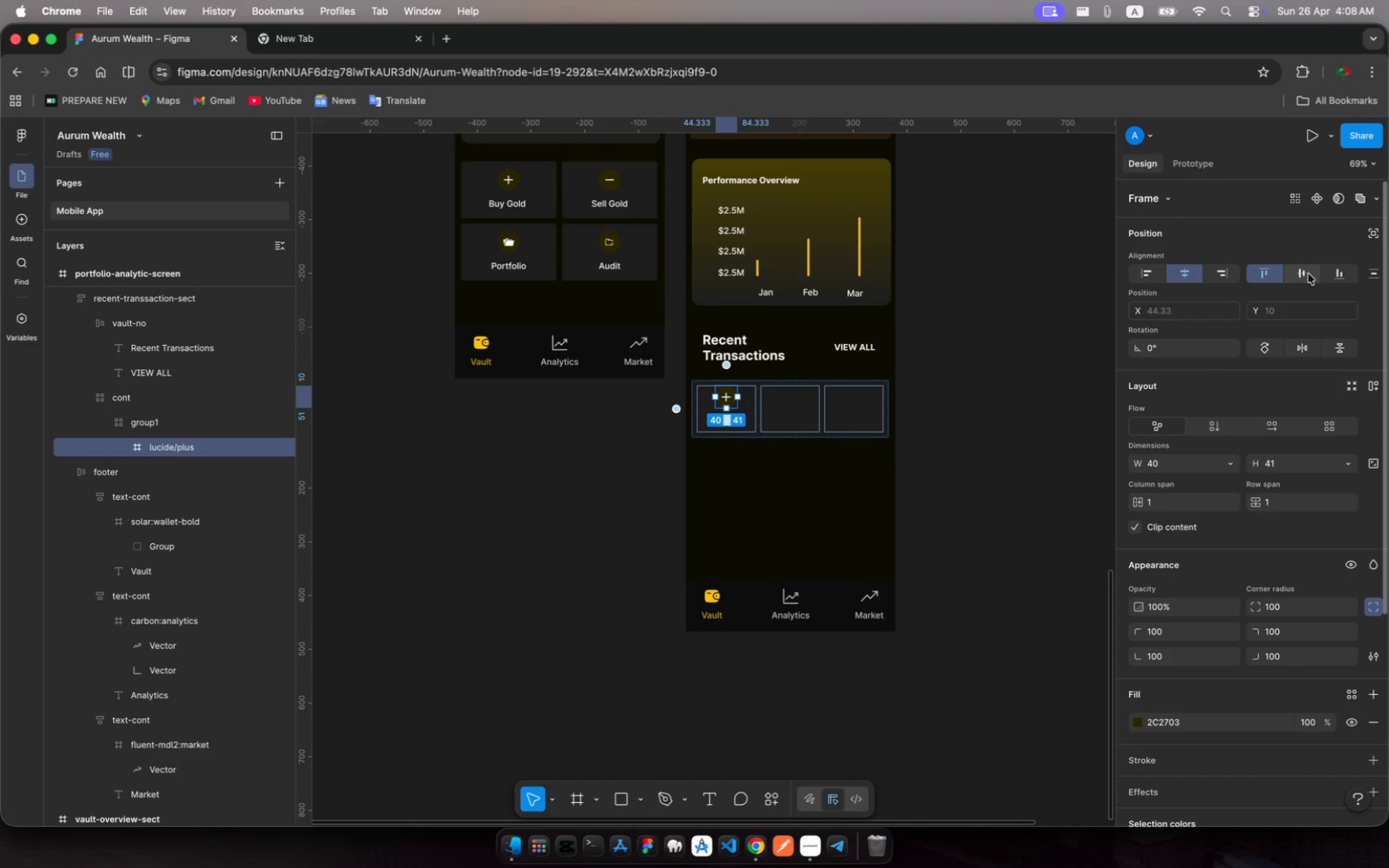 
left_click([1304, 274])
 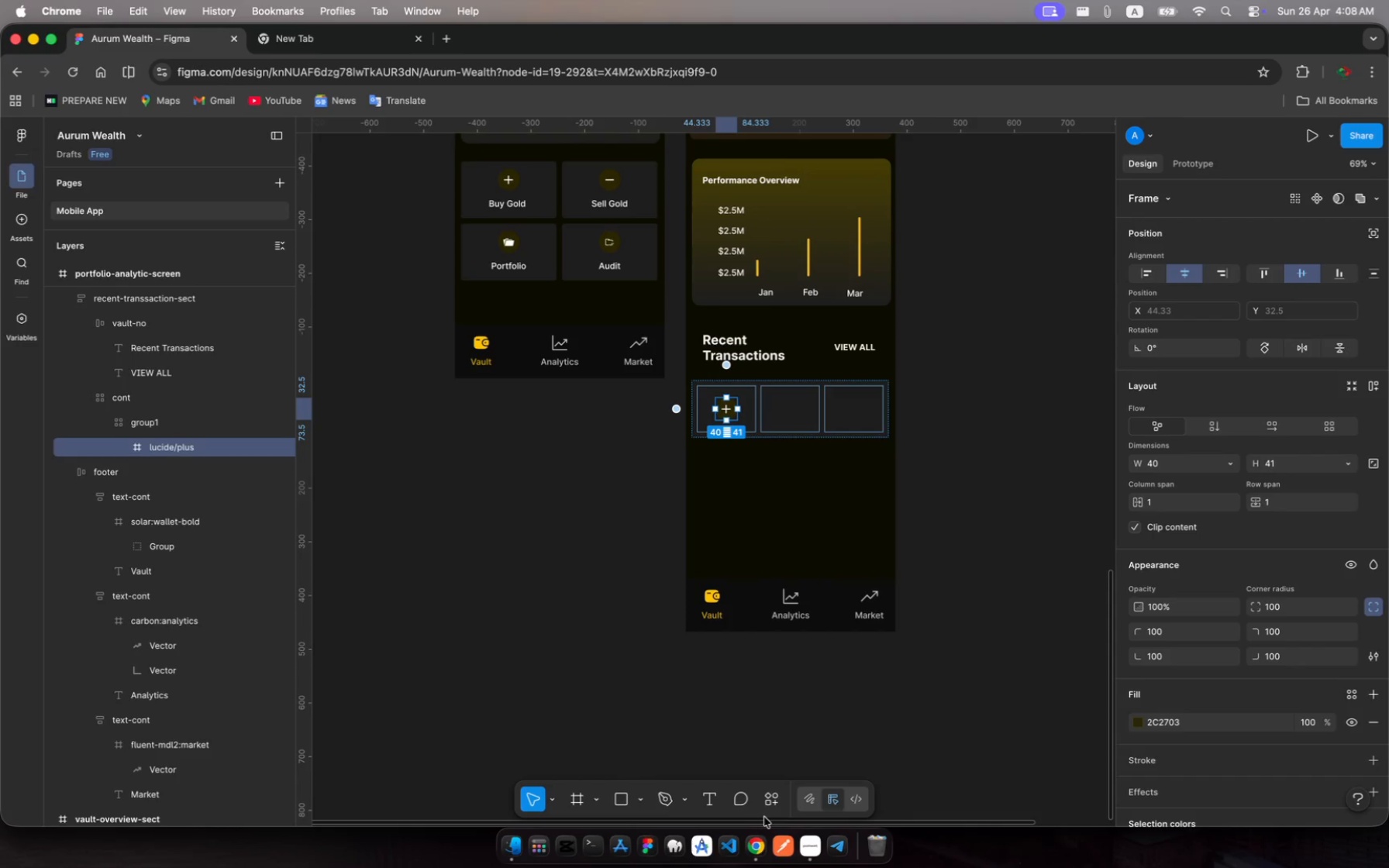 
left_click([779, 805])
 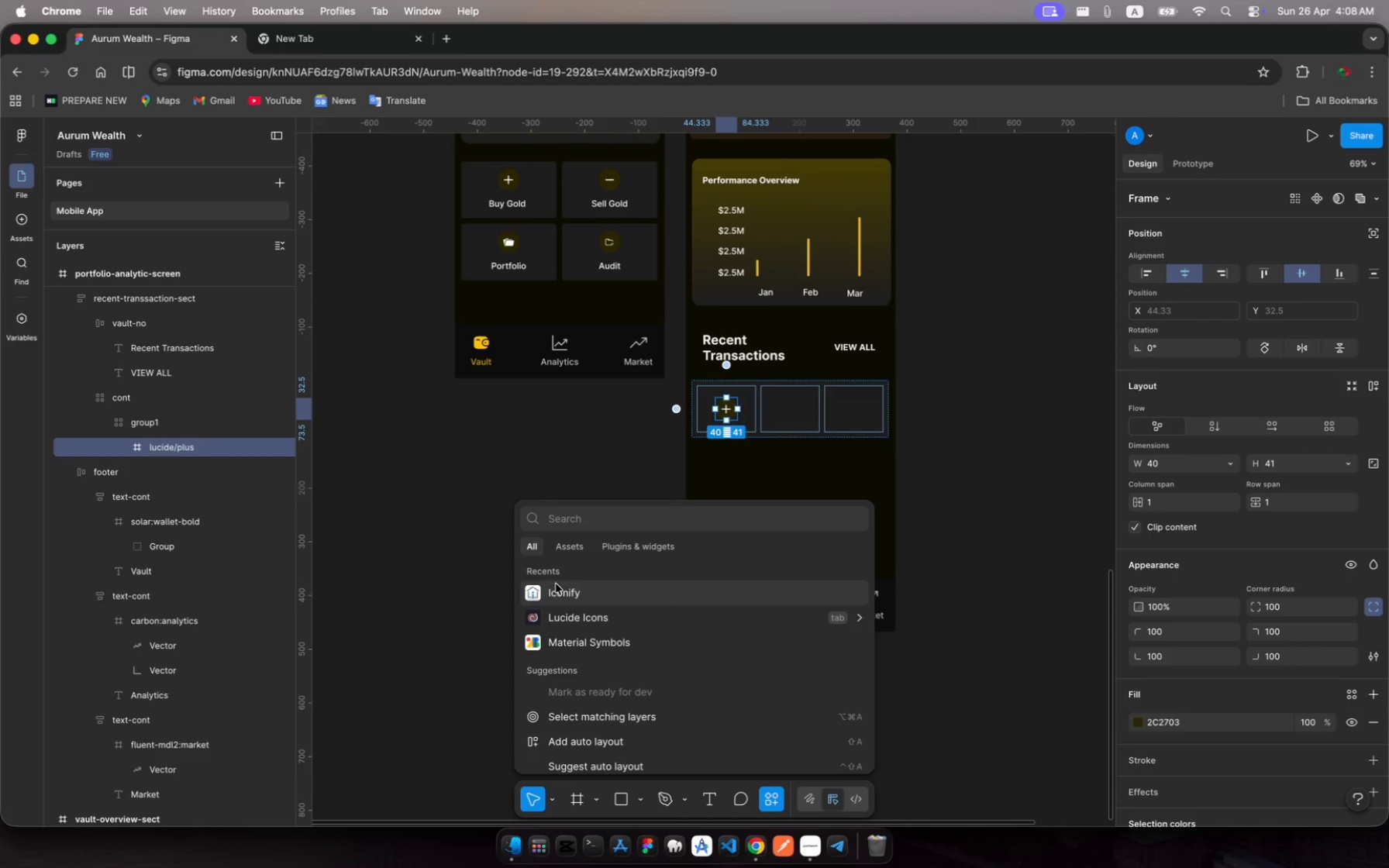 
left_click([556, 592])
 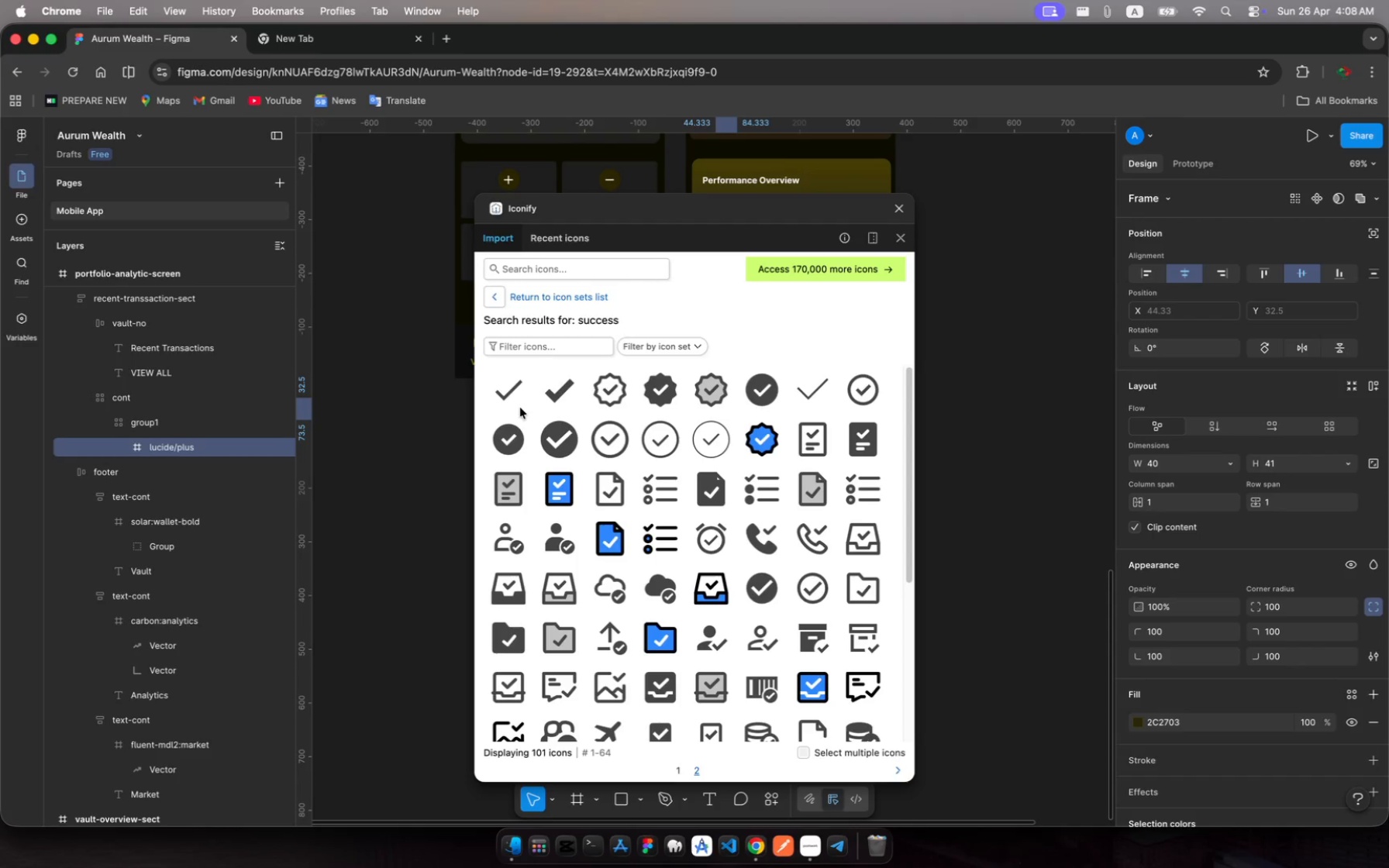 
left_click([514, 346])
 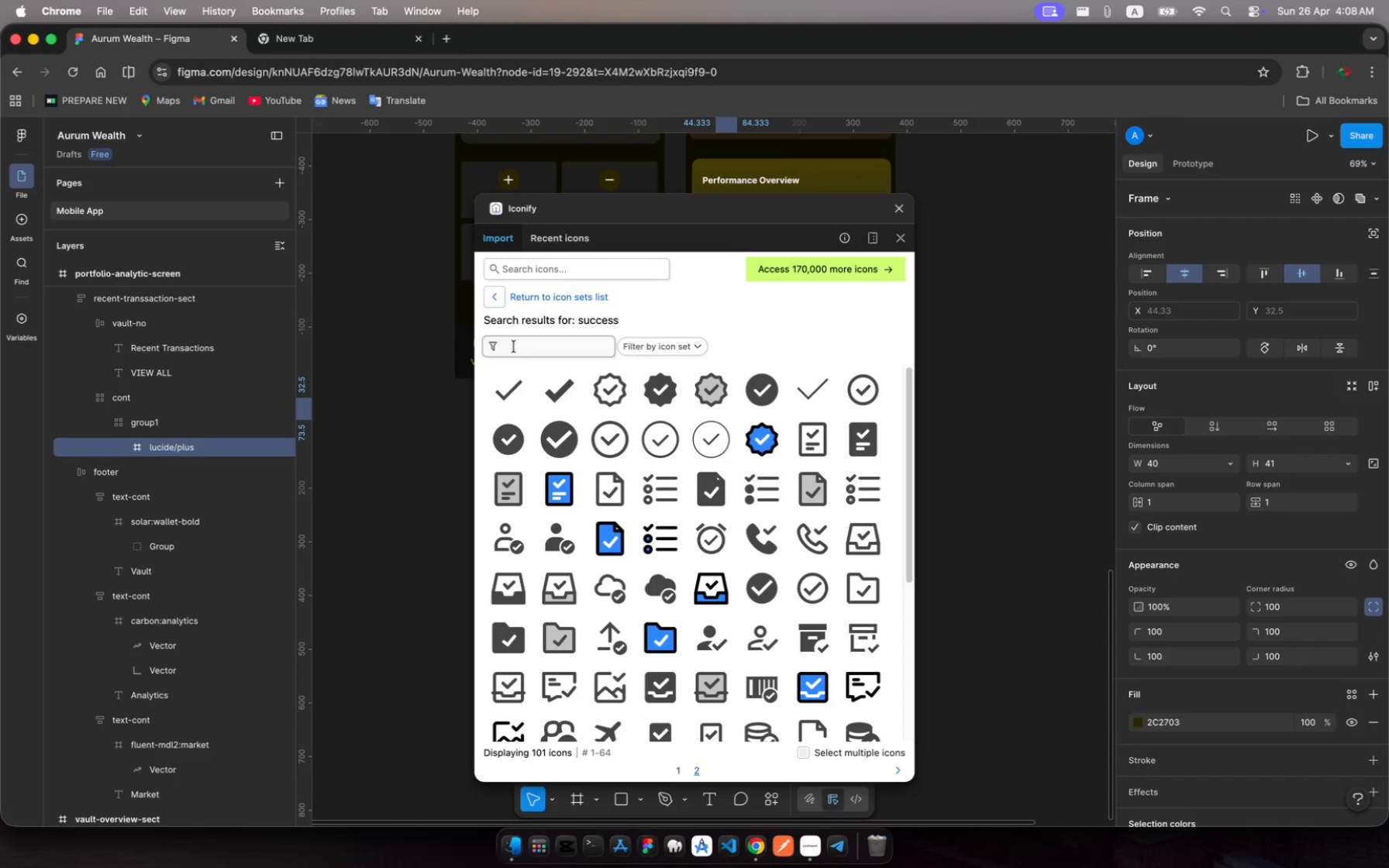 
type(arrow)
 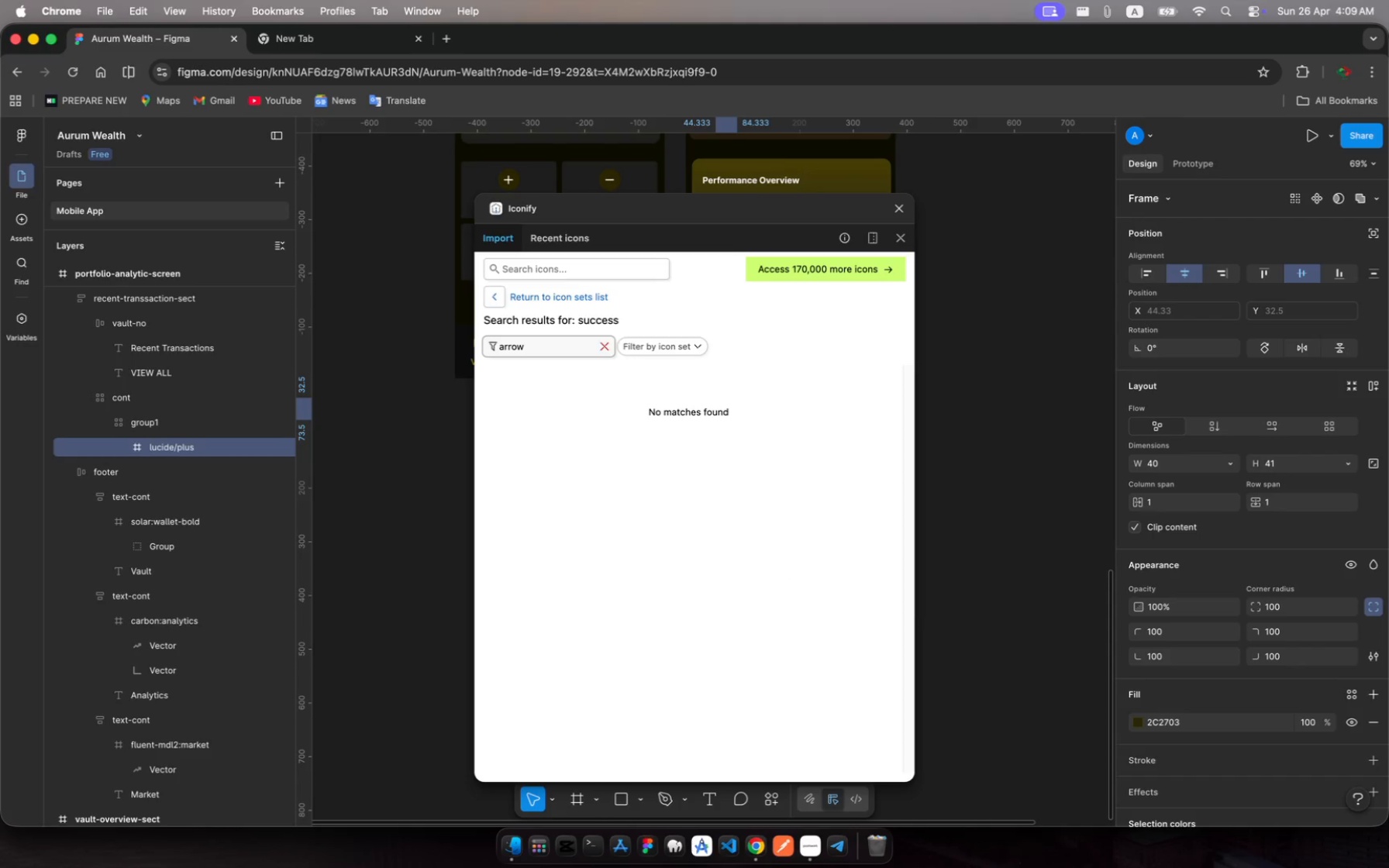 
key(Enter)
 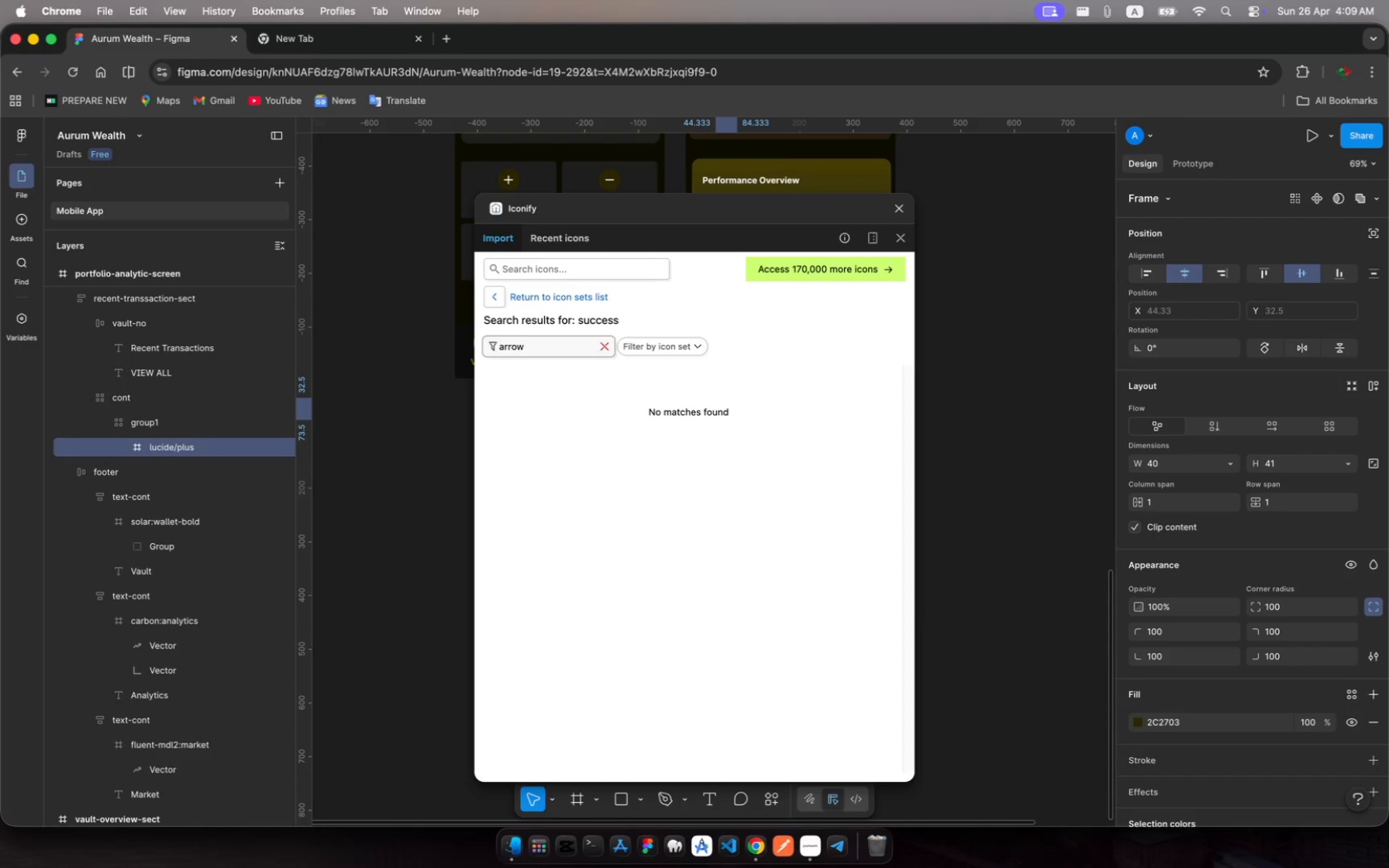 
key(Enter)
 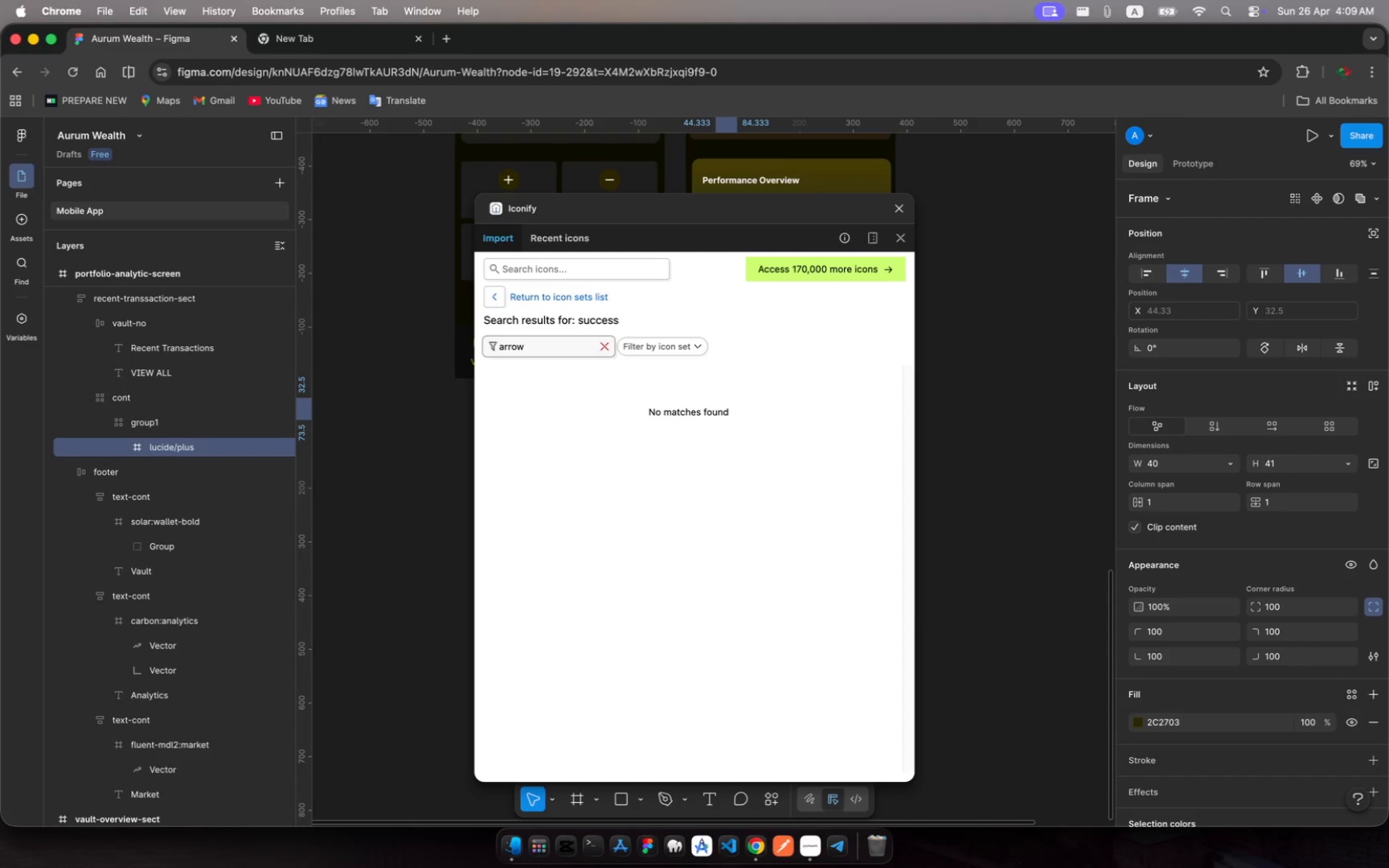 
key(Enter)
 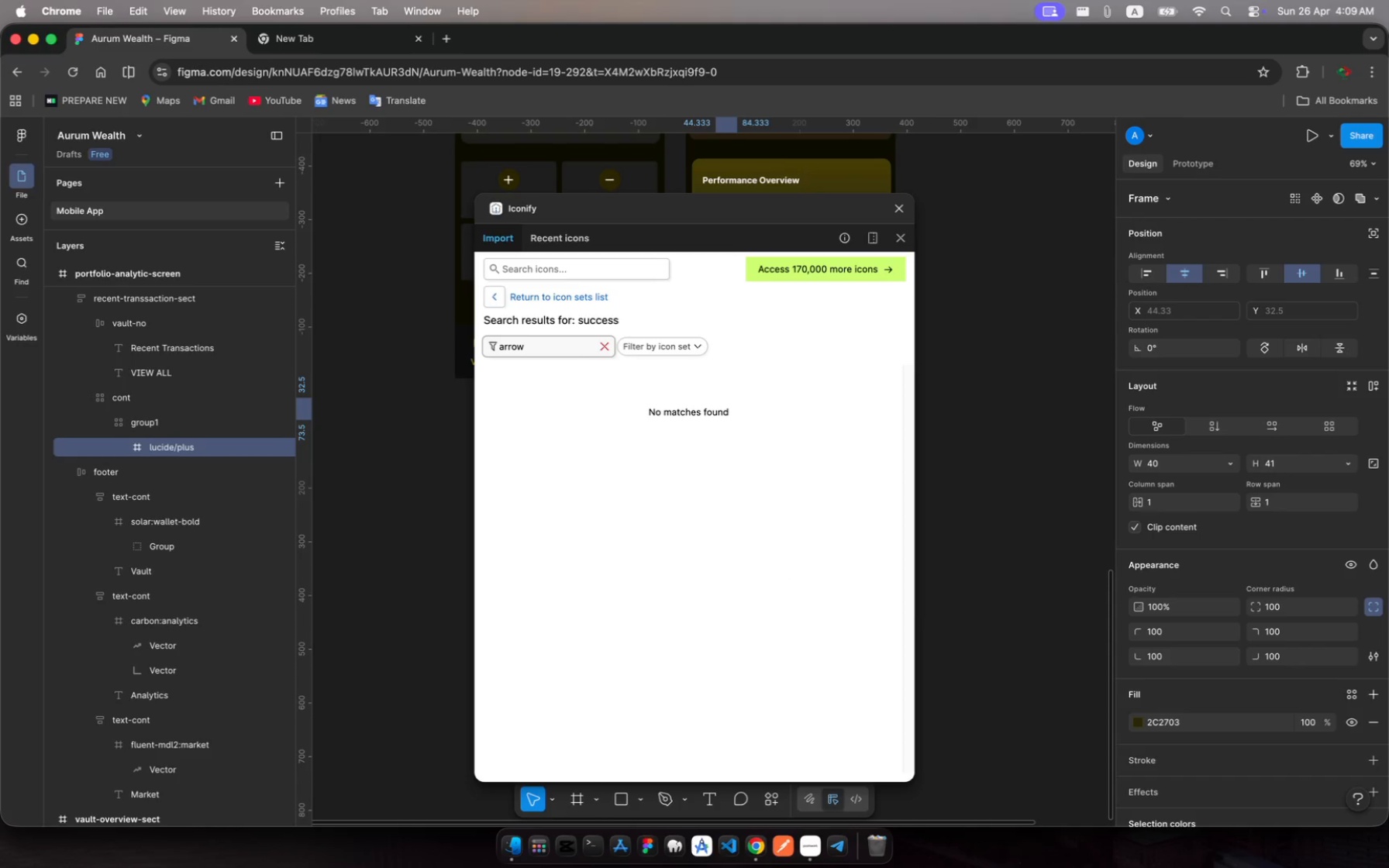 
key(Enter)
 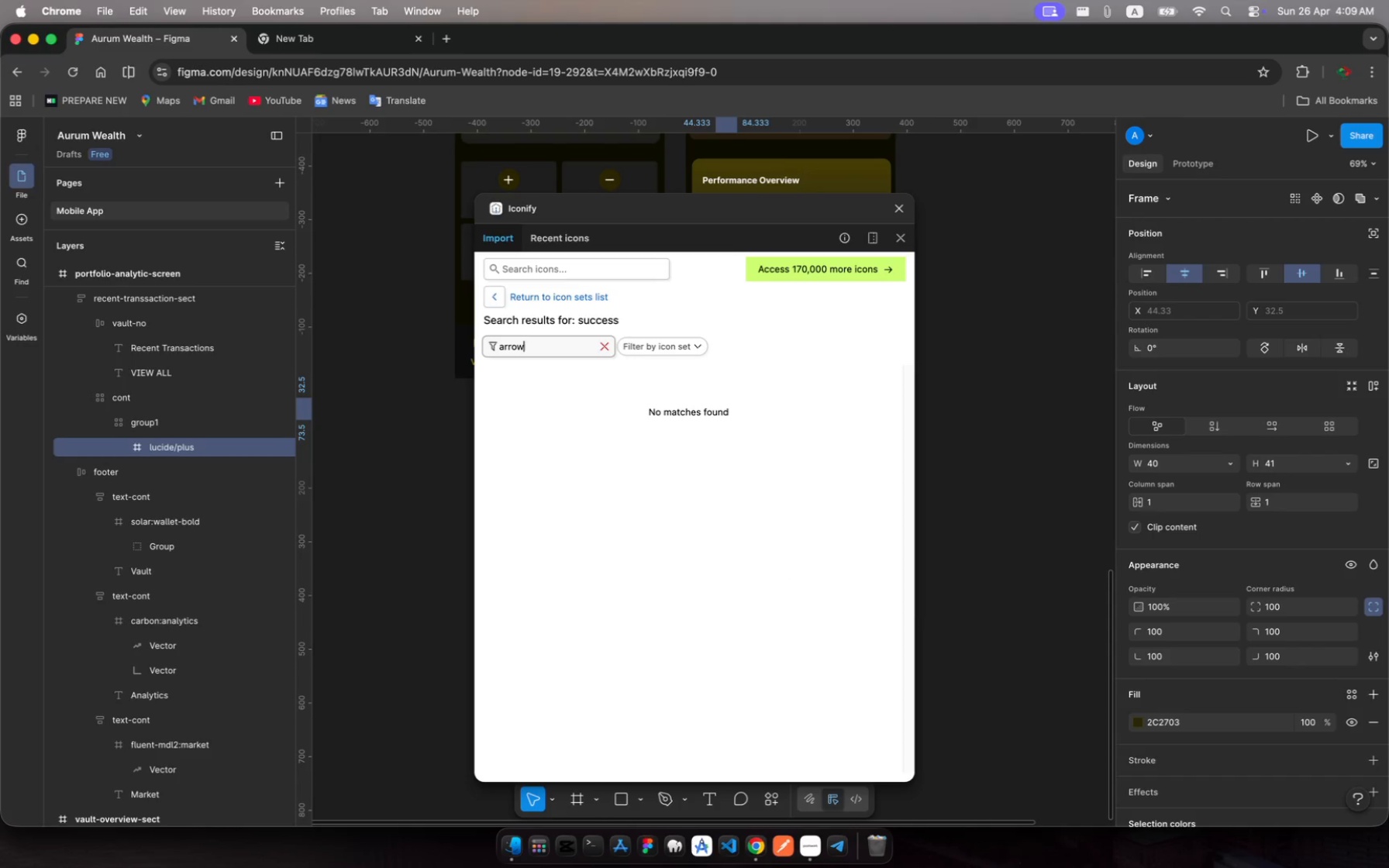 
key(Enter)
 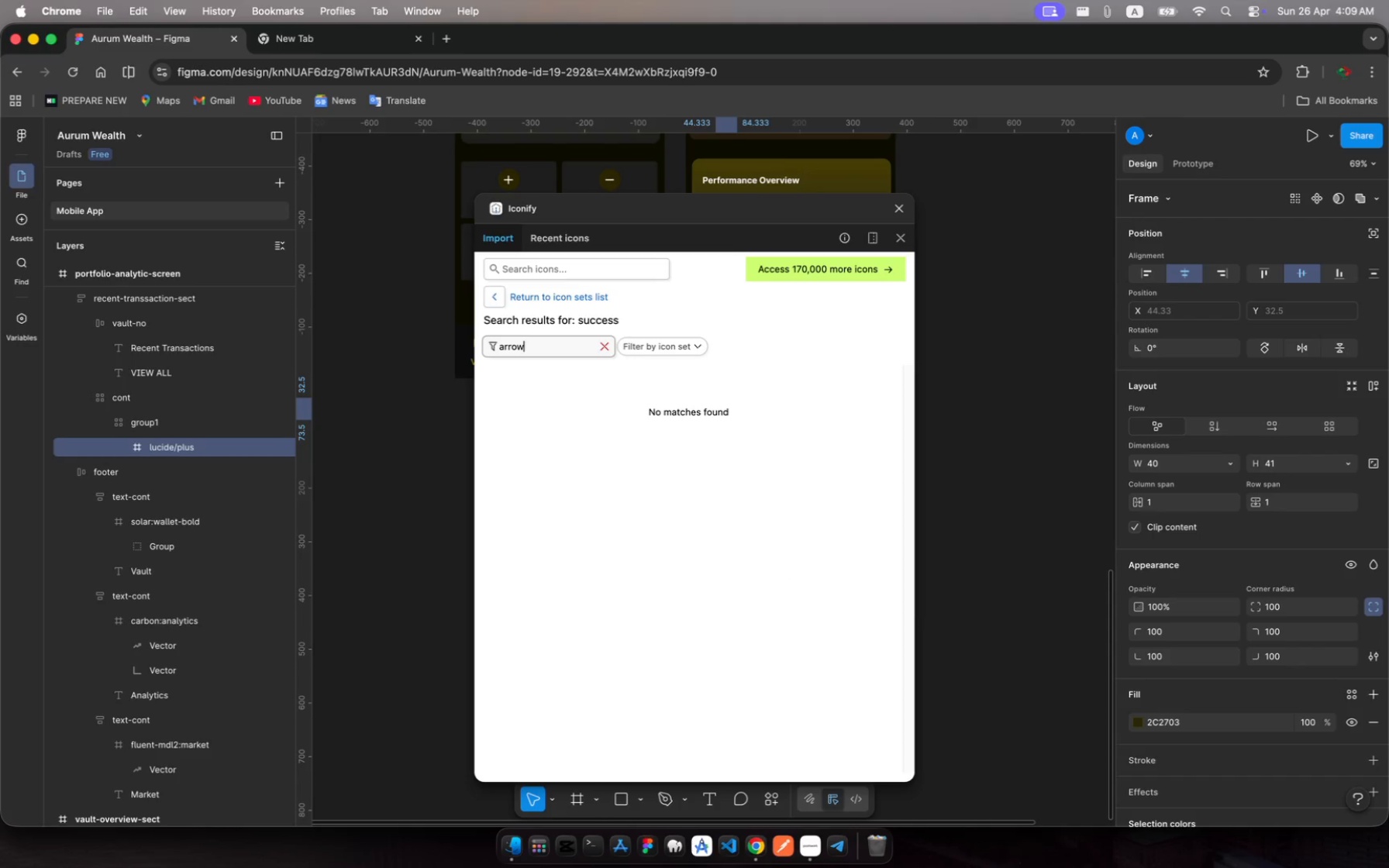 
key(Enter)
 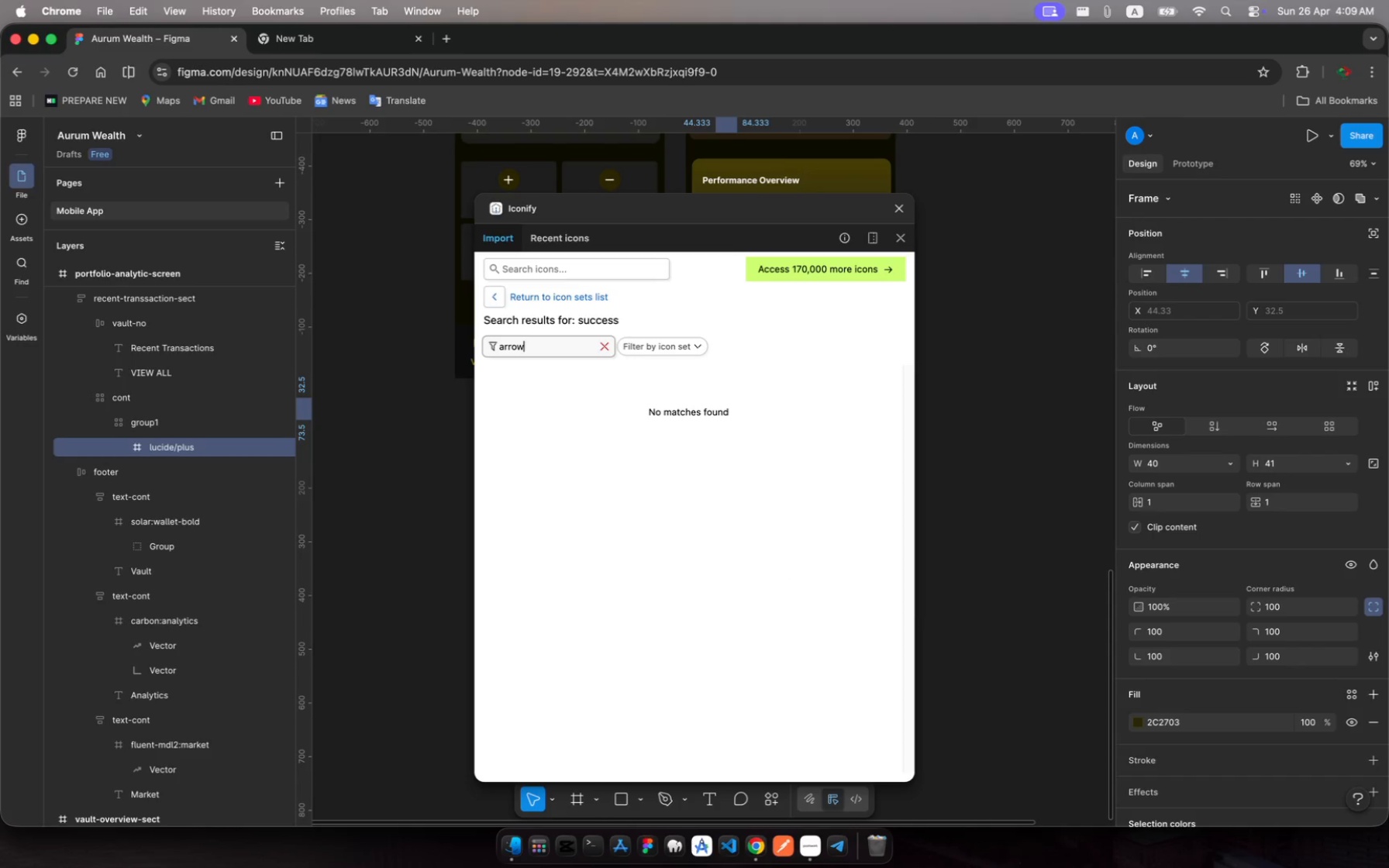 
key(Enter)
 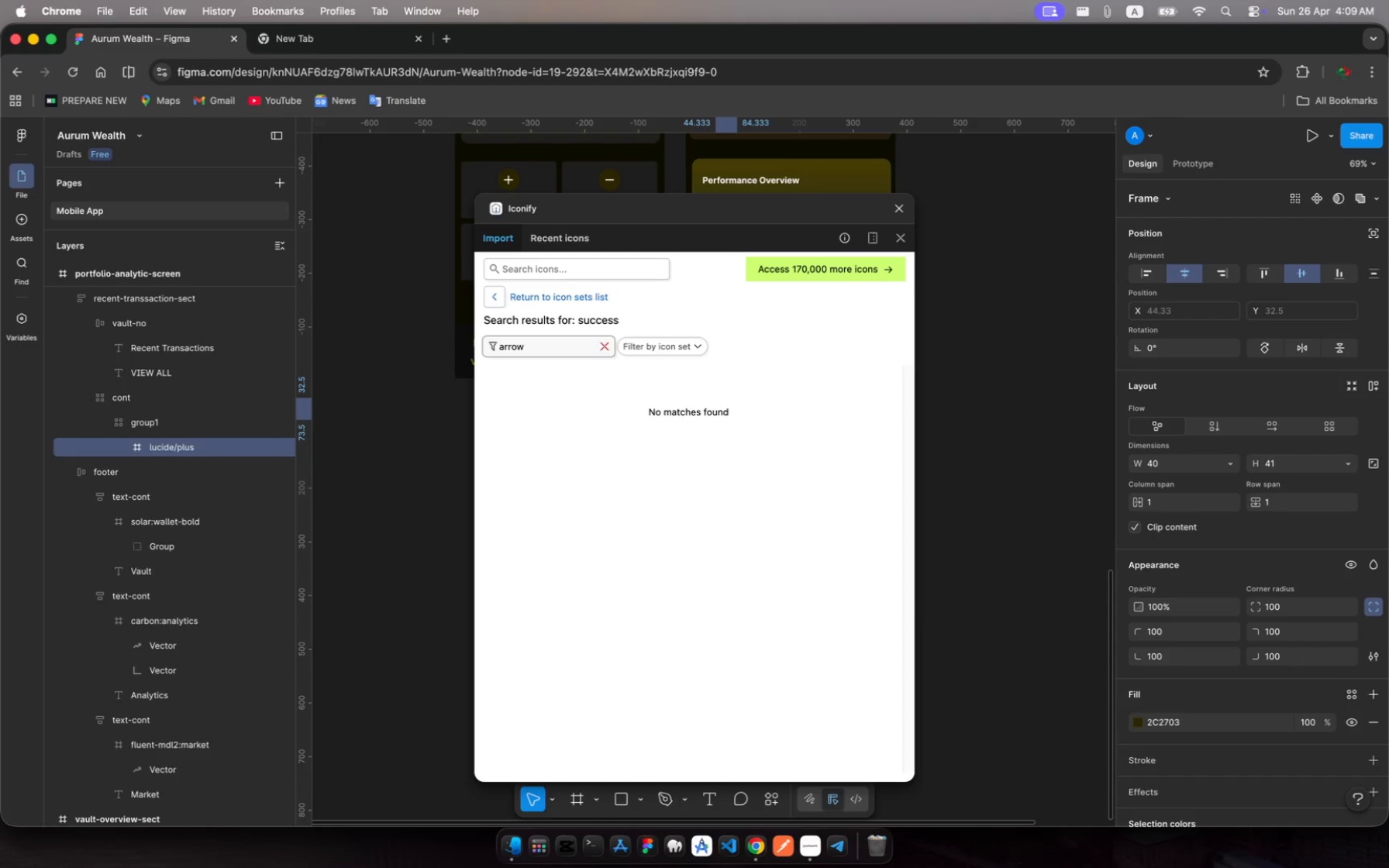 
key(Enter)
 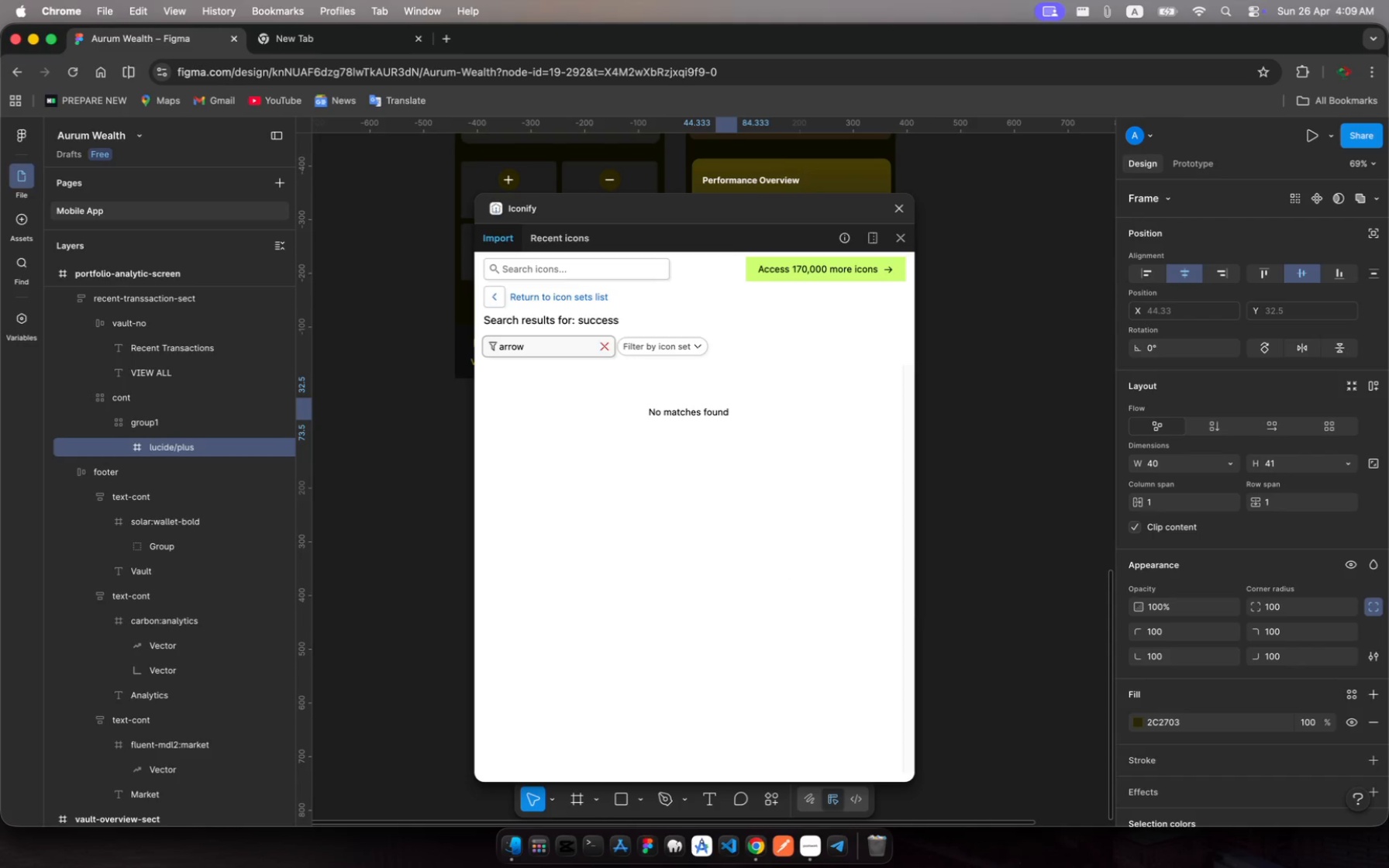 
key(Enter)
 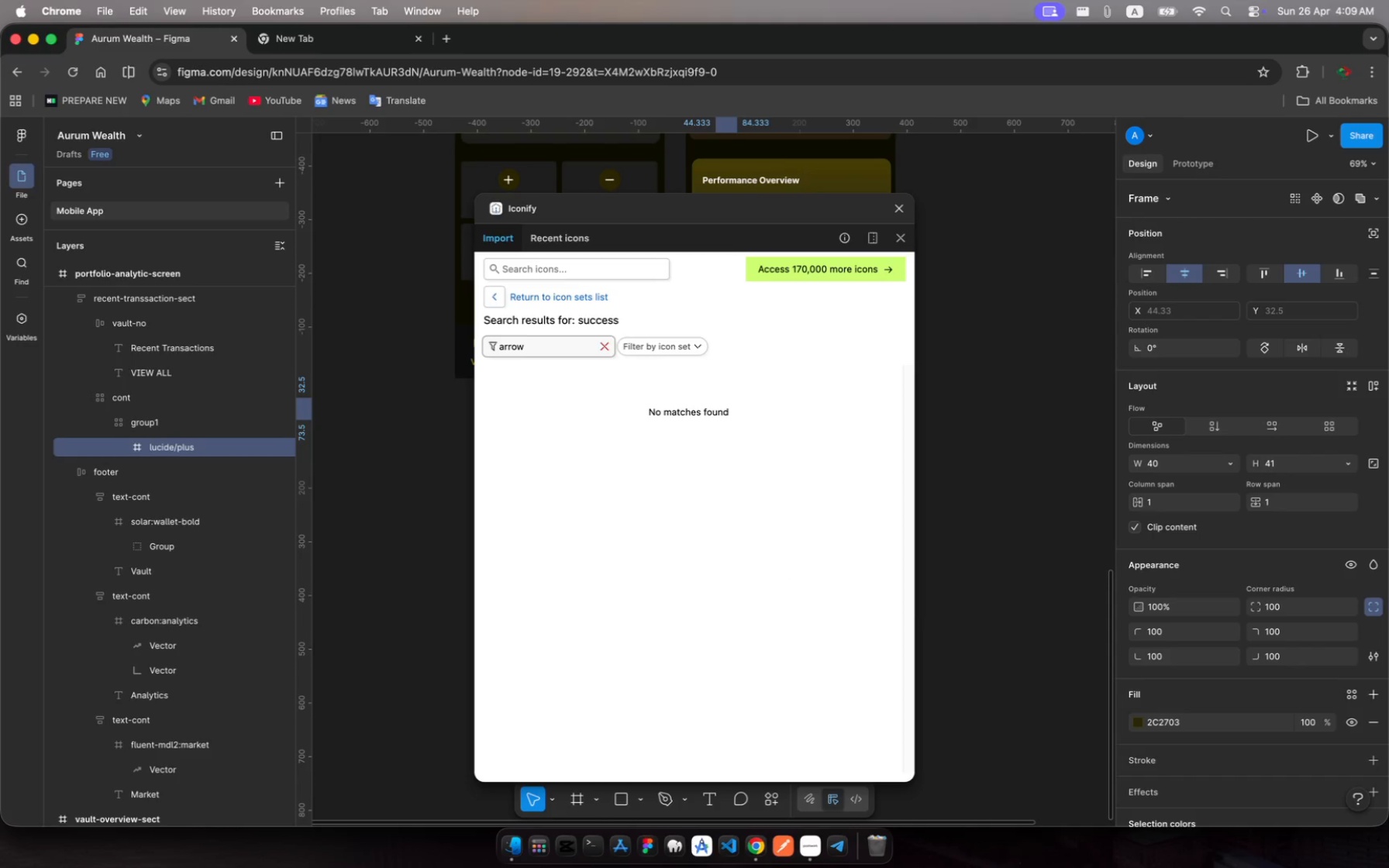 
key(Enter)
 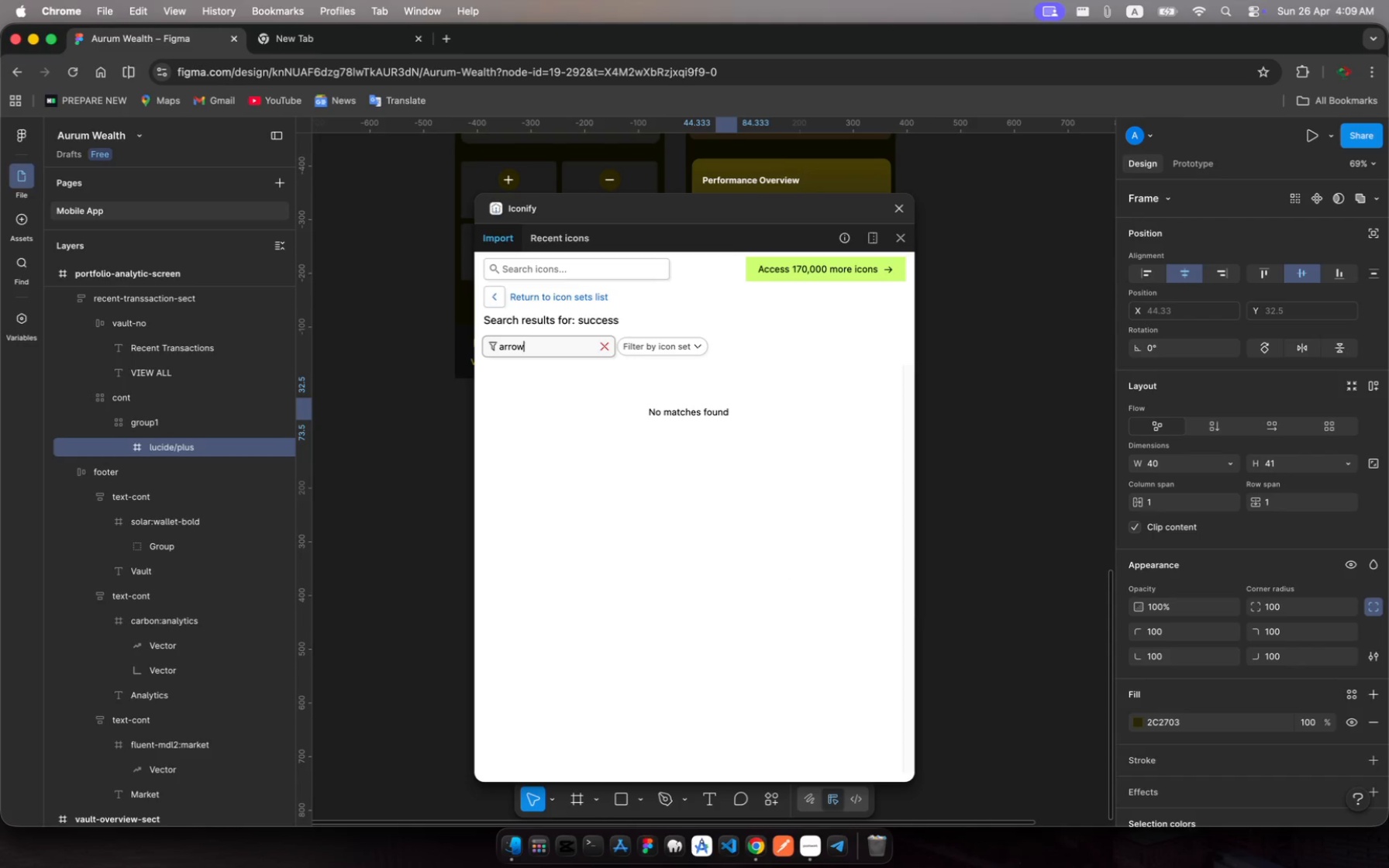 
key(Enter)
 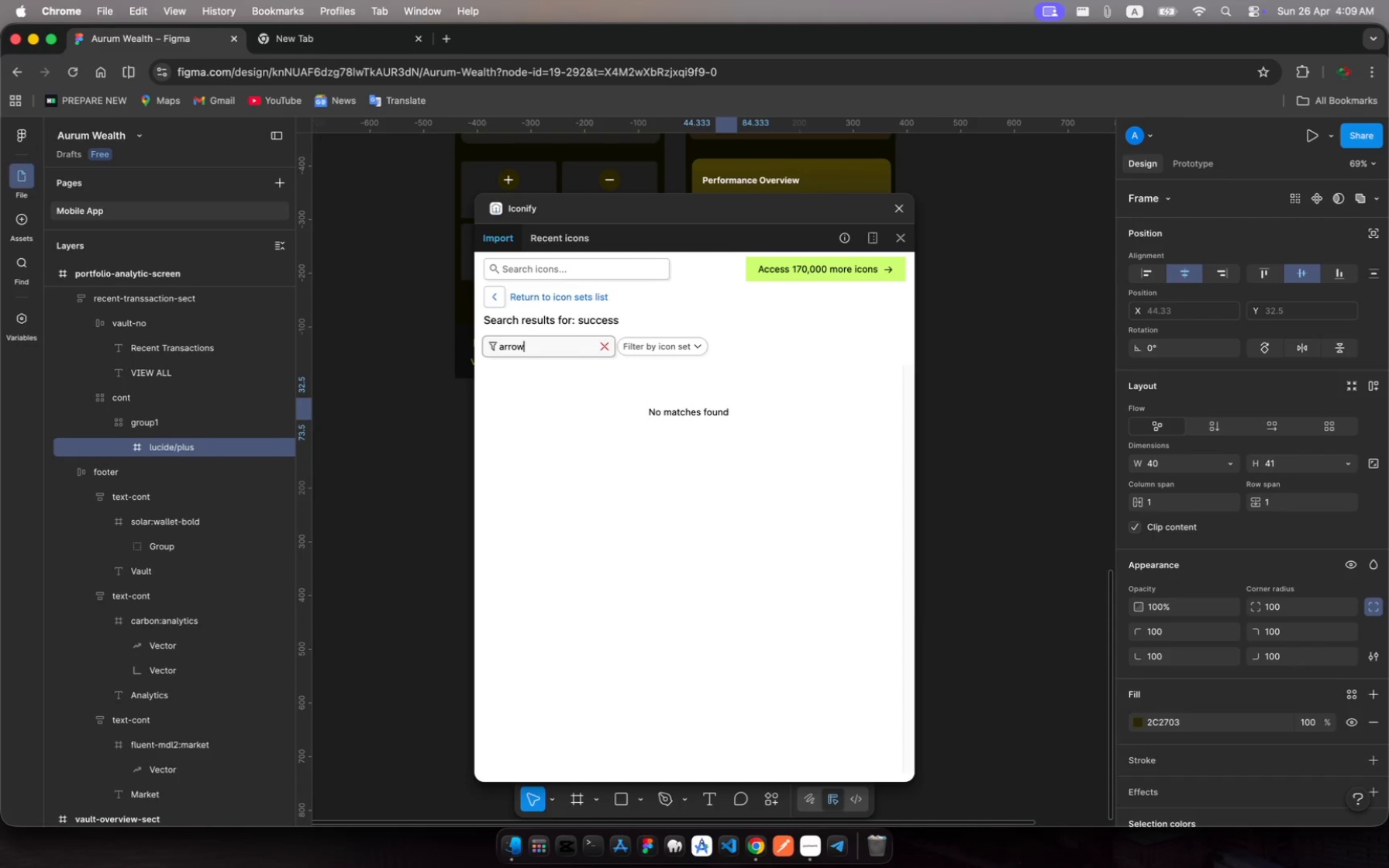 
key(Enter)
 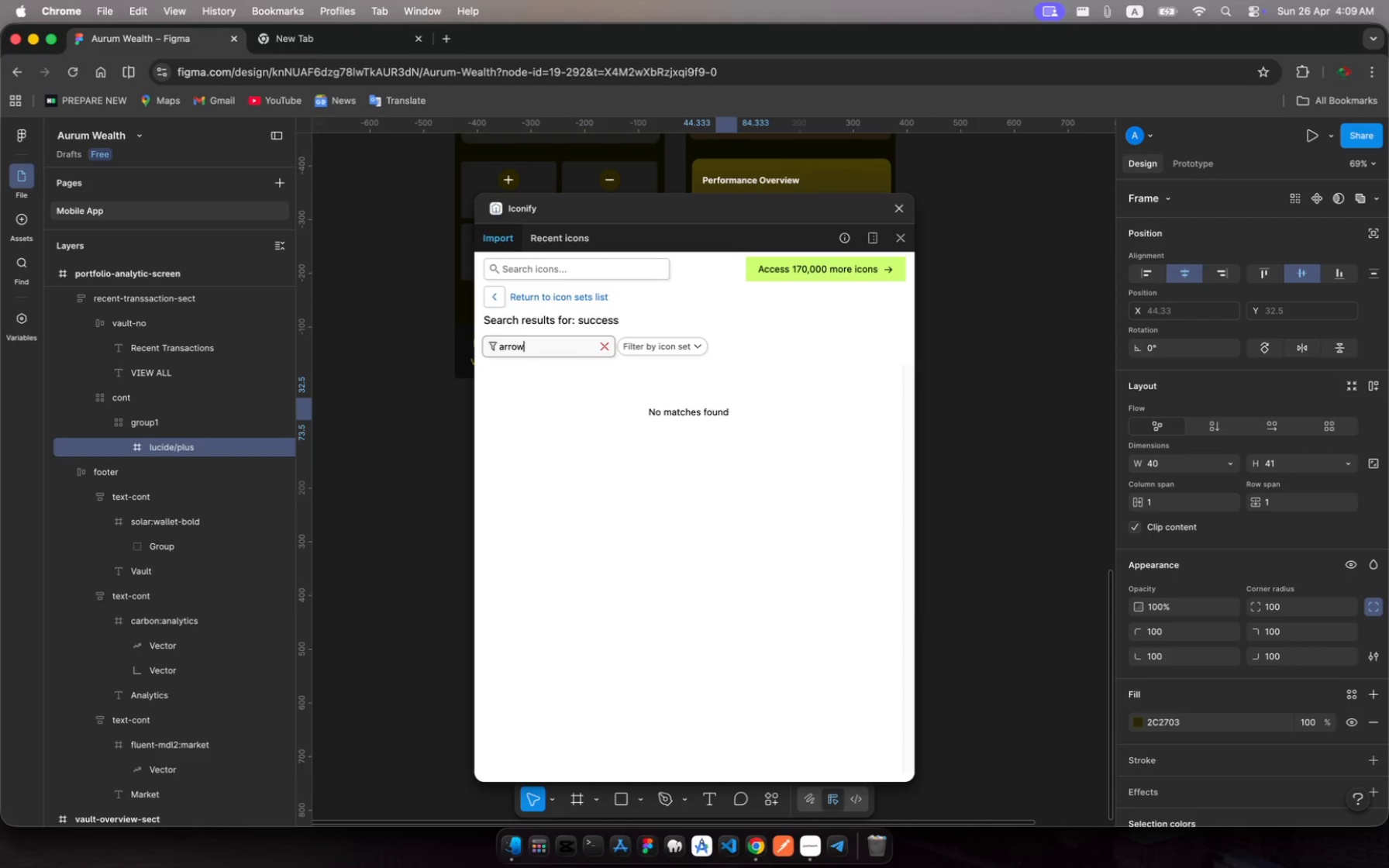 
hold_key(key=Enter, duration=0.31)
 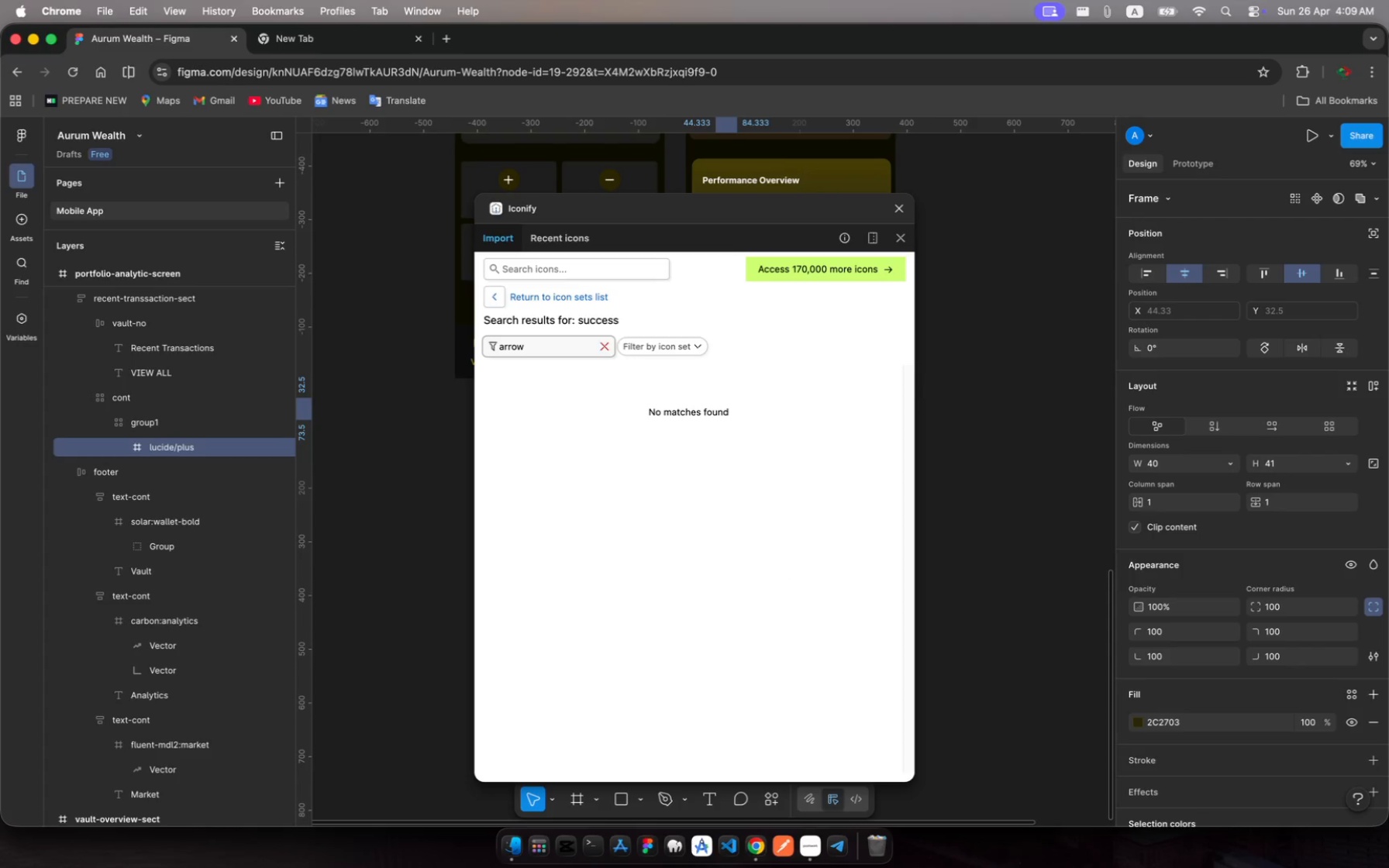 
key(Enter)
 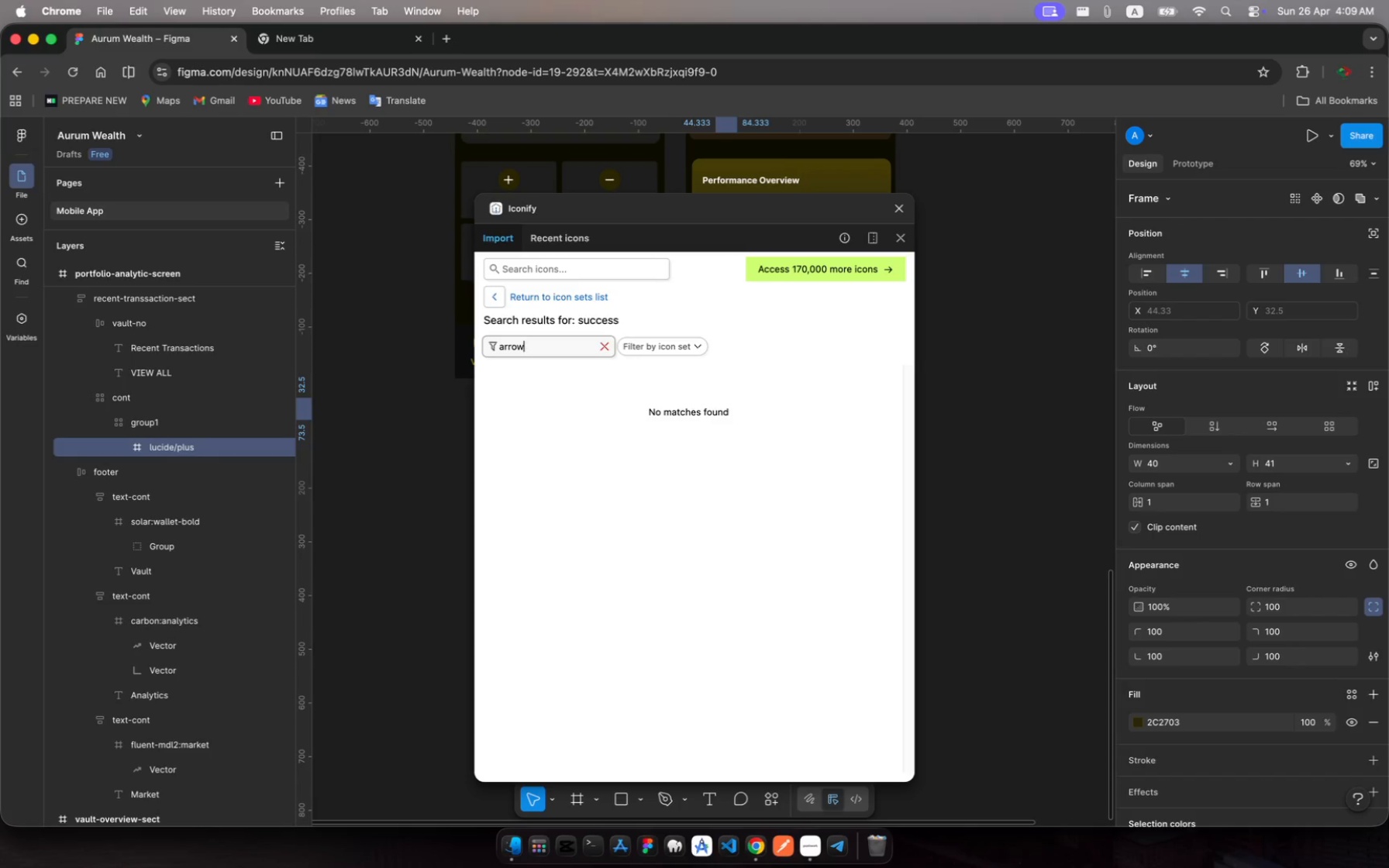 
key(Enter)
 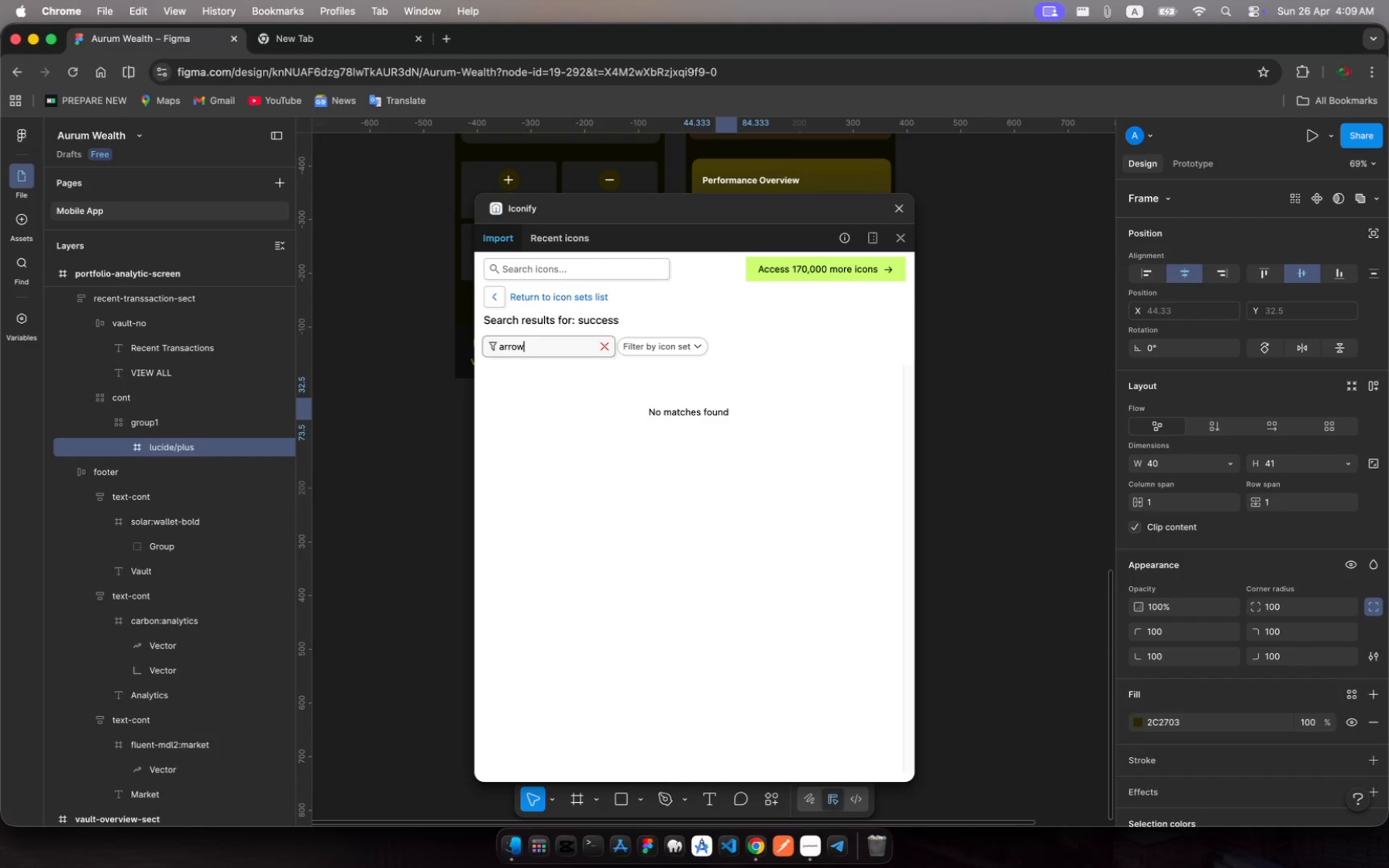 
key(Enter)
 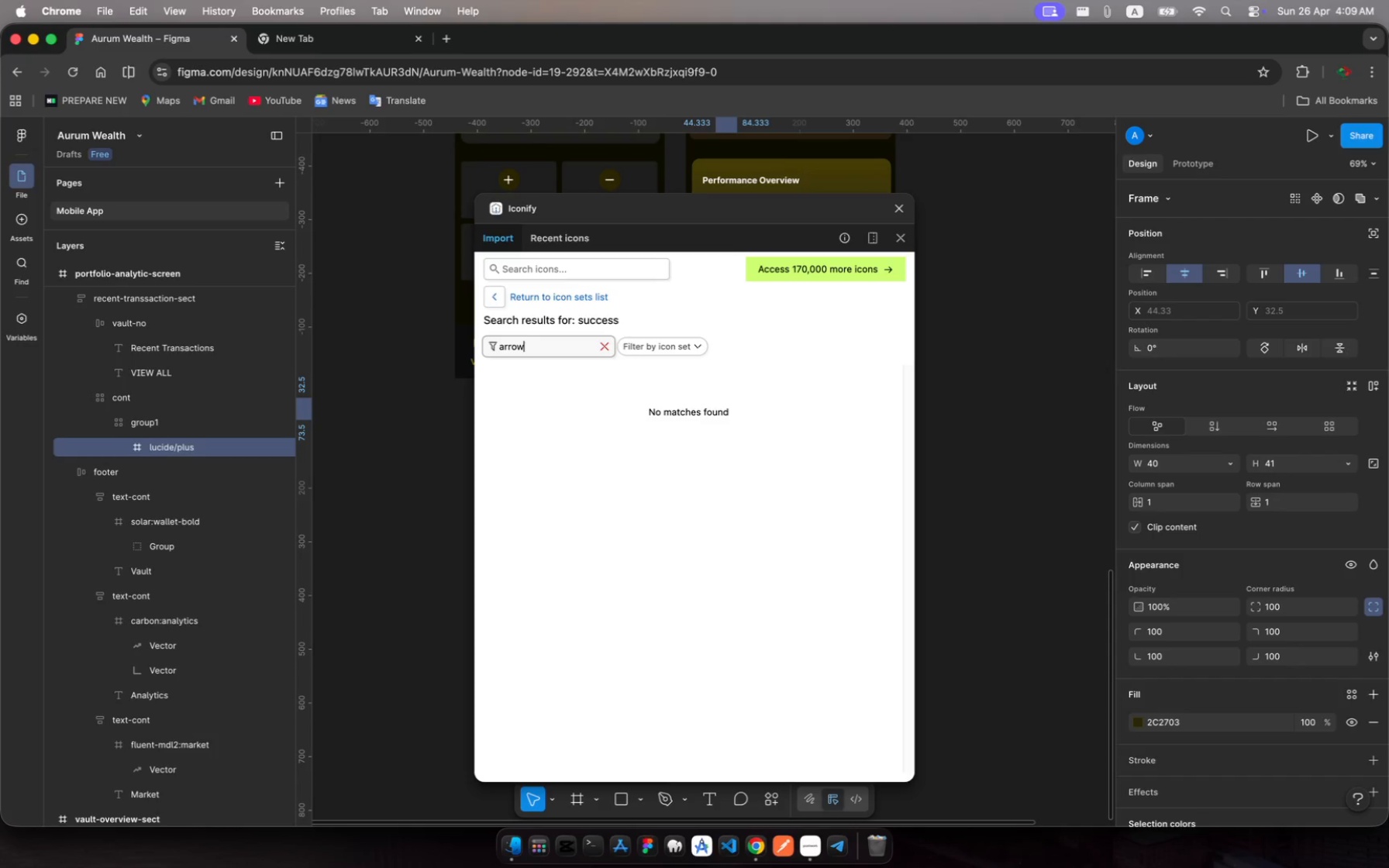 
key(Enter)
 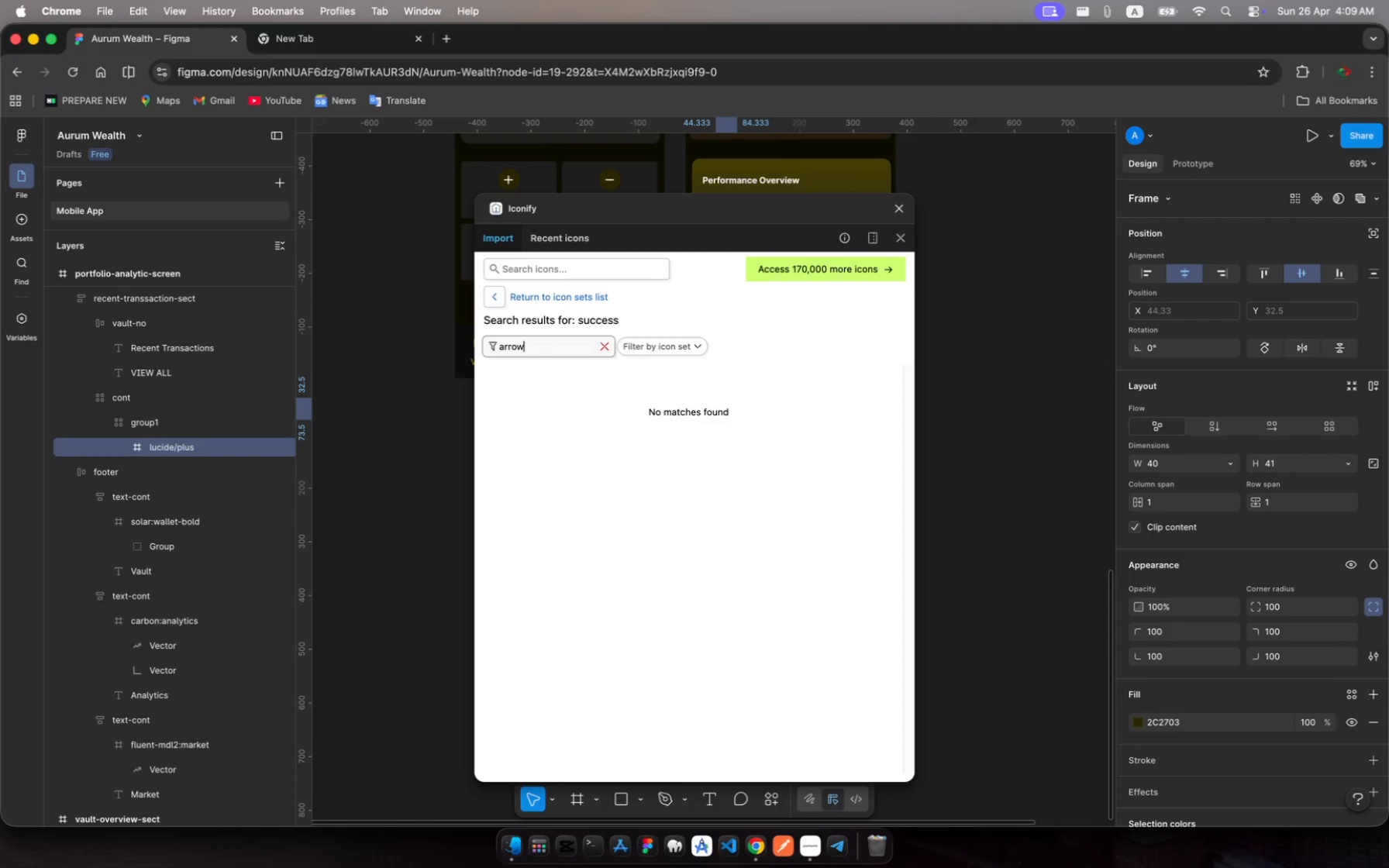 
key(Enter)
 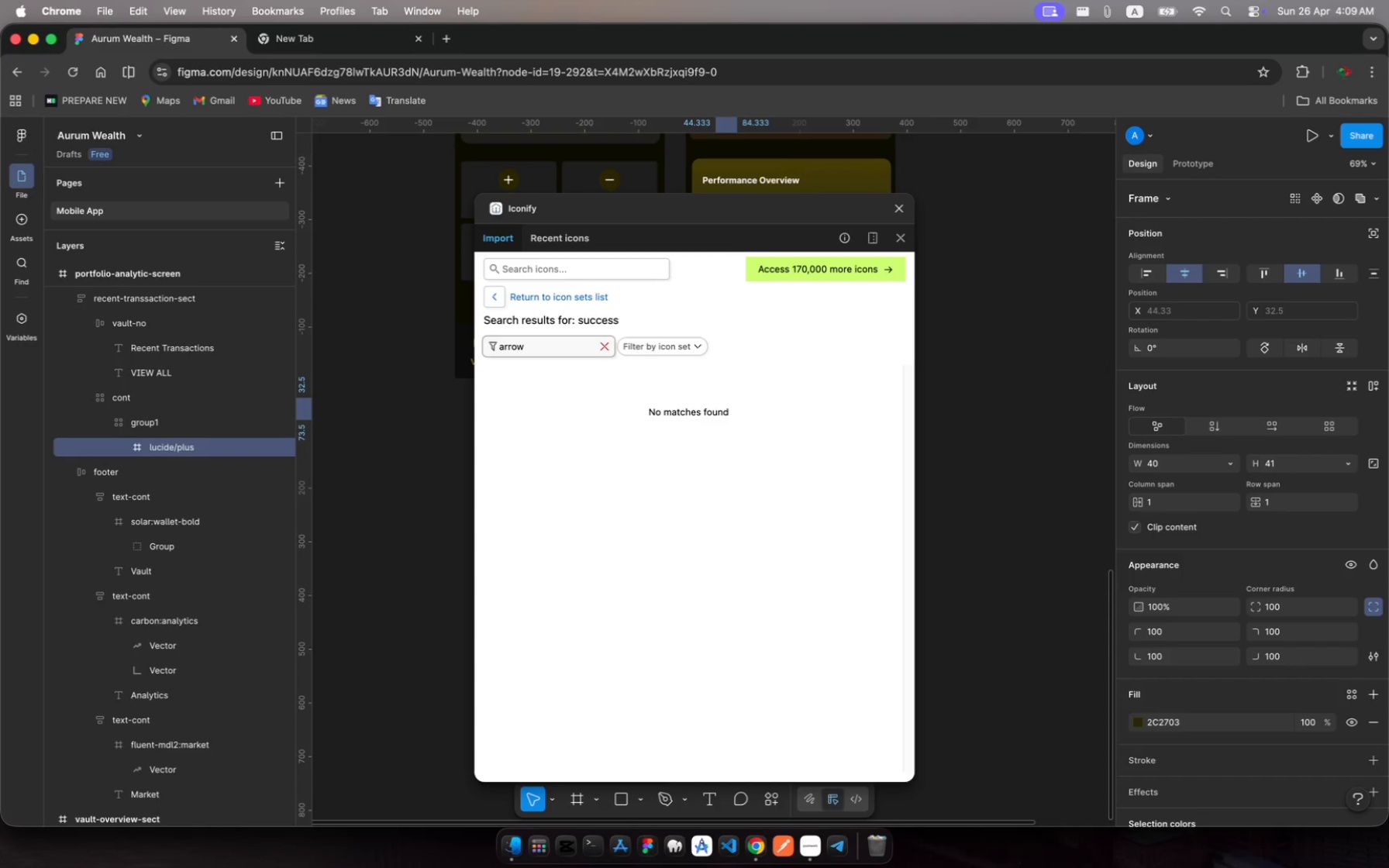 
key(Enter)
 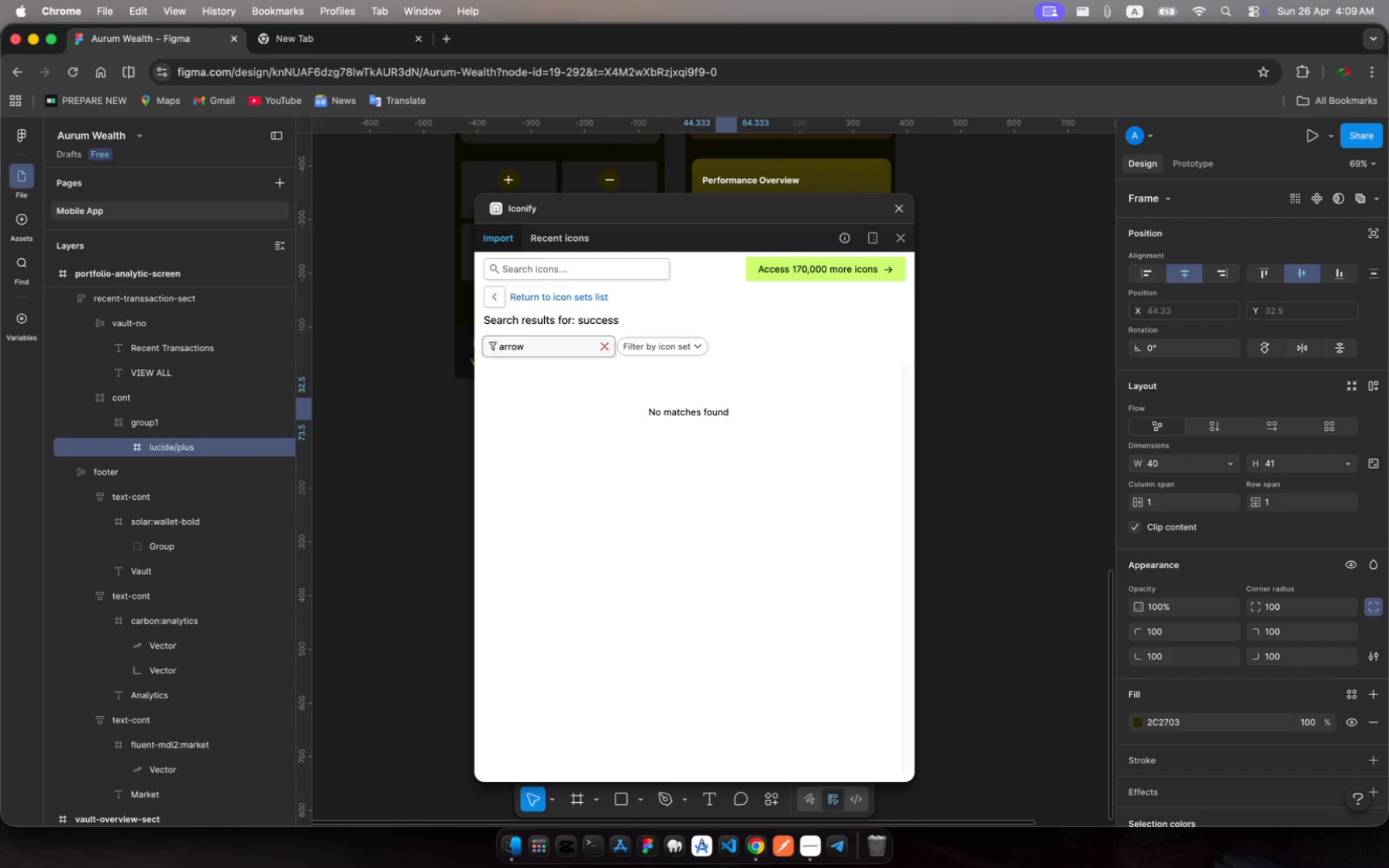 
key(Enter)
 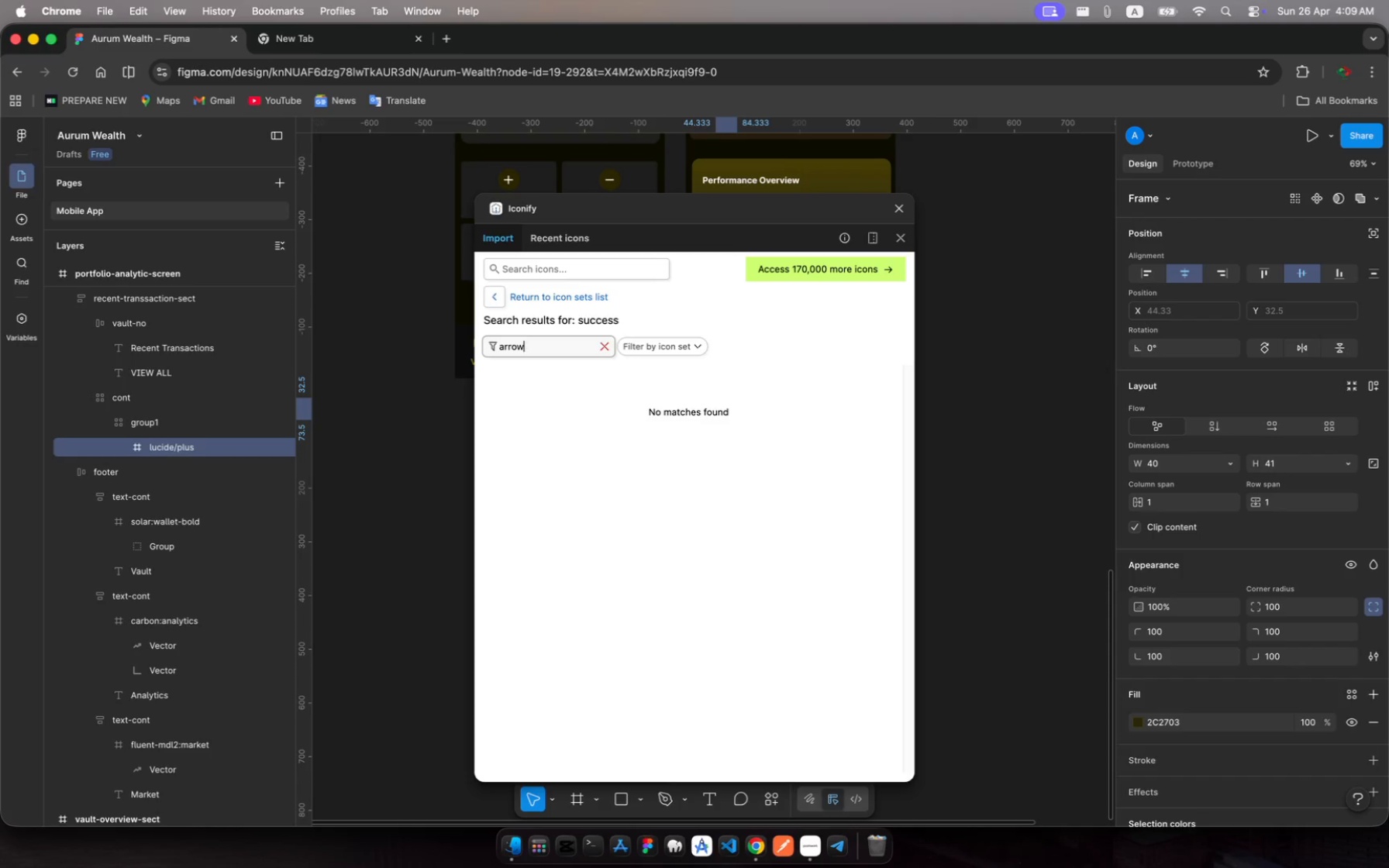 
key(Enter)
 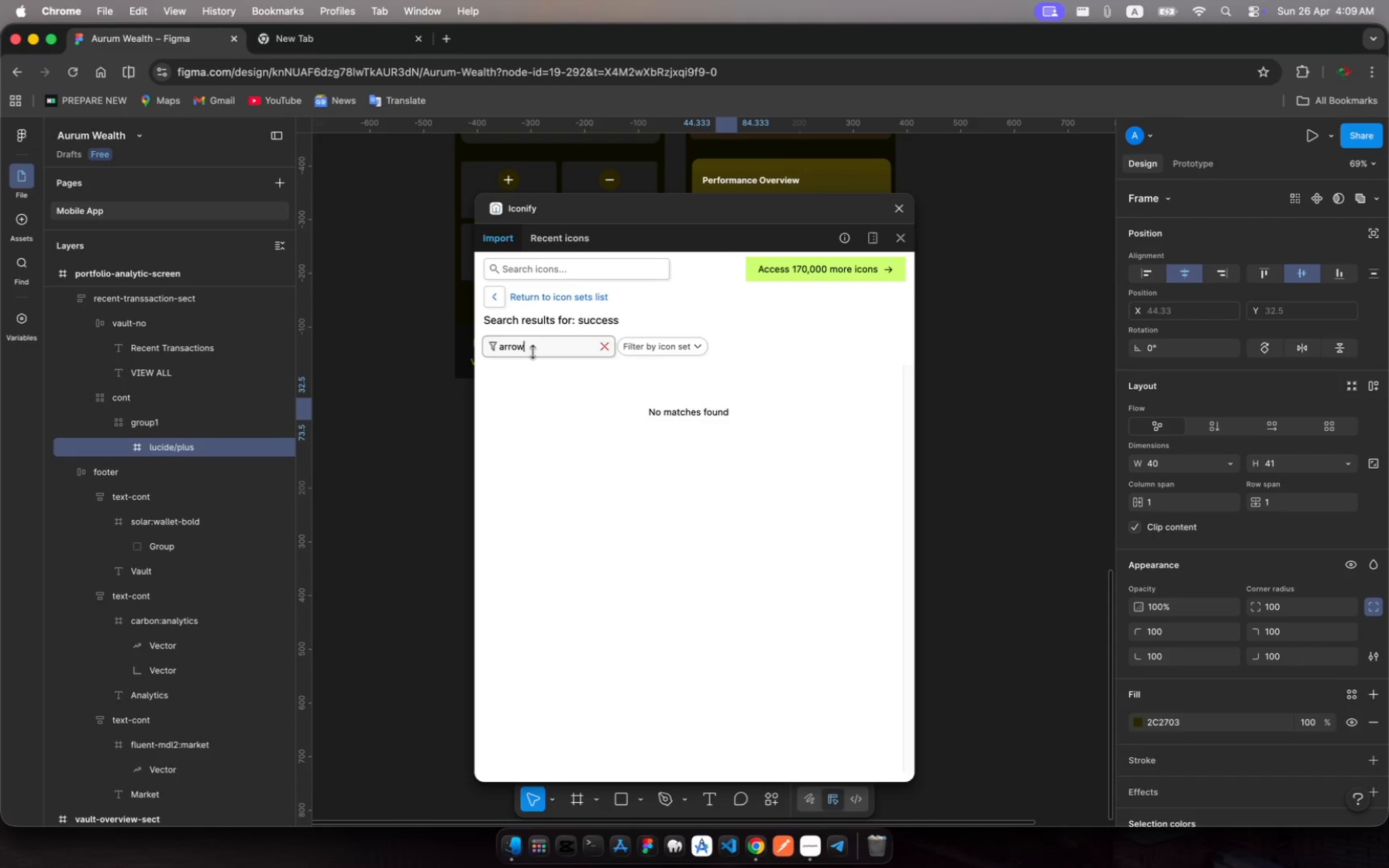 
key(Backspace)
 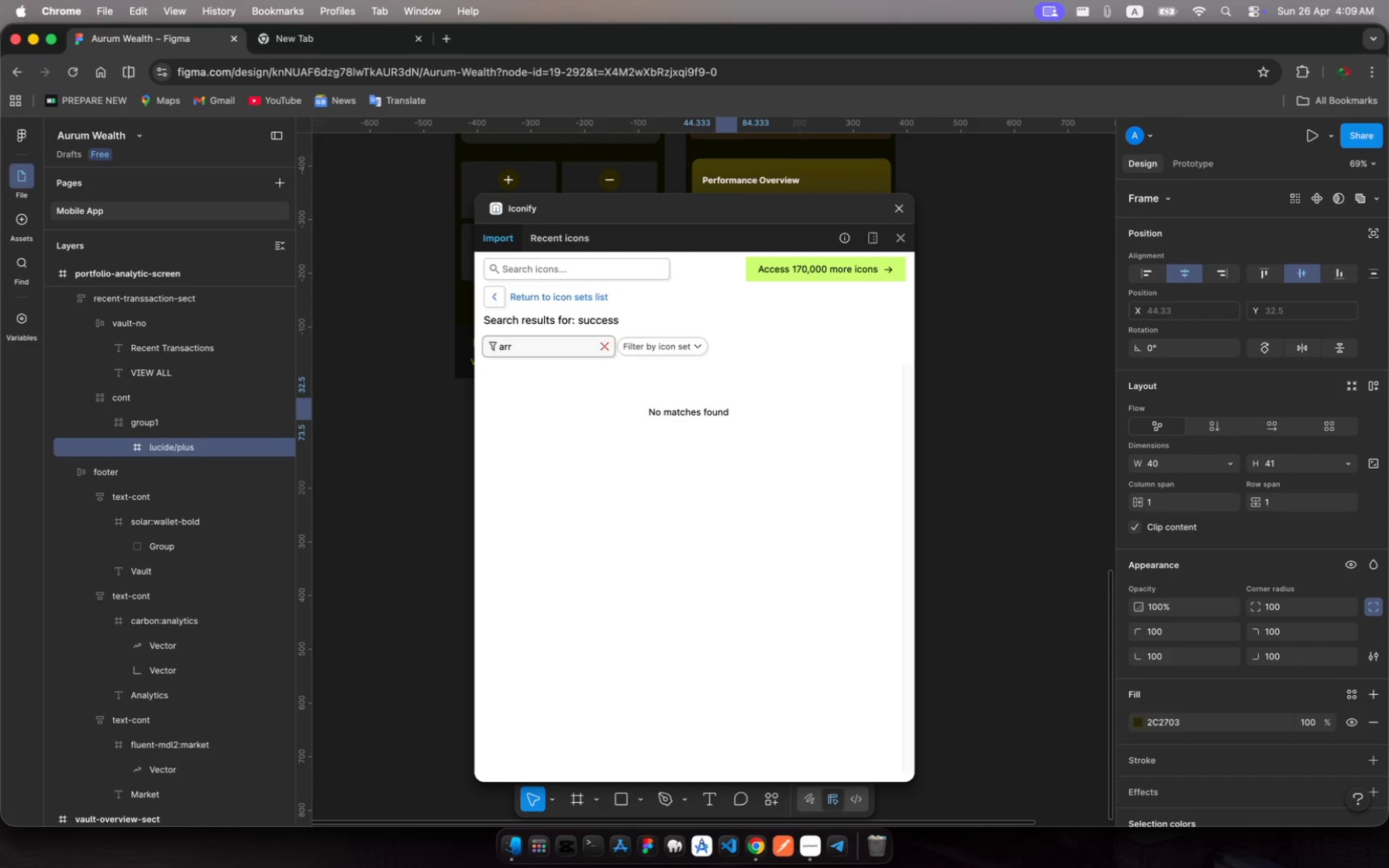 
key(Backspace)
 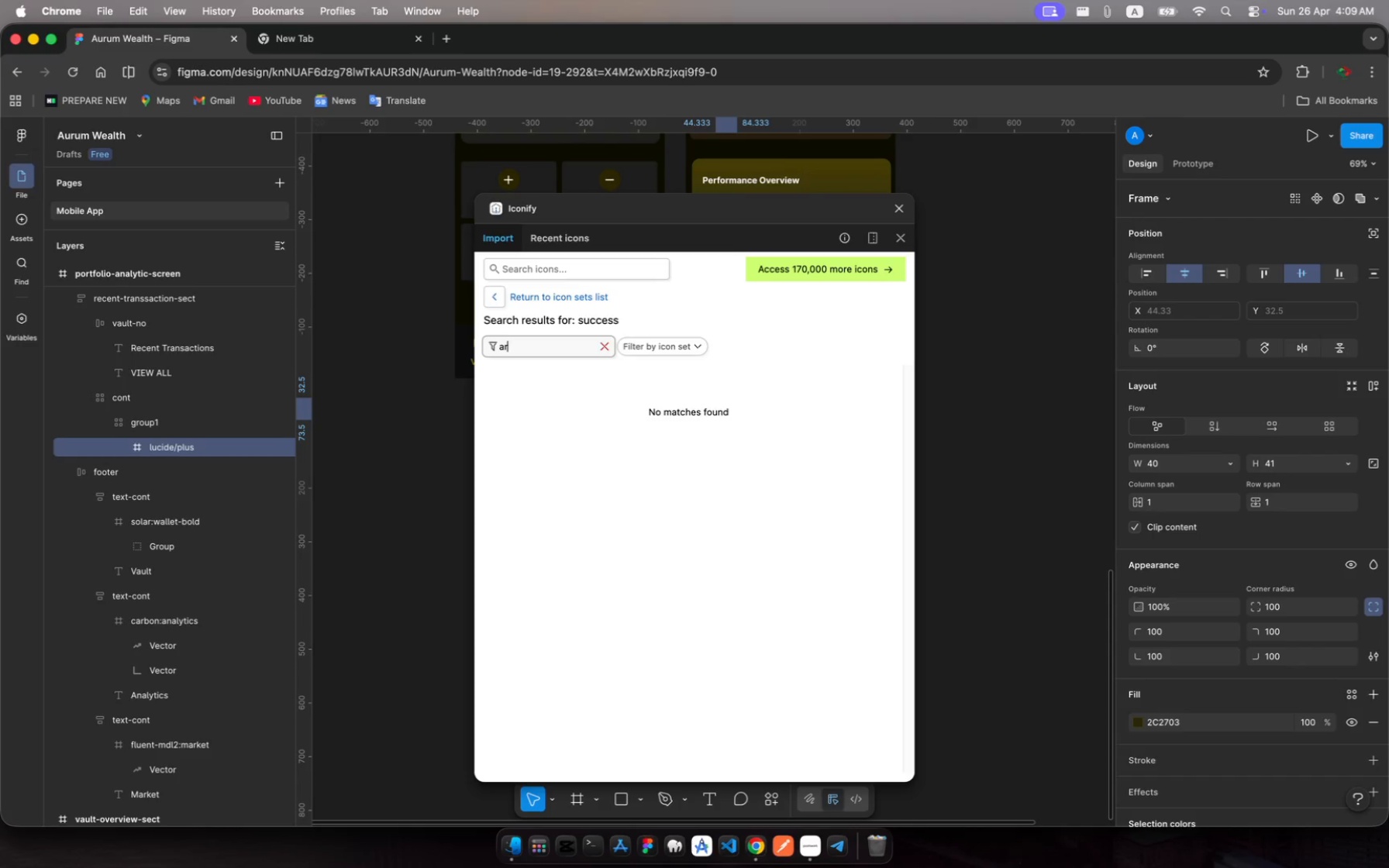 
key(Backspace)
 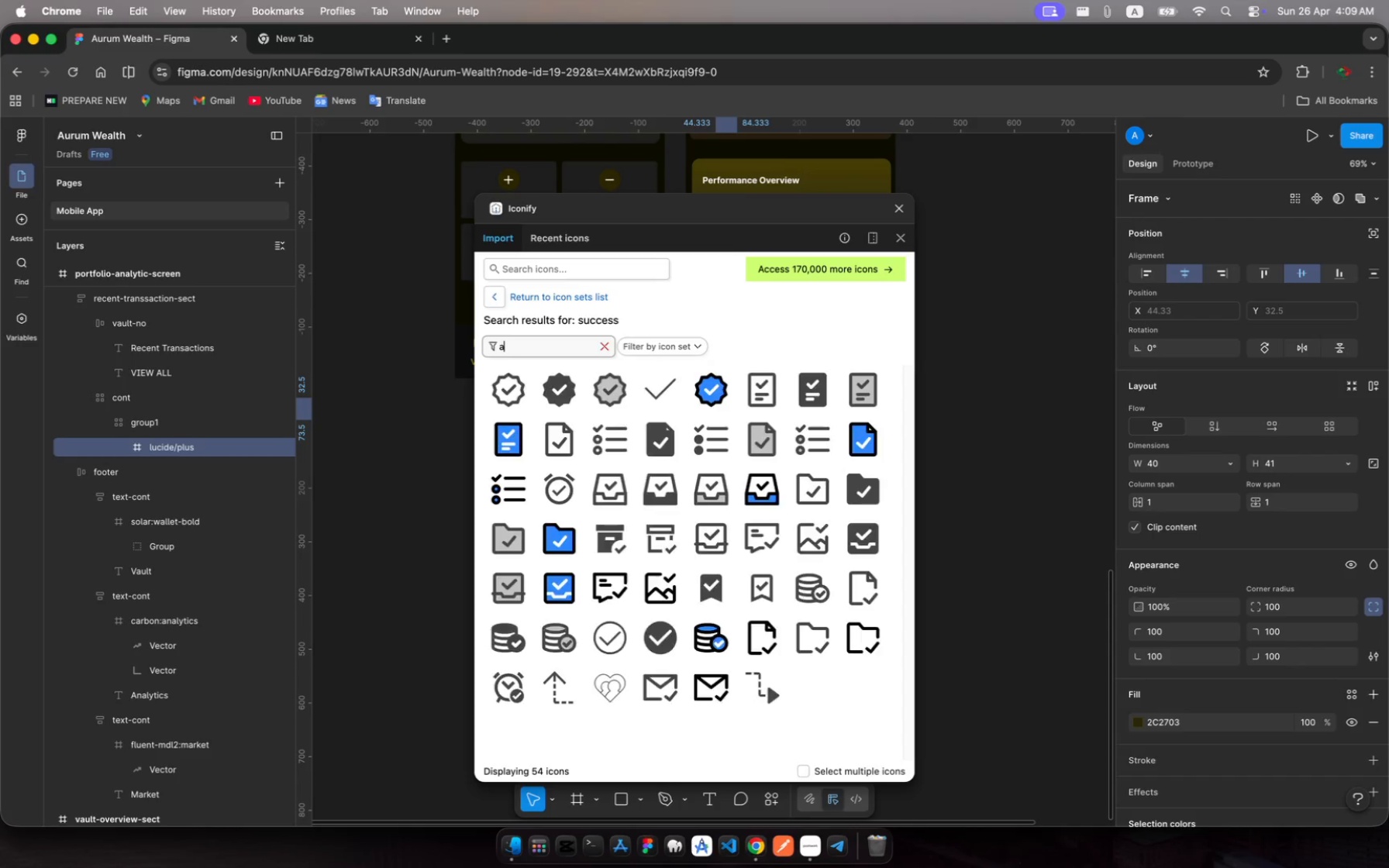 
key(Backspace)
 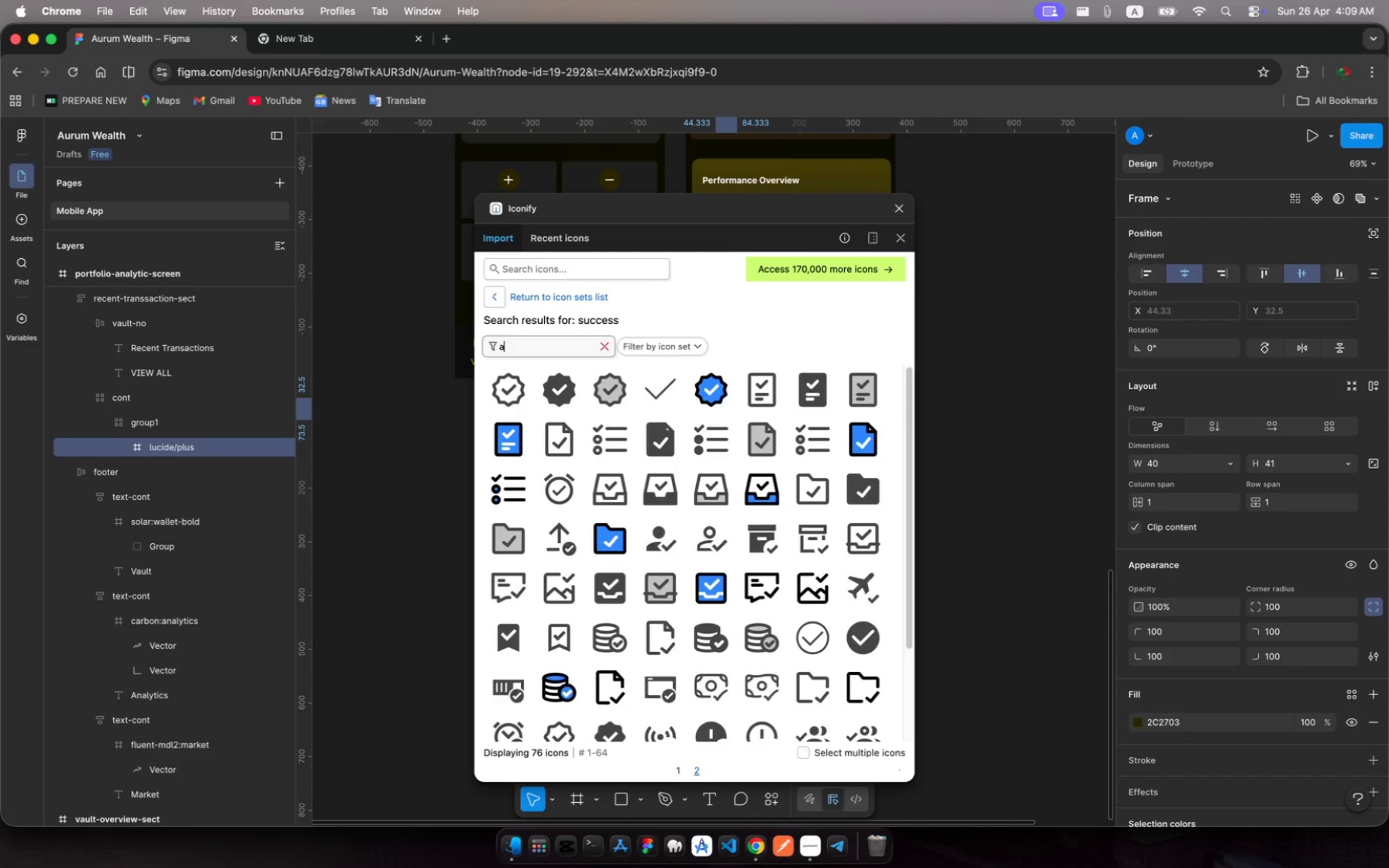 
key(Backspace)
 